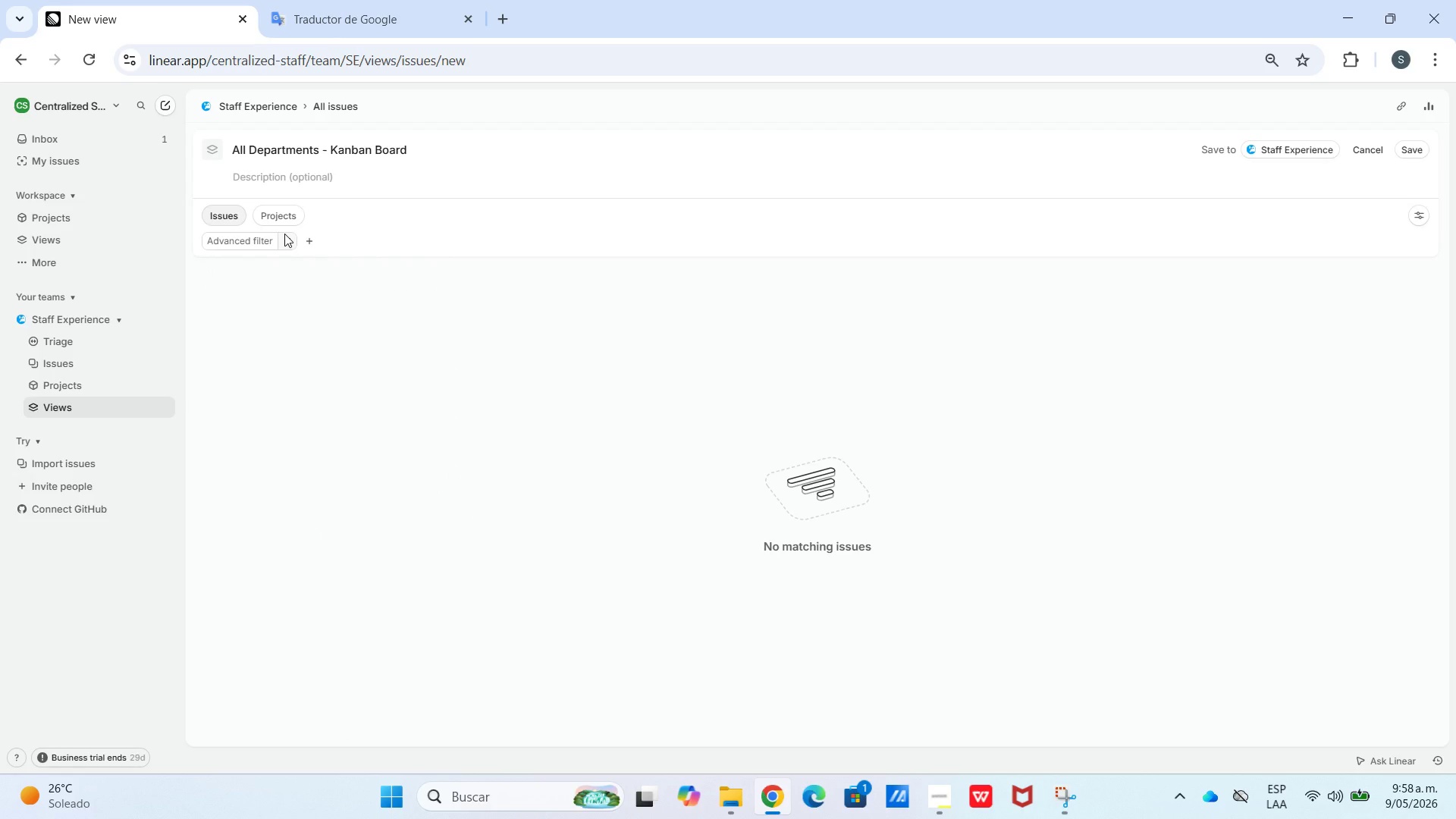 
left_click([284, 234])
 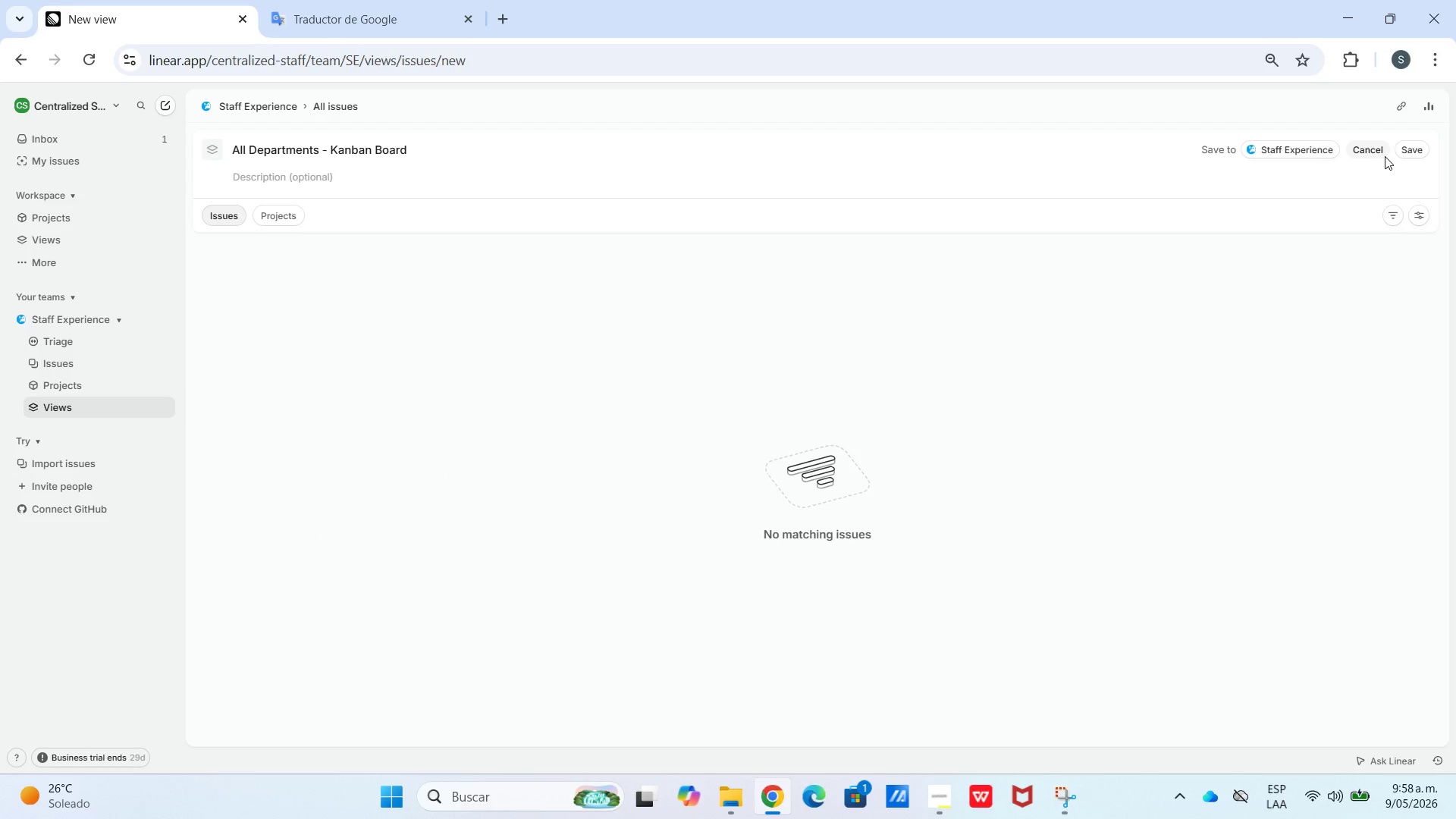 
left_click([1401, 215])
 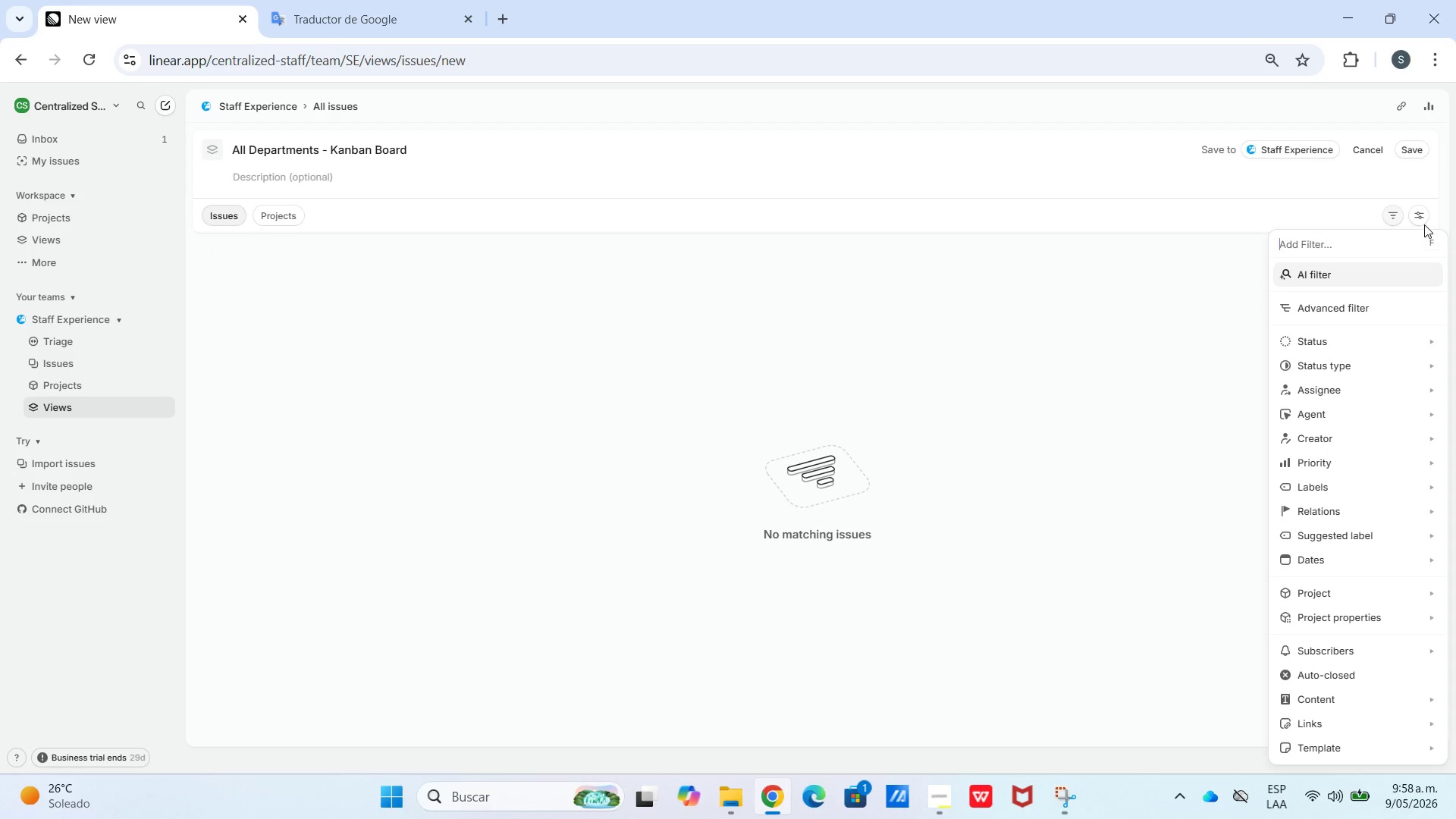 
double_click([1423, 221])
 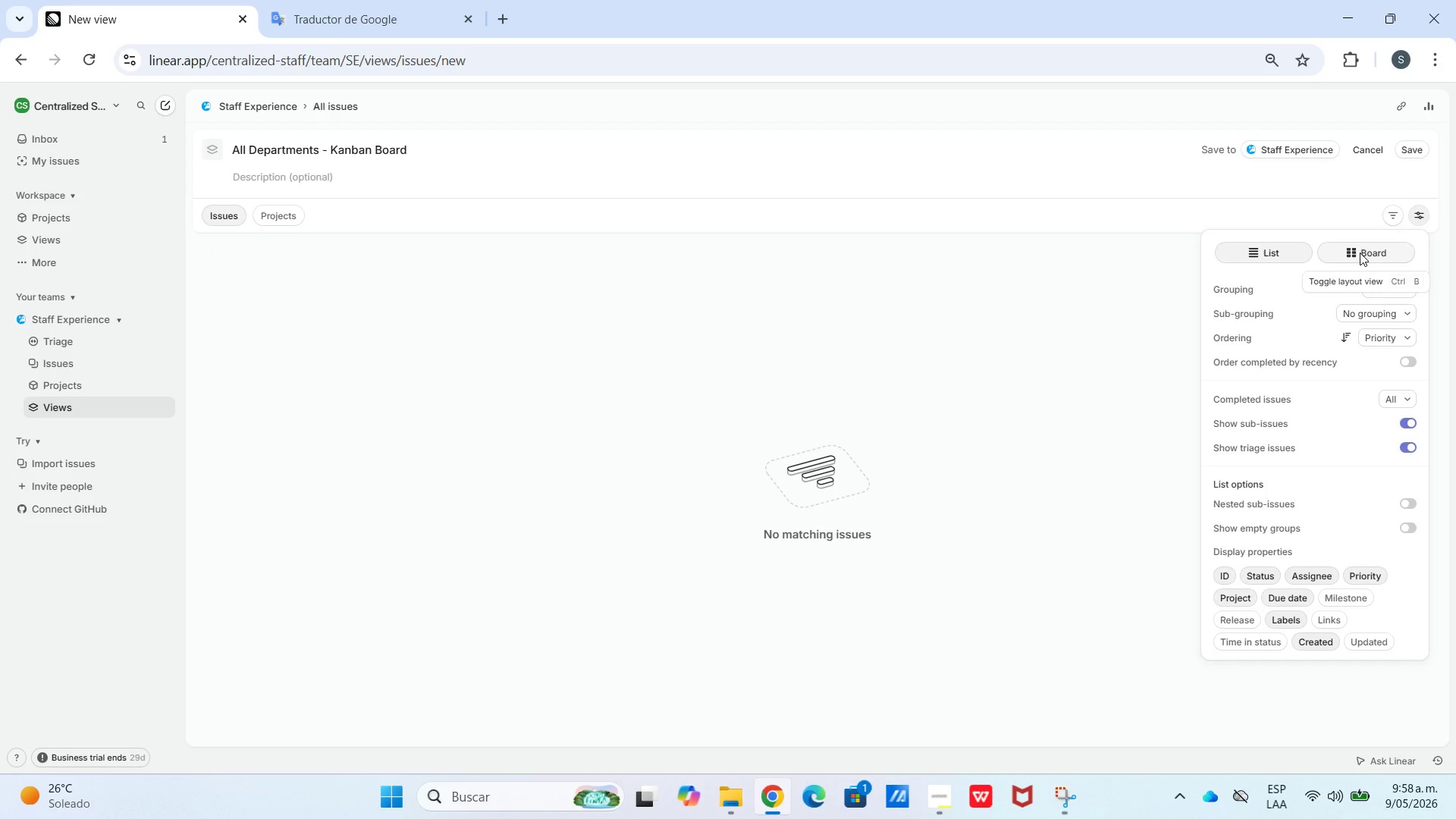 
left_click([1360, 253])
 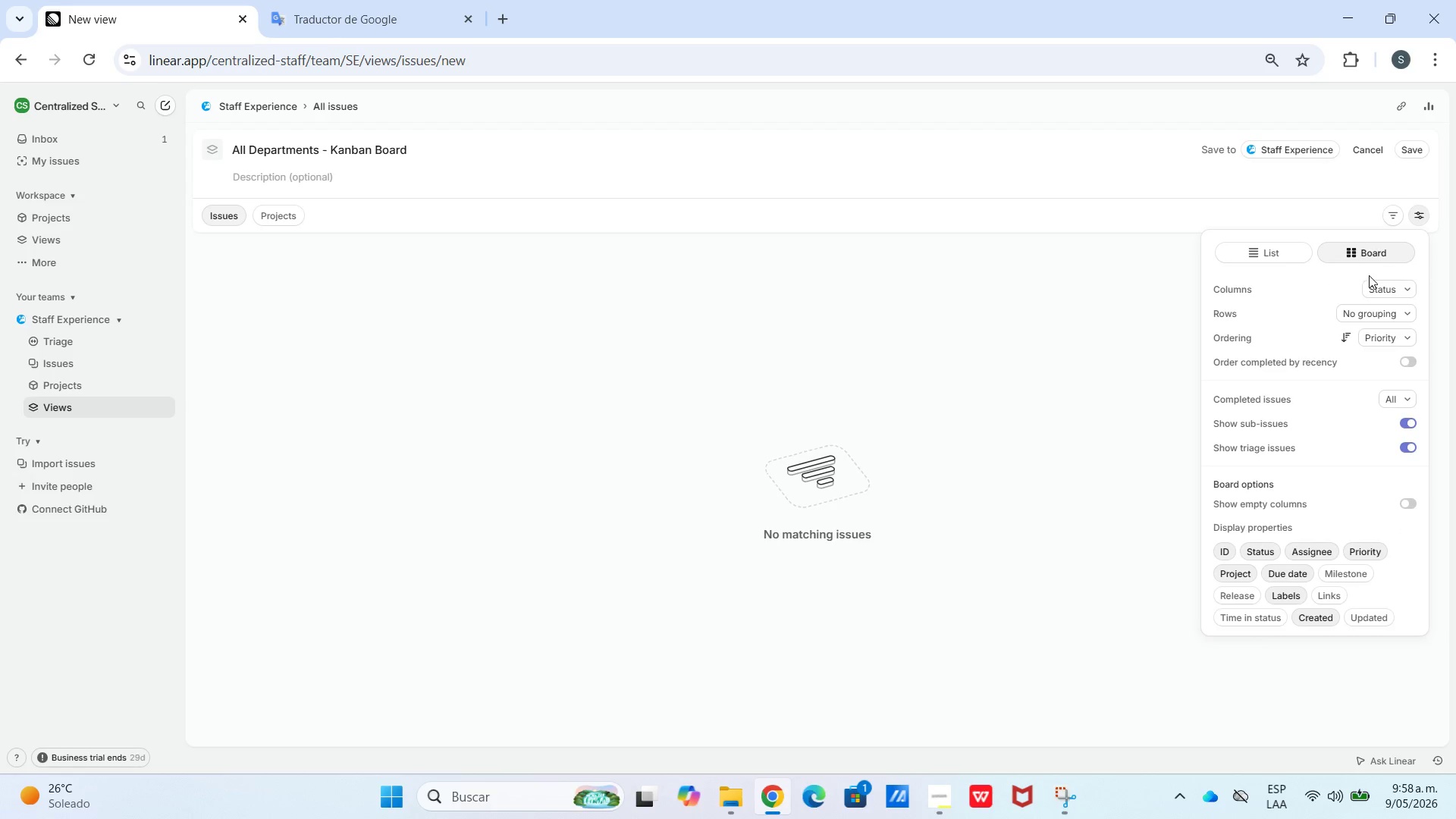 
left_click([1385, 288])
 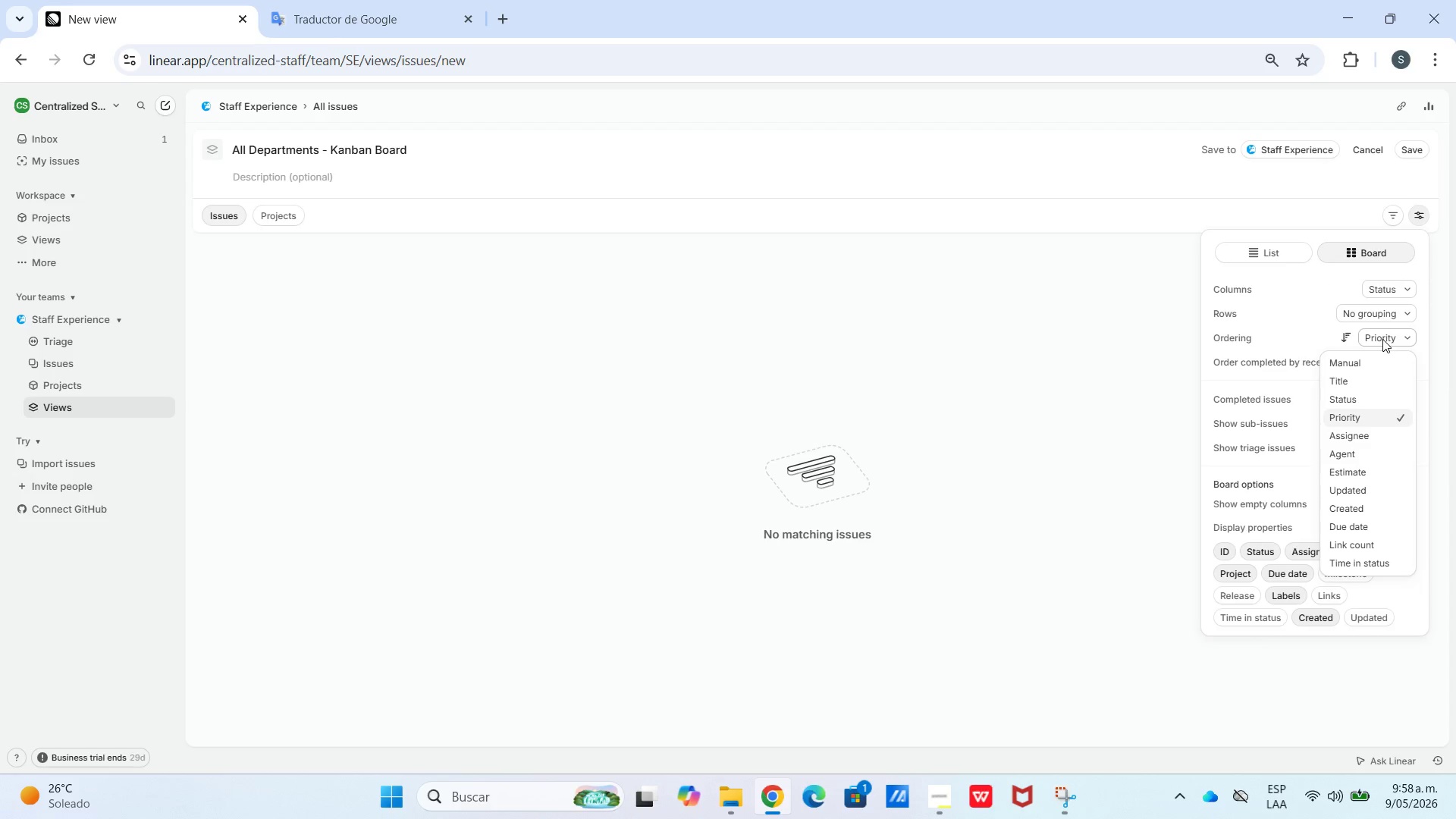 
wait(10.59)
 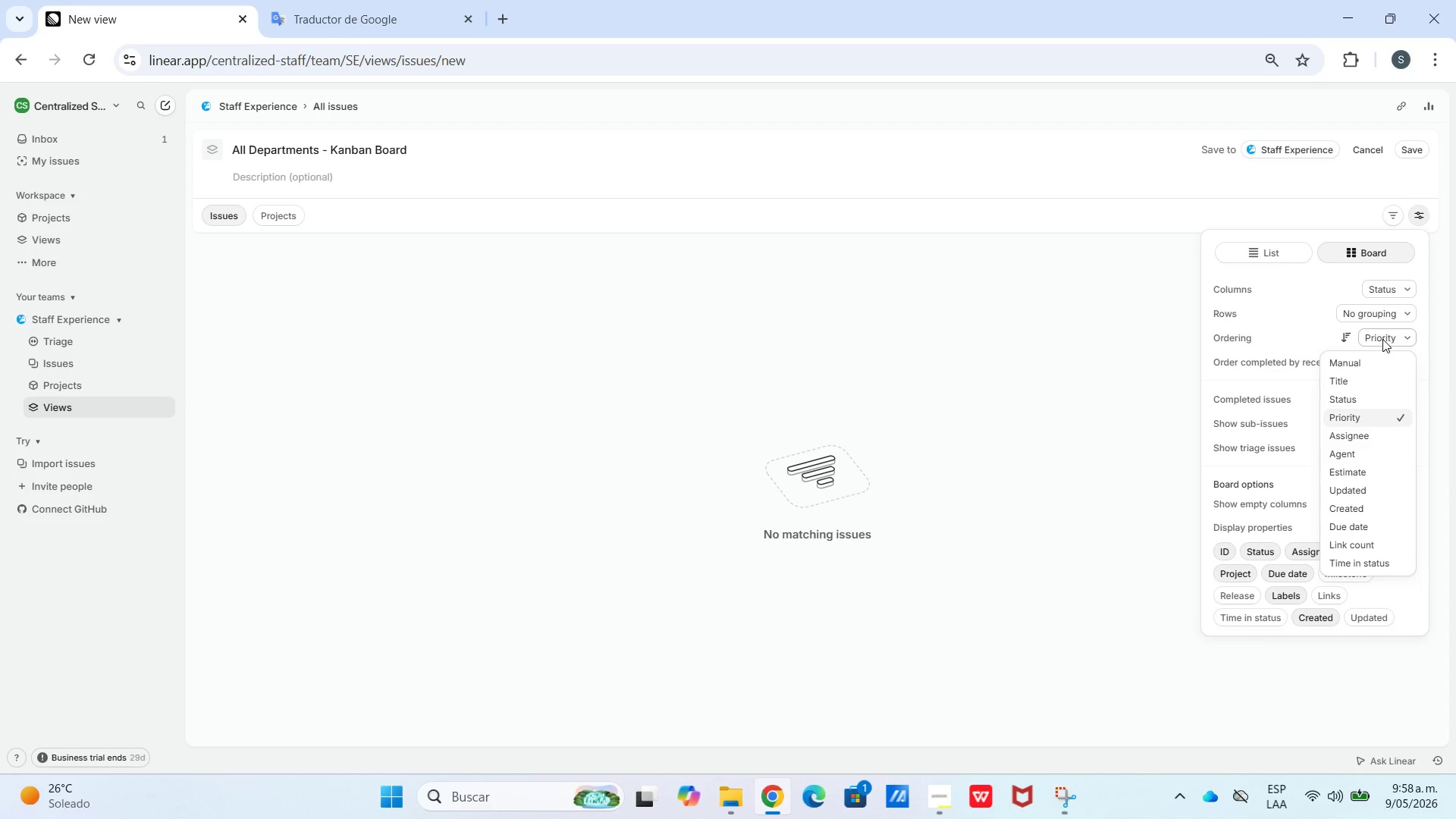 
scroll: coordinate [1354, 440], scroll_direction: down, amount: 3.0
 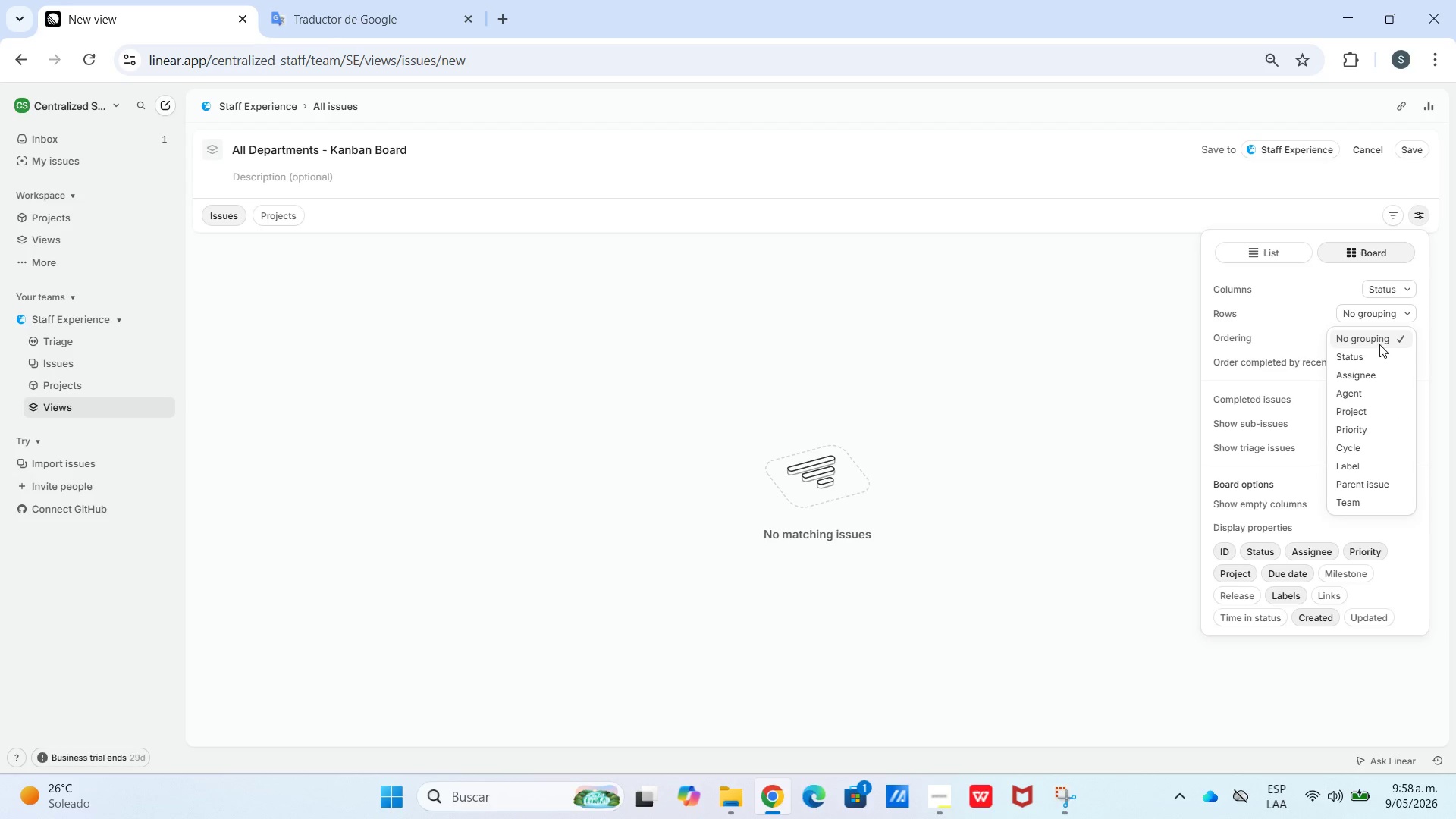 
left_click([1376, 467])
 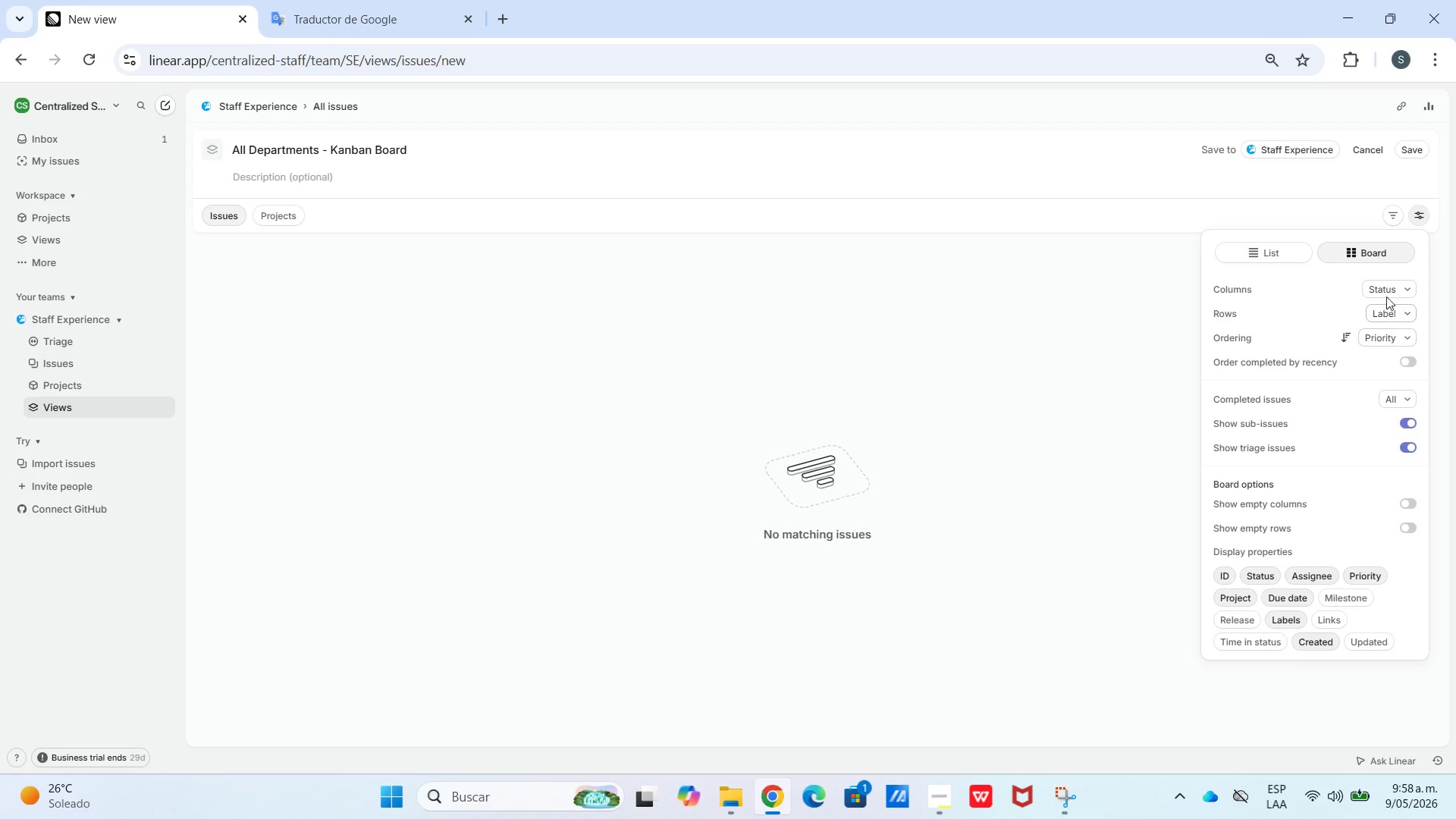 
left_click([1387, 281])
 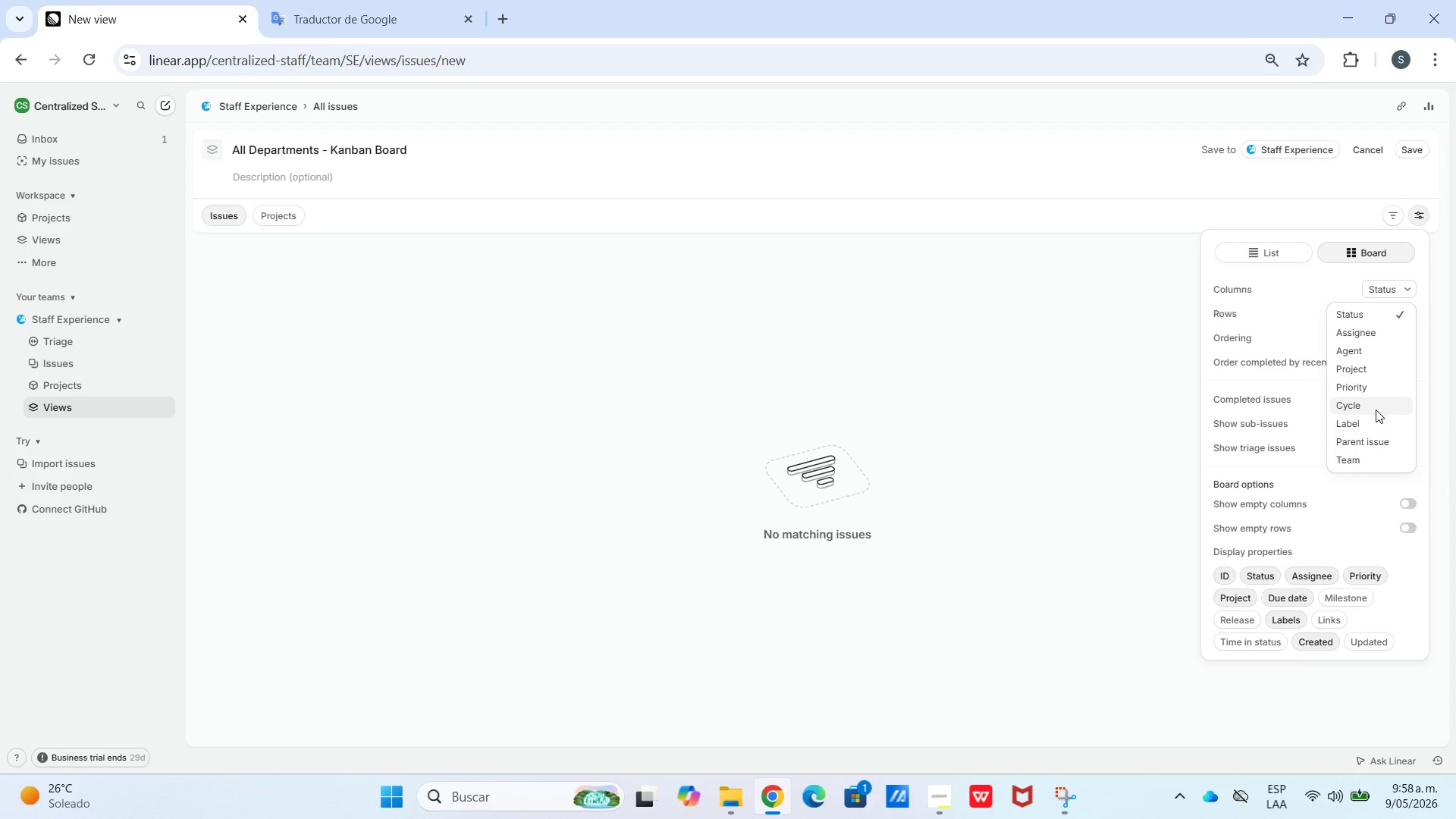 
left_click([1373, 425])
 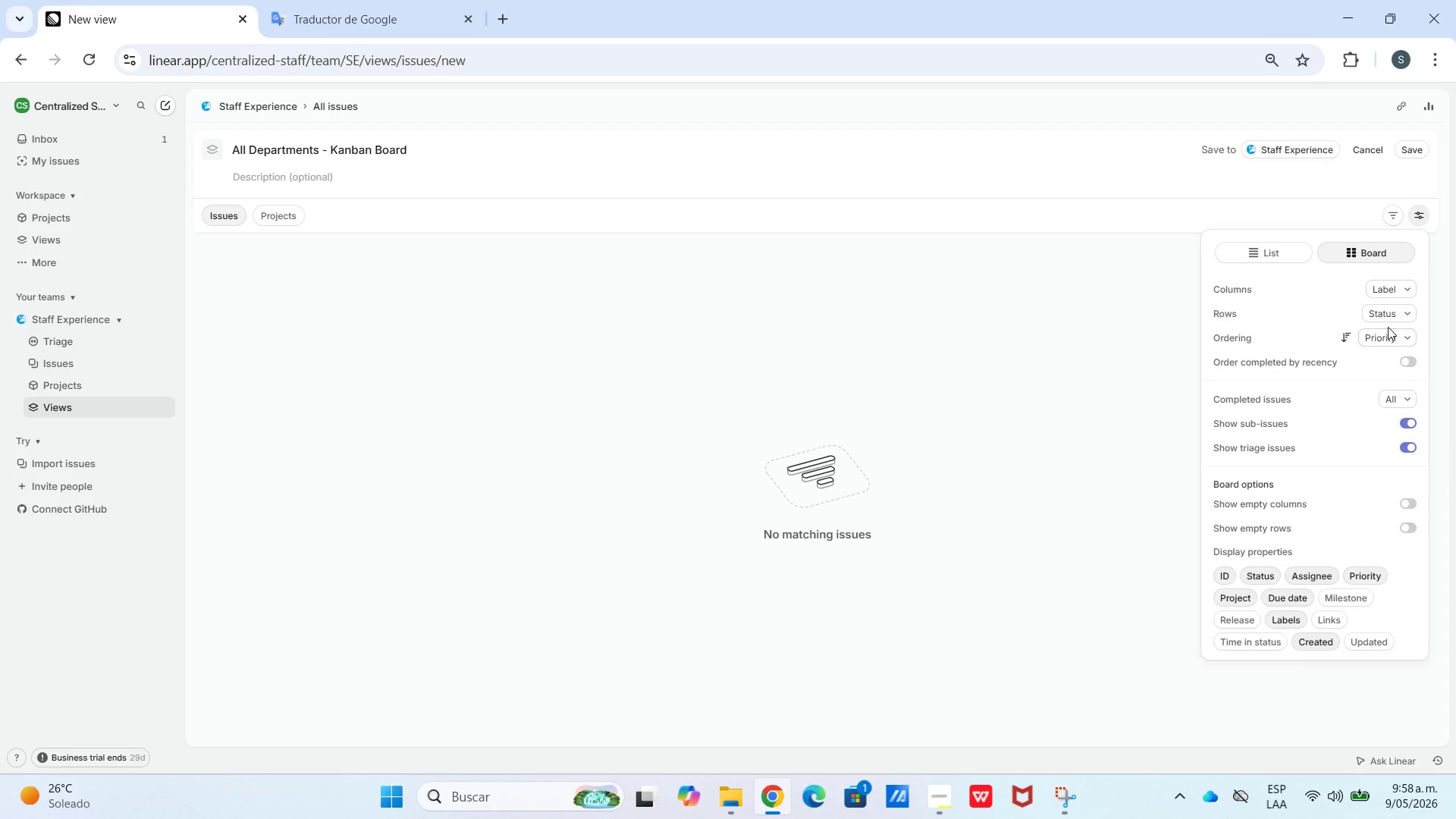 
double_click([1392, 334])
 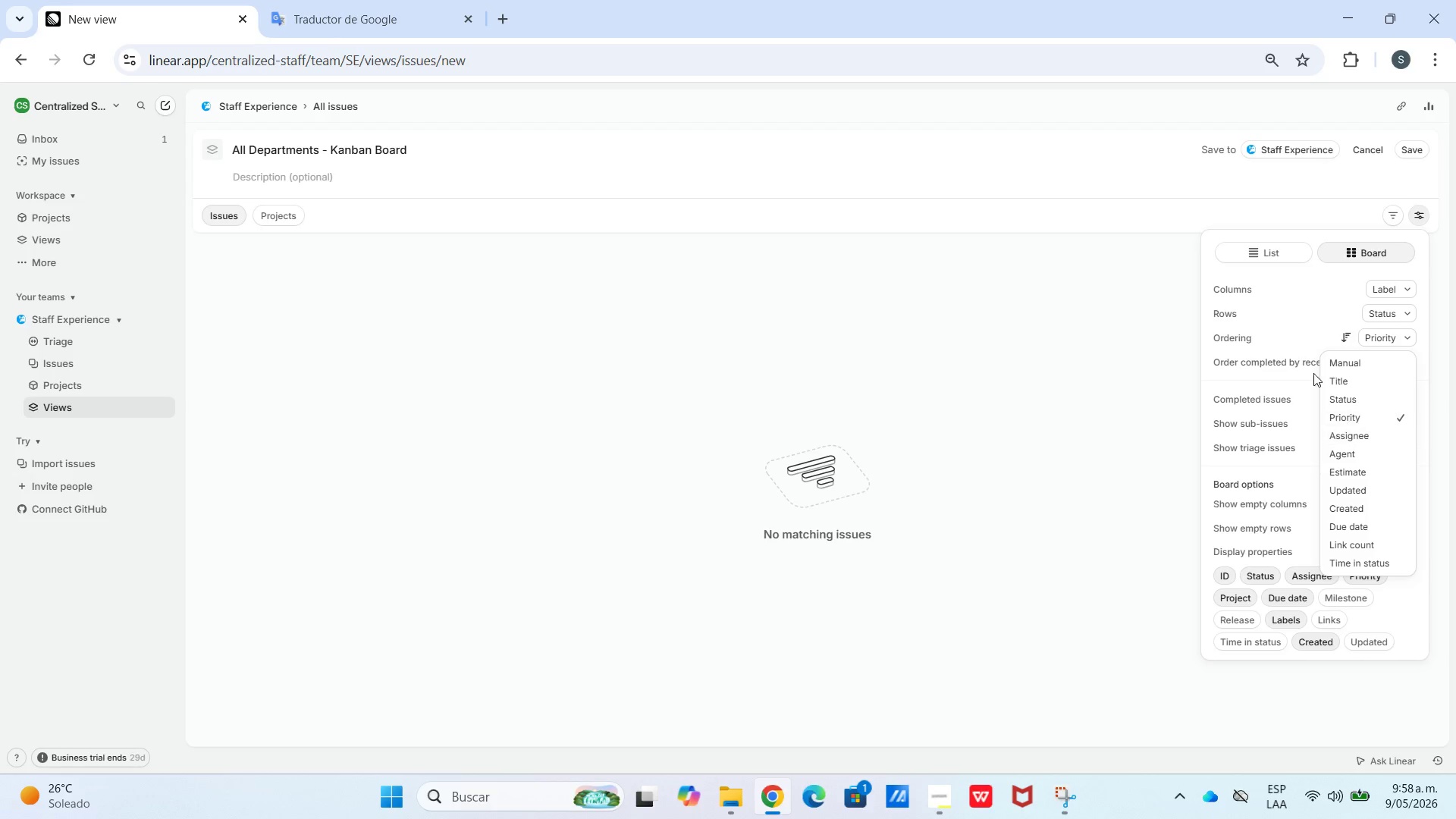 
left_click([1291, 336])
 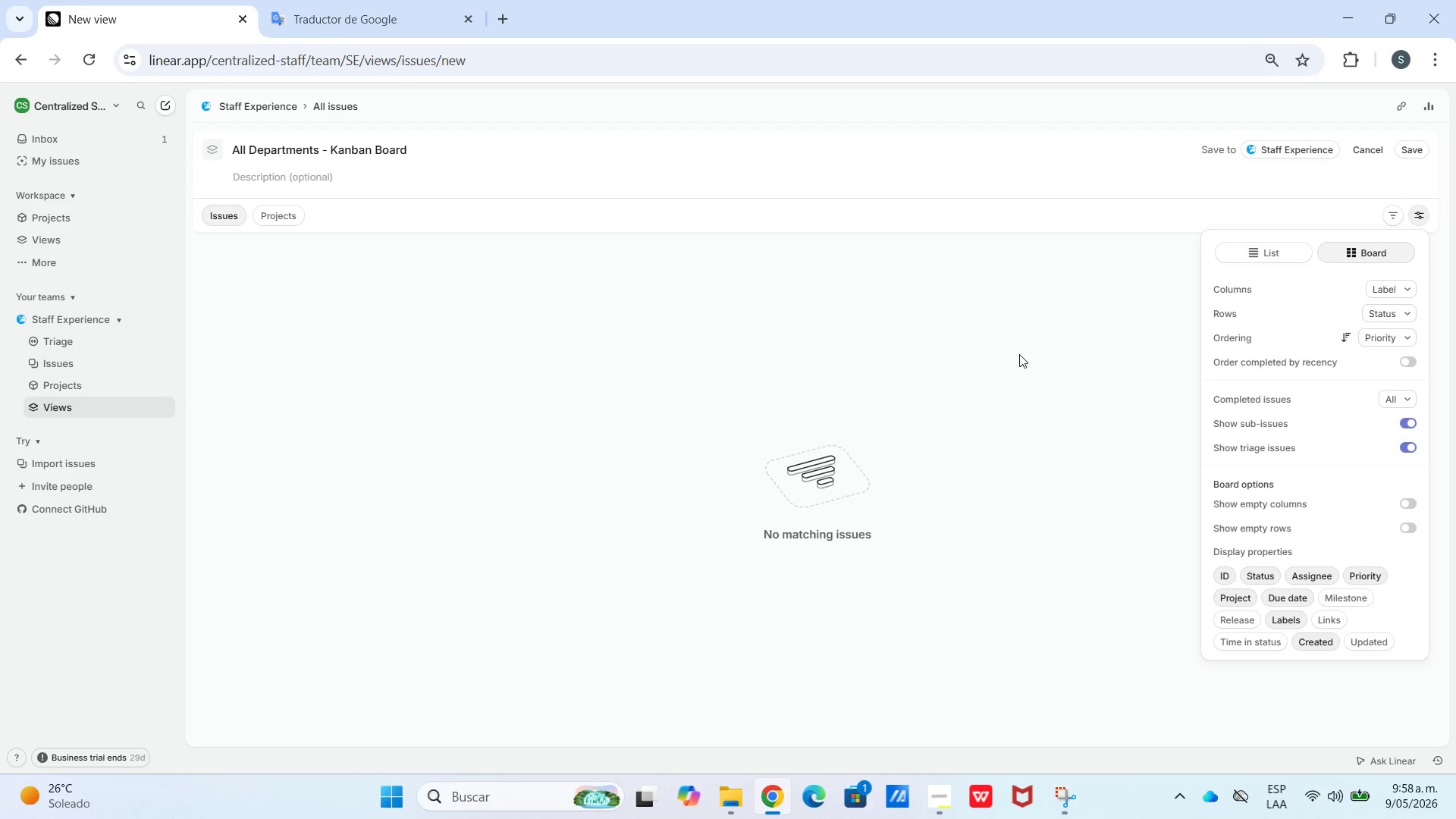 
left_click([1018, 354])
 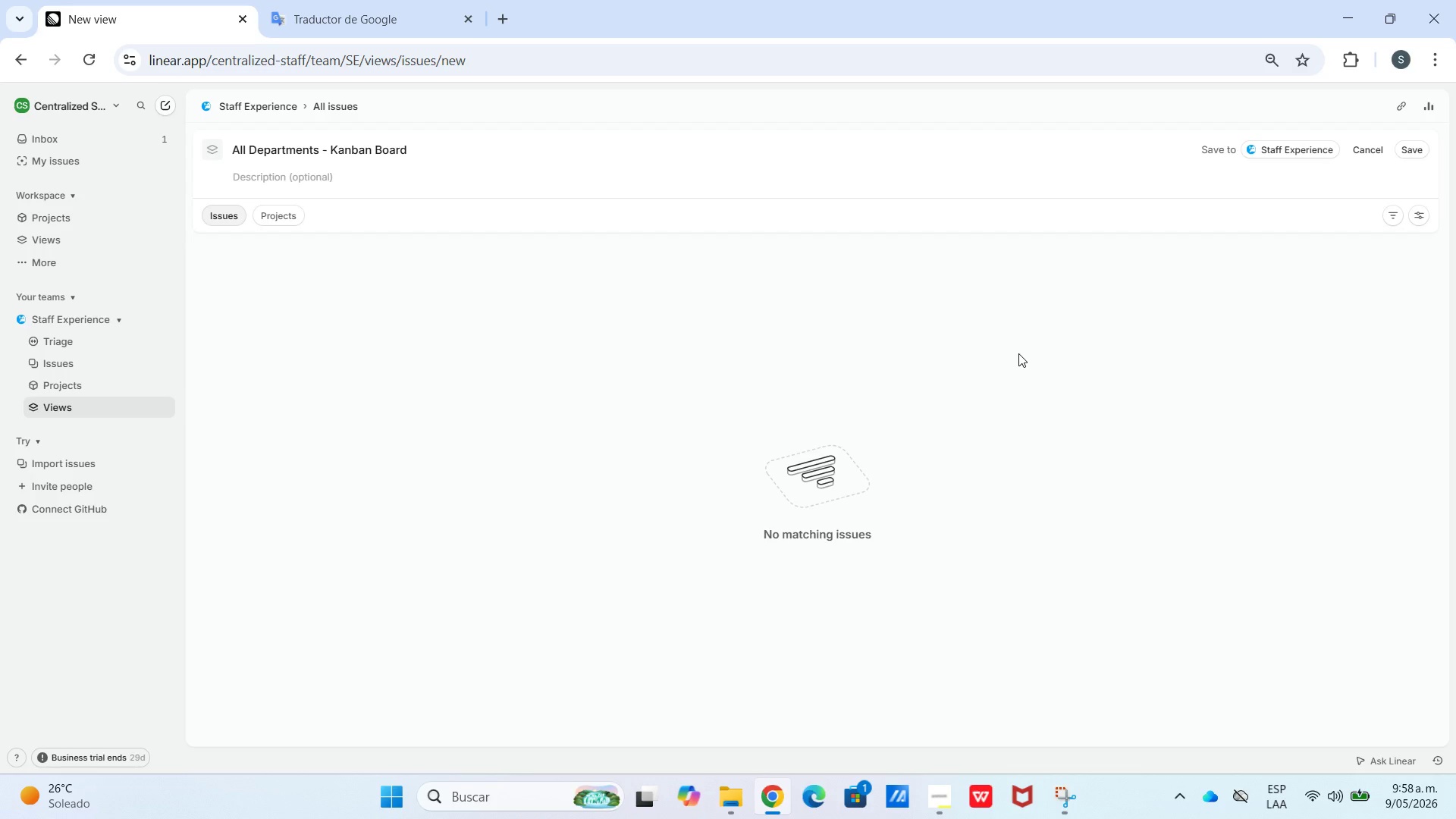 
wait(15.86)
 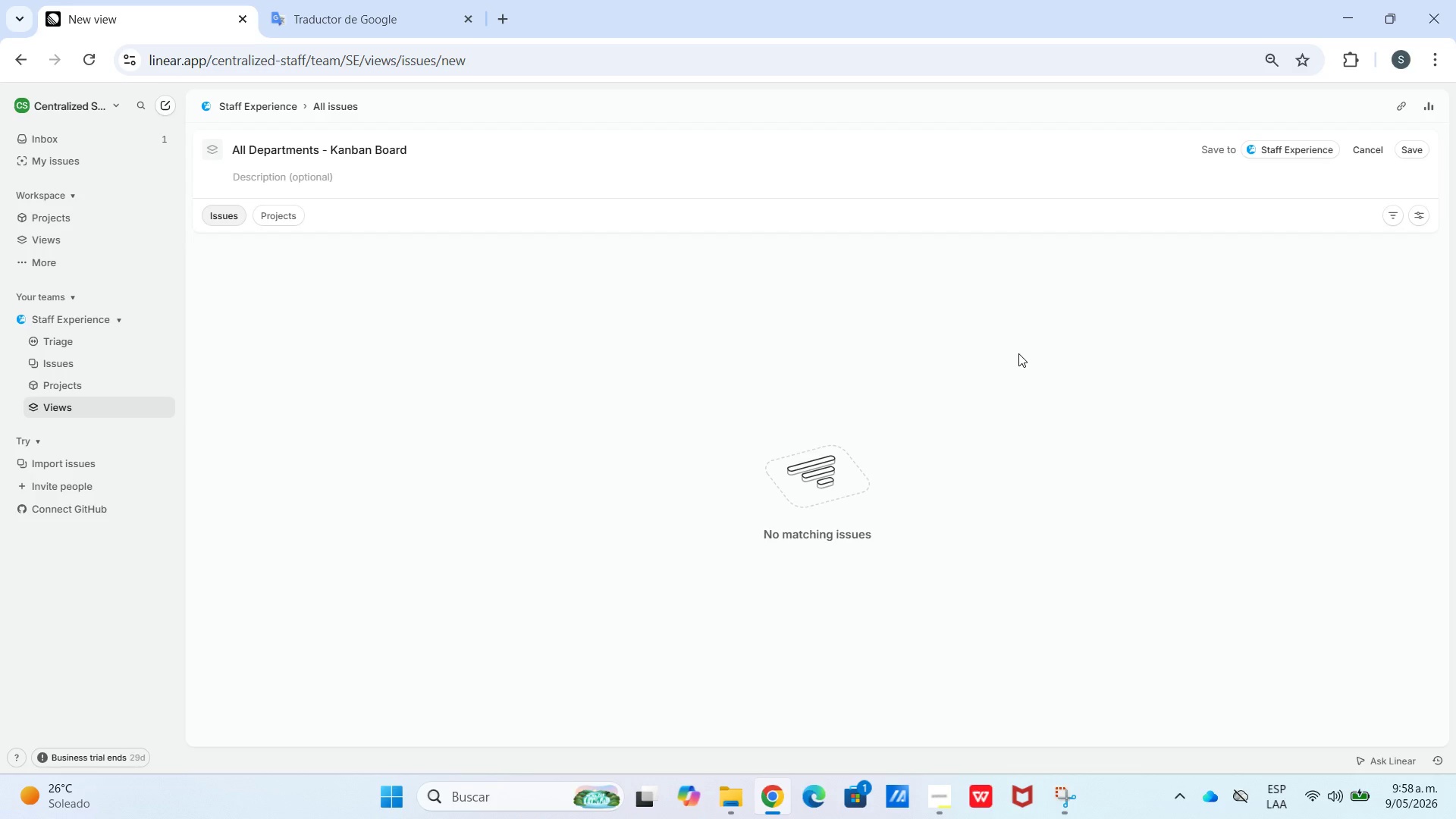 
left_click([1413, 137])
 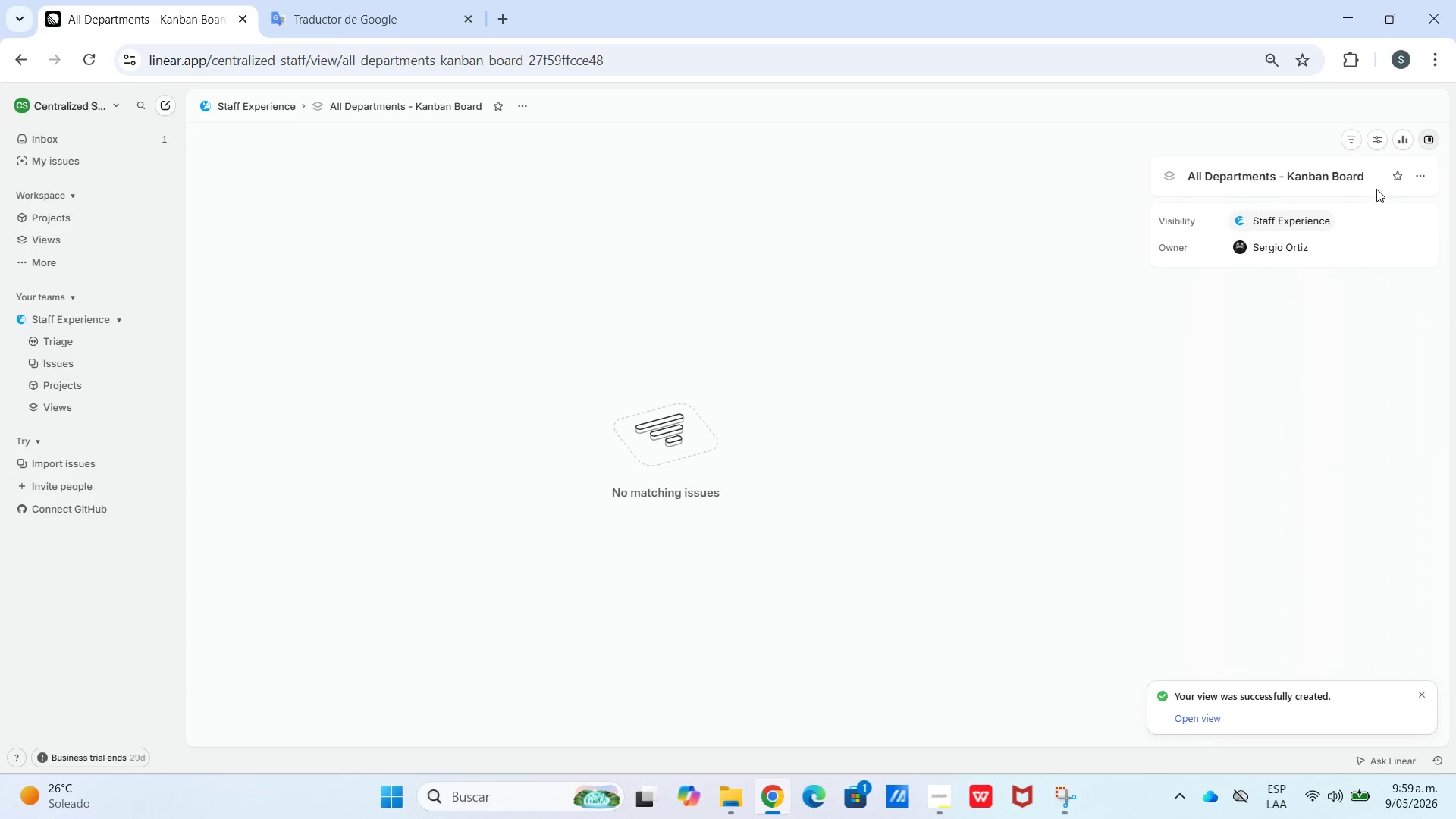 
left_click([1423, 174])
 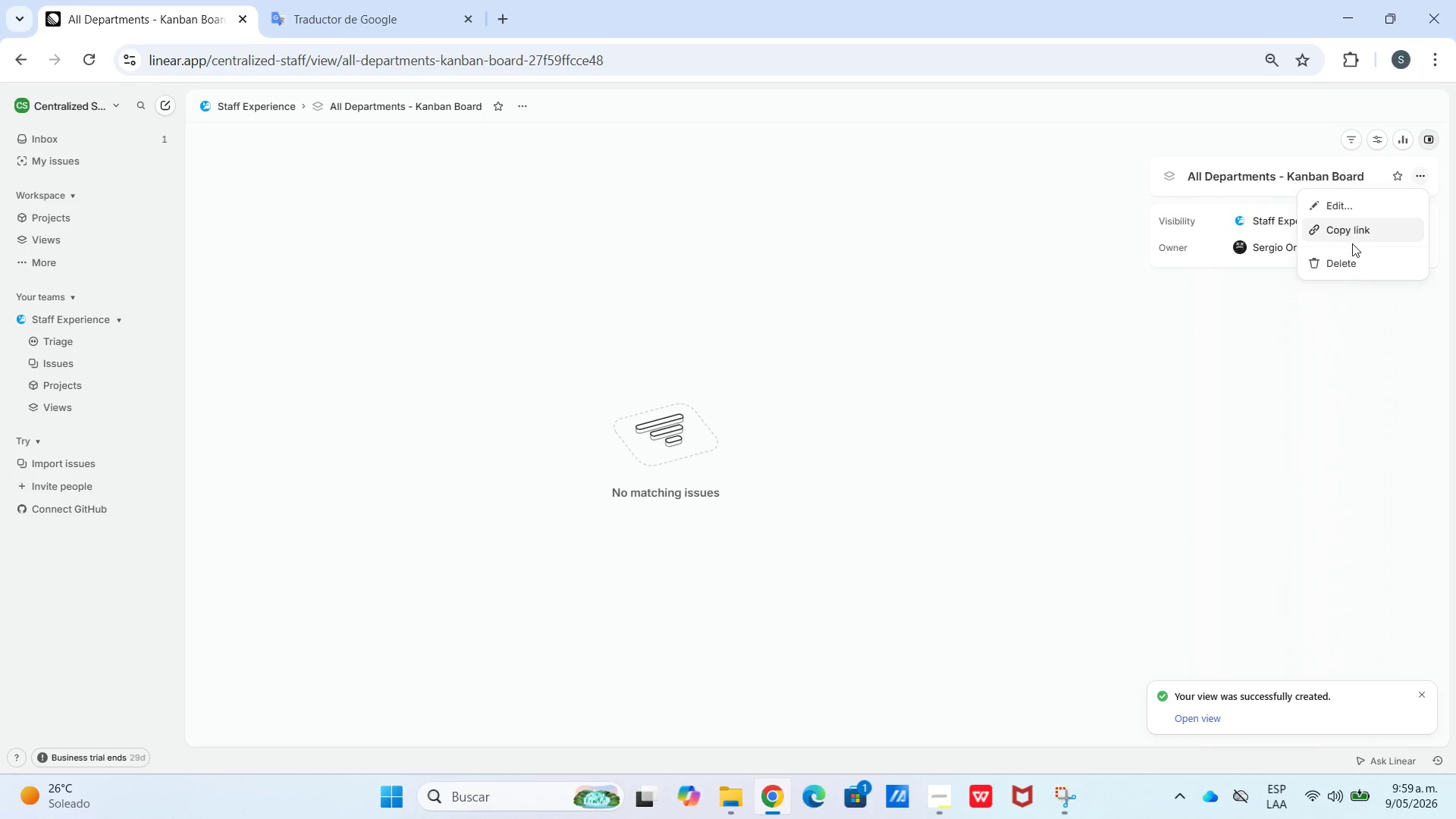 
left_click([1350, 197])
 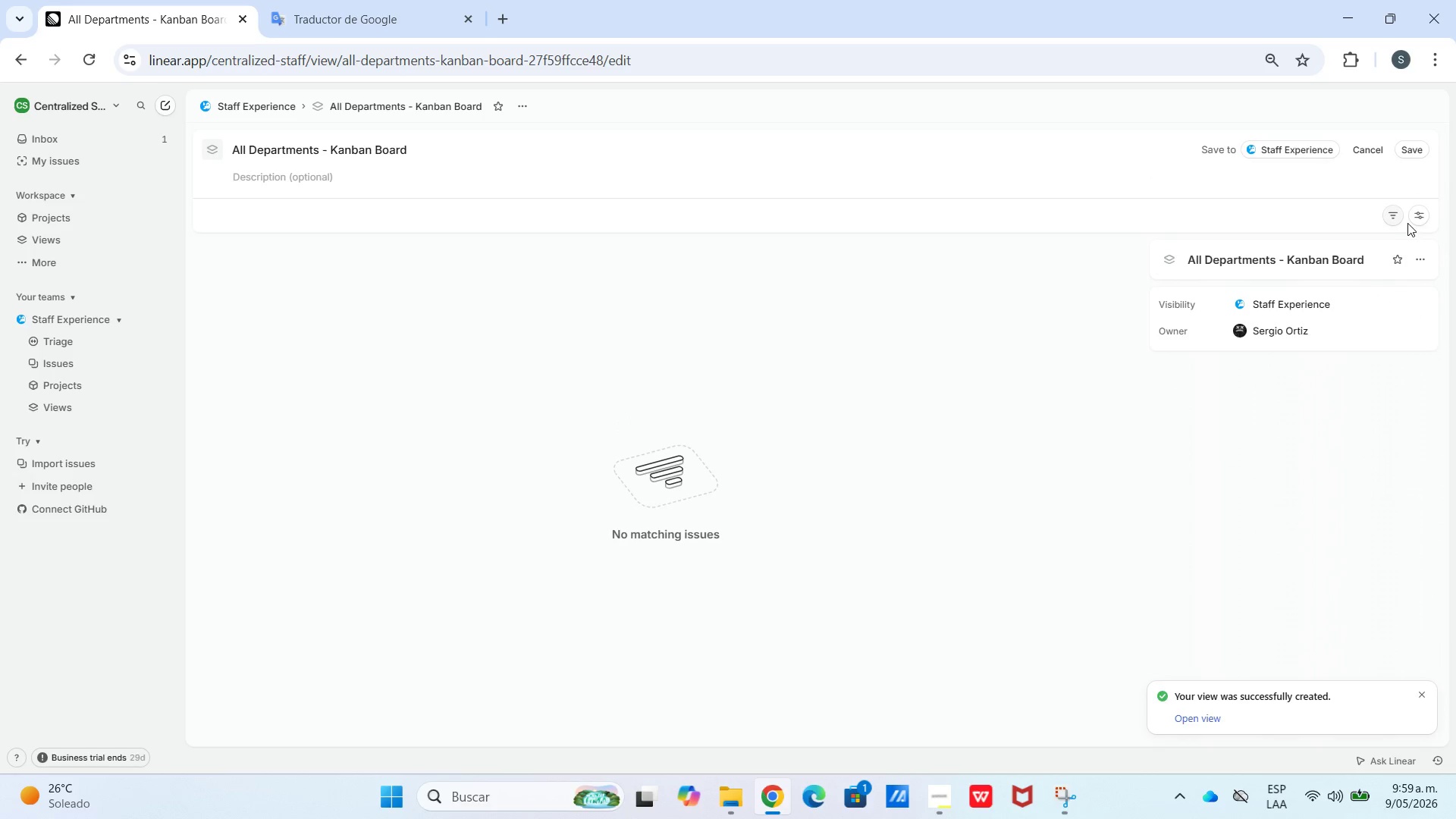 
left_click([1403, 211])
 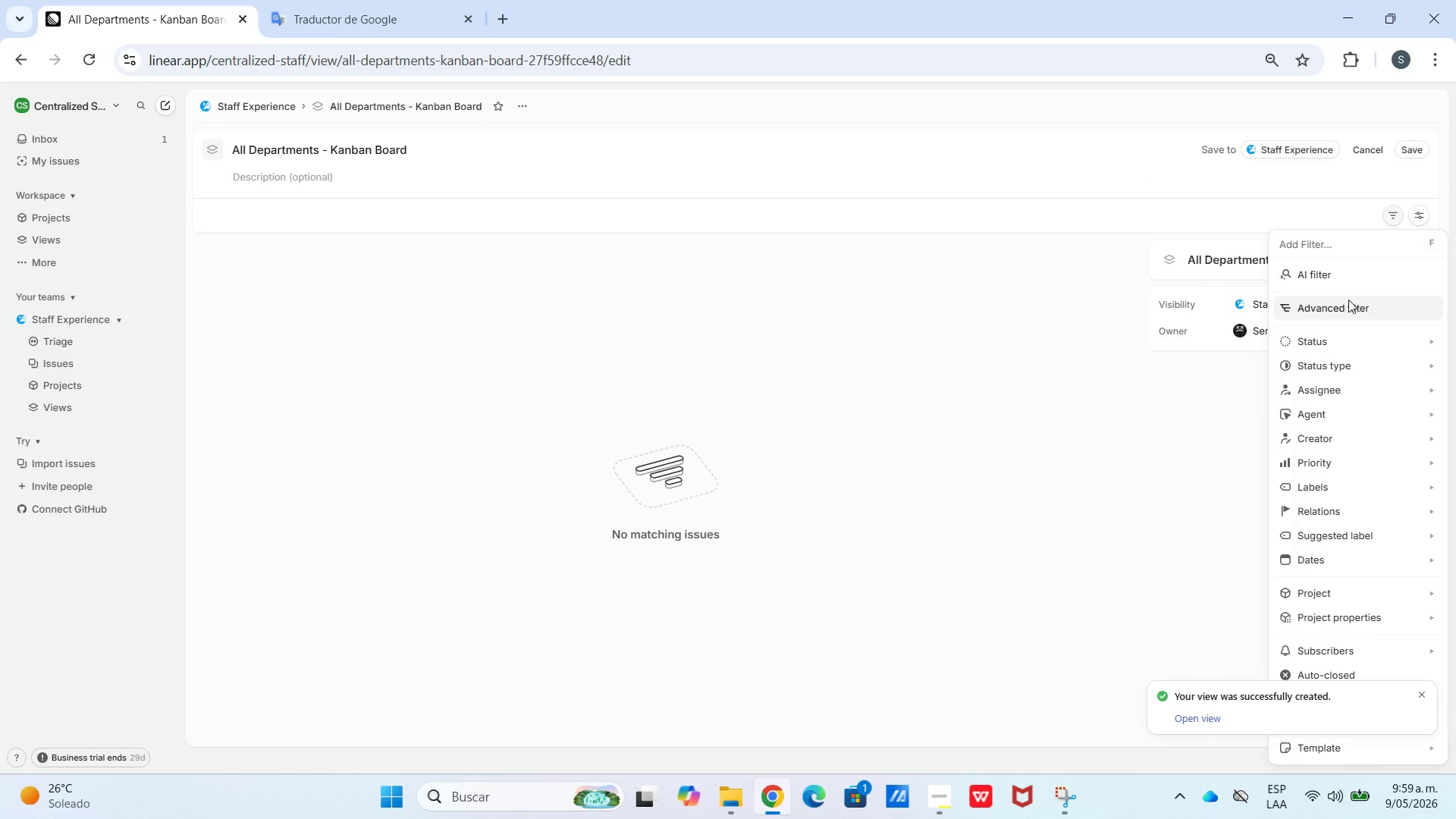 
left_click([1345, 303])
 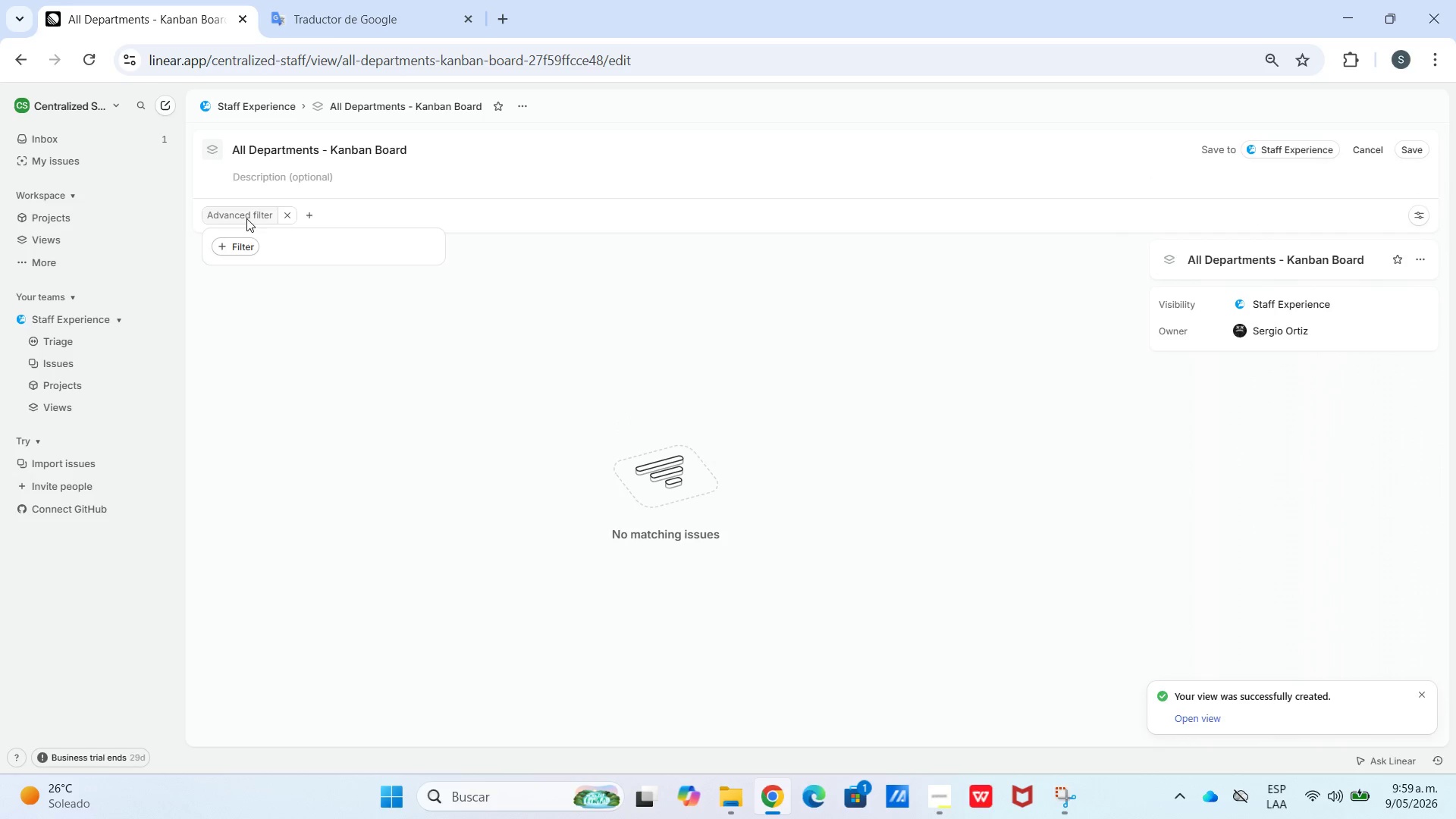 
left_click([252, 249])
 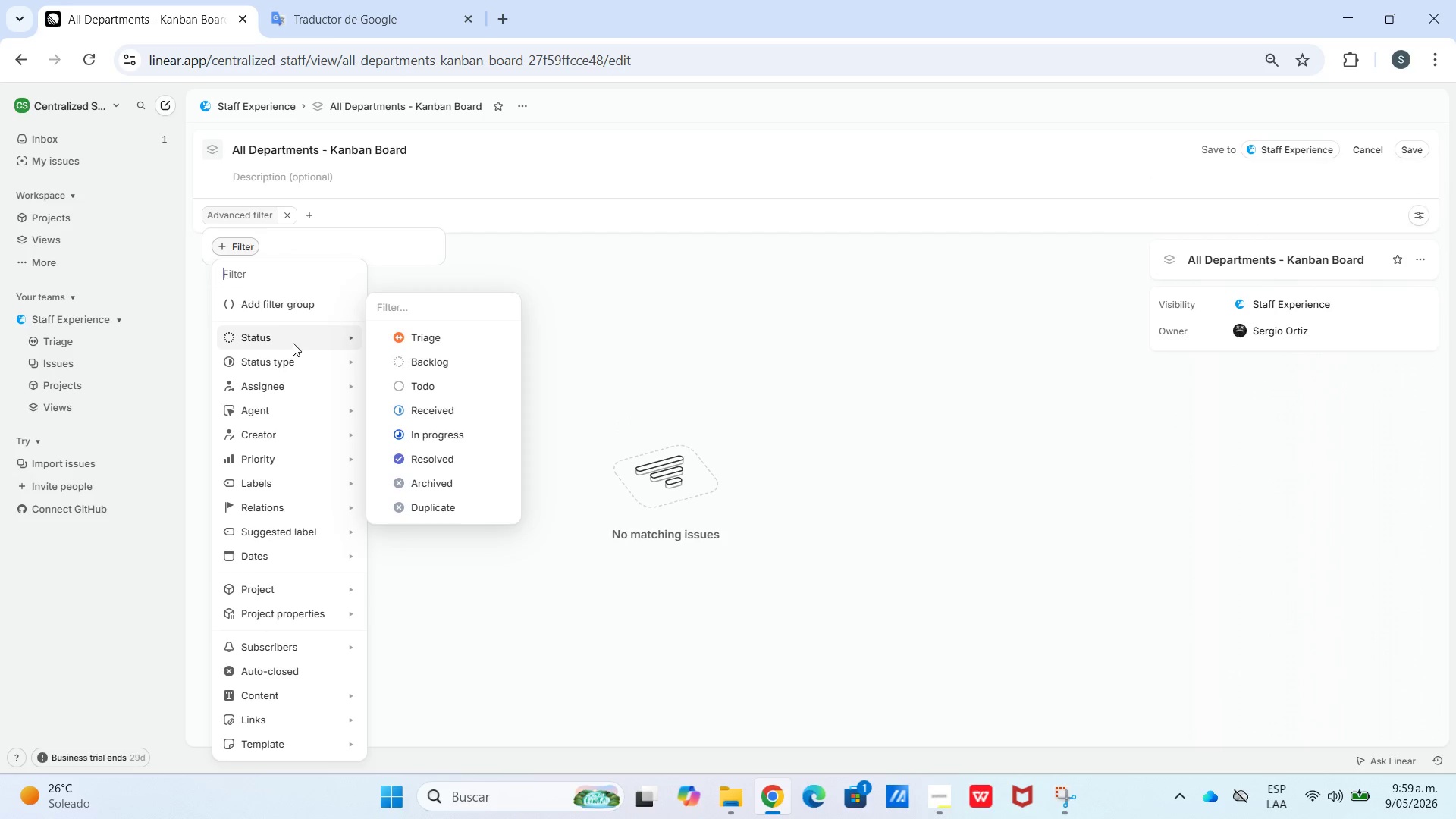 
wait(8.95)
 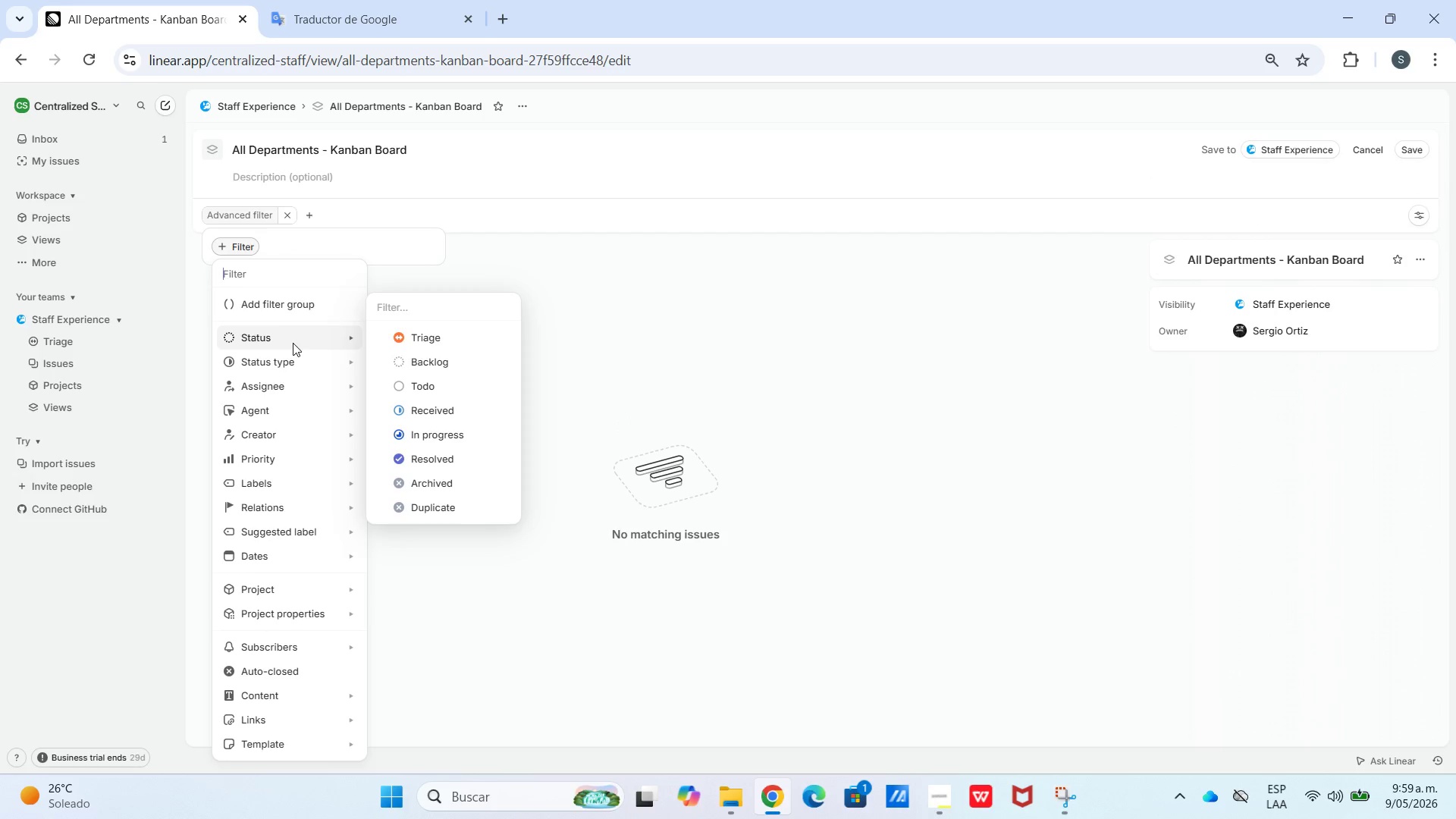 
mouse_move([337, 340])
 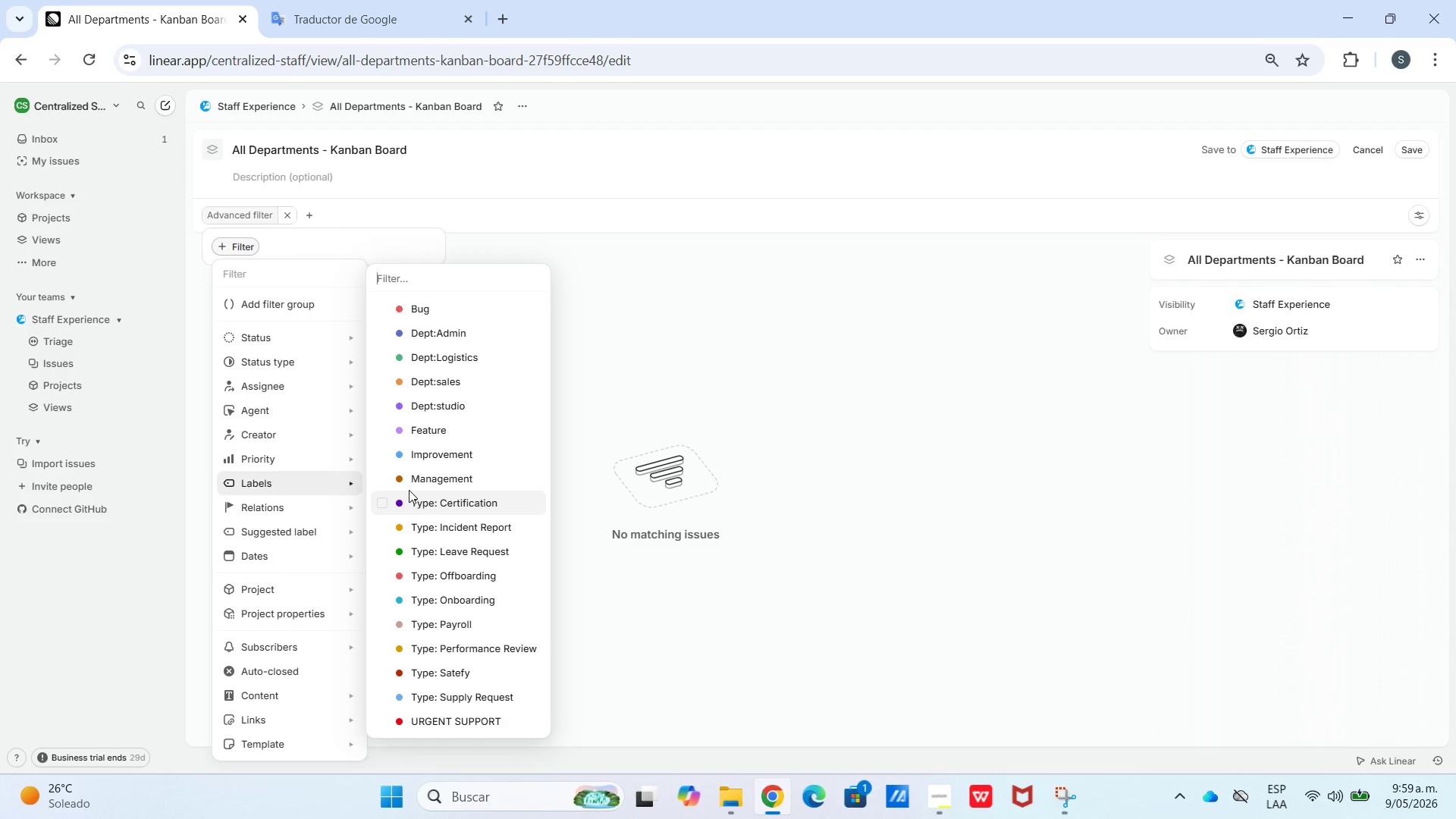 
wait(8.34)
 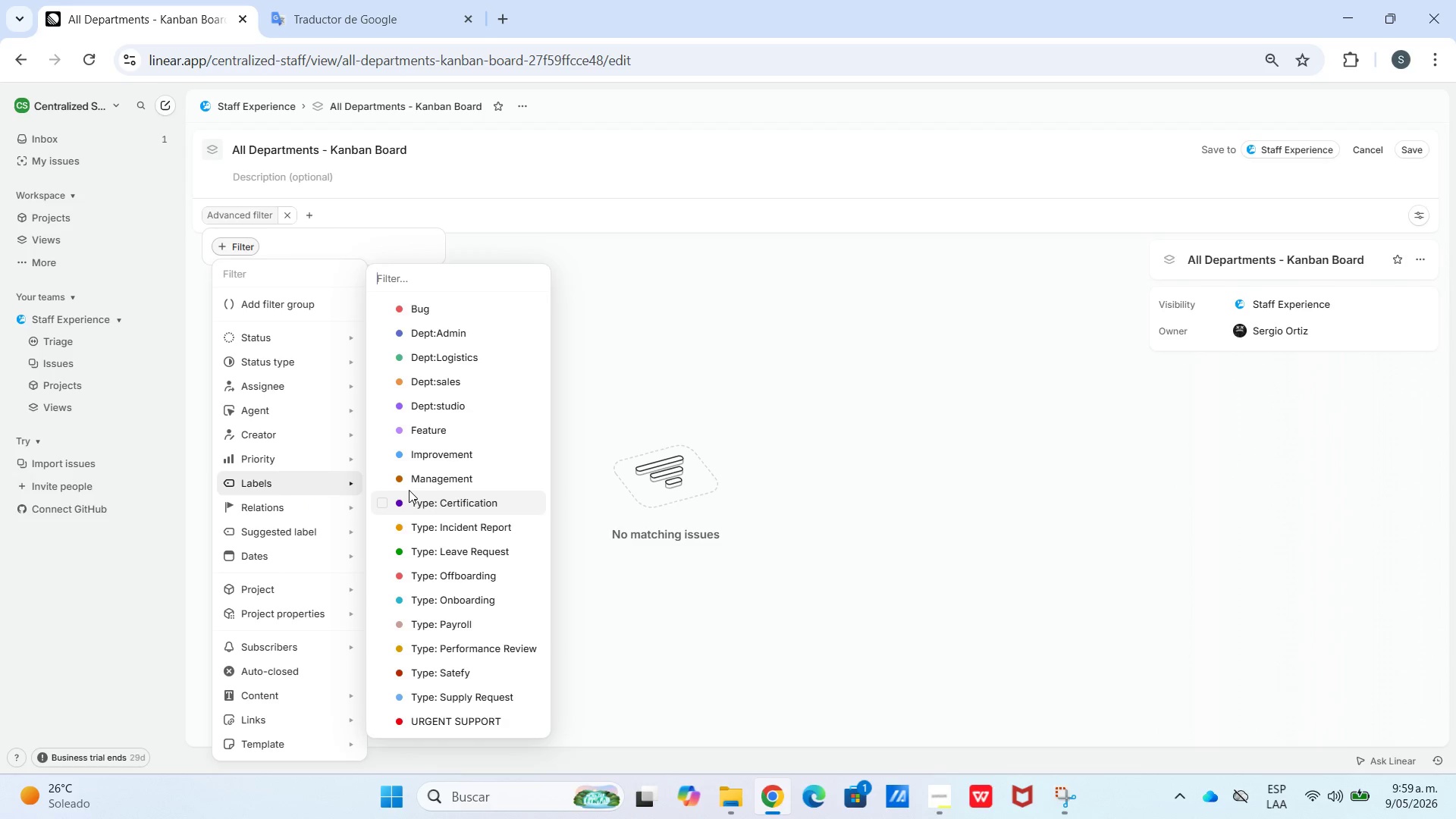 
left_click([379, 378])
 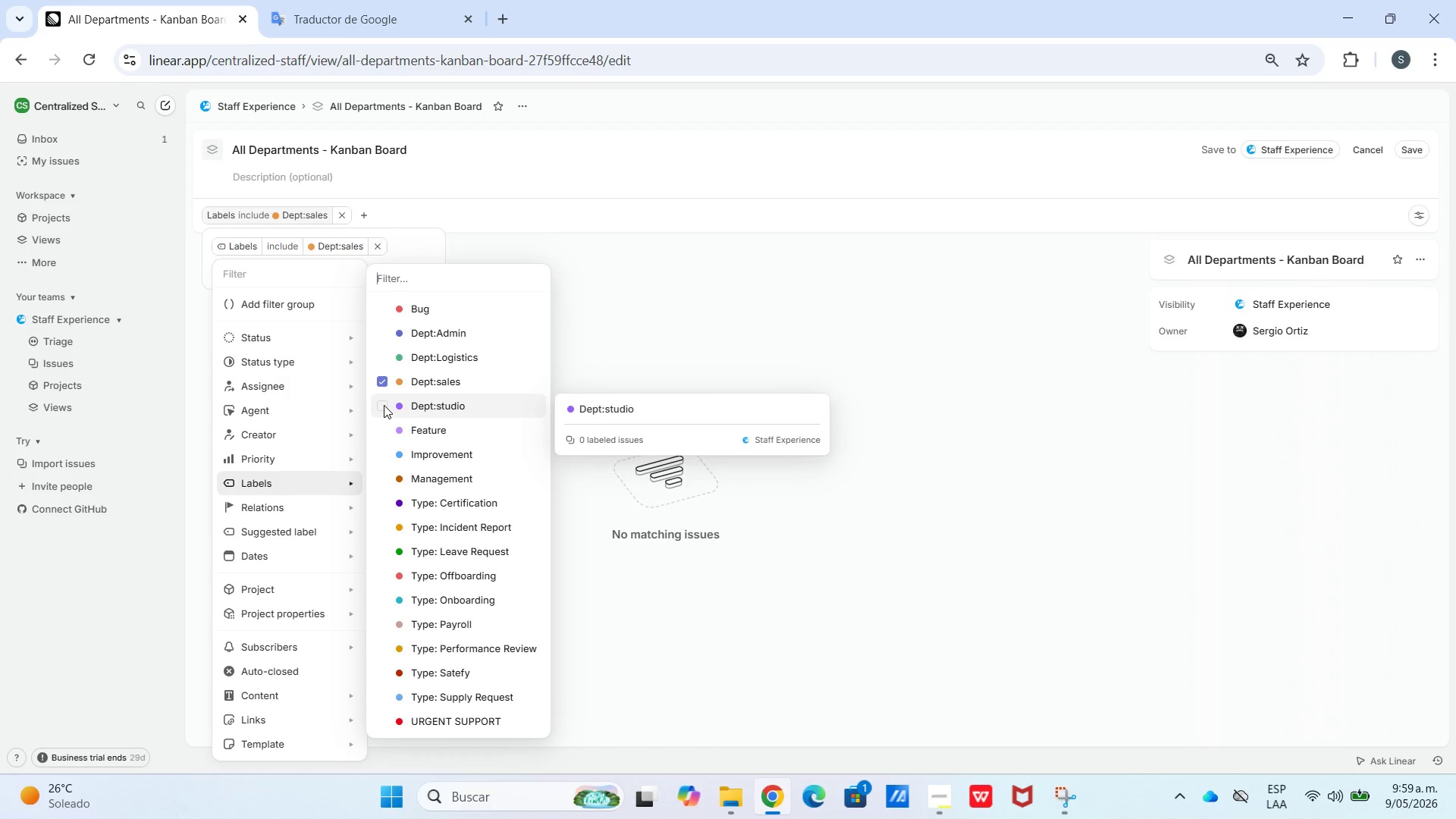 
left_click([384, 405])
 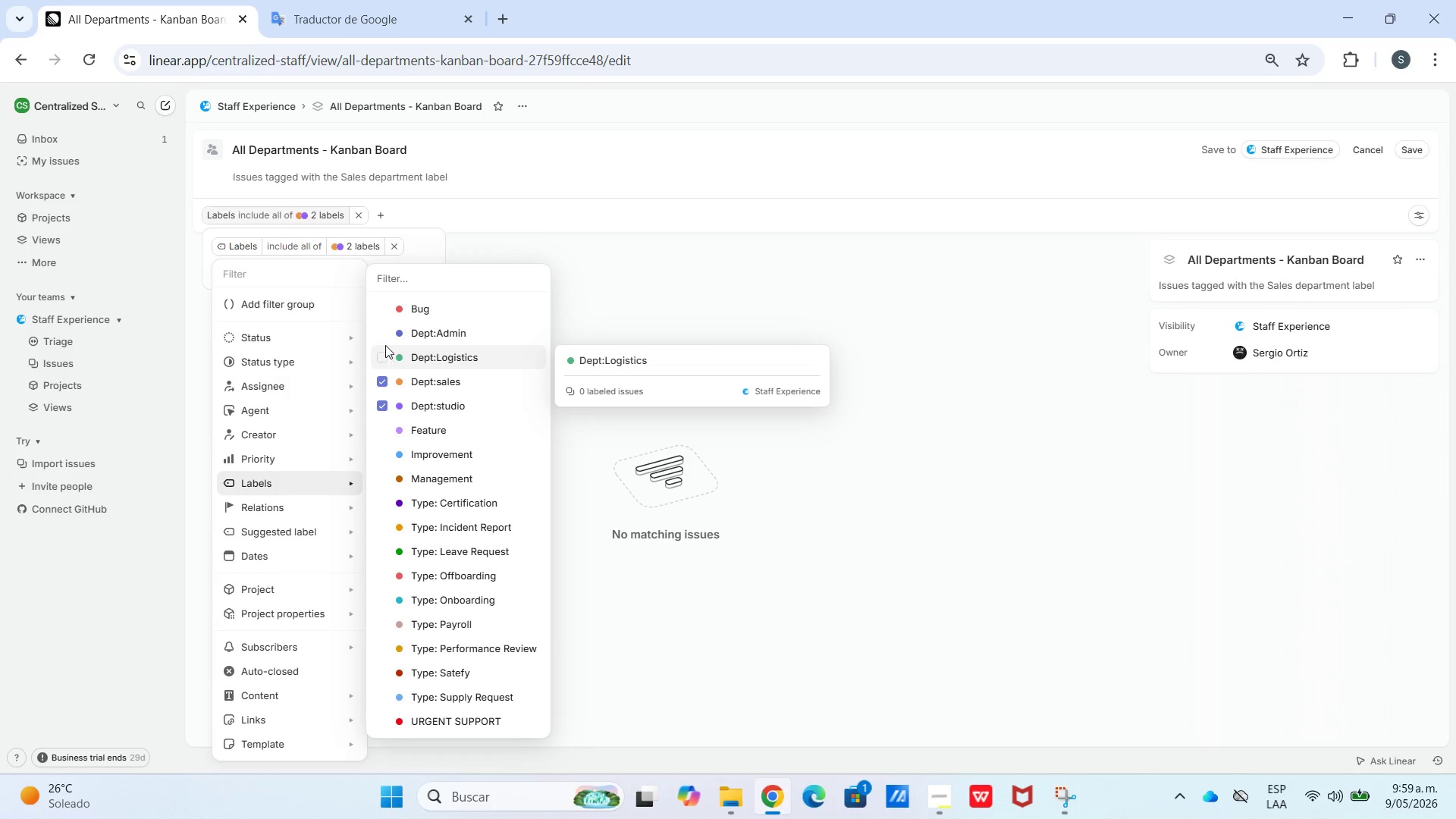 
left_click([385, 338])
 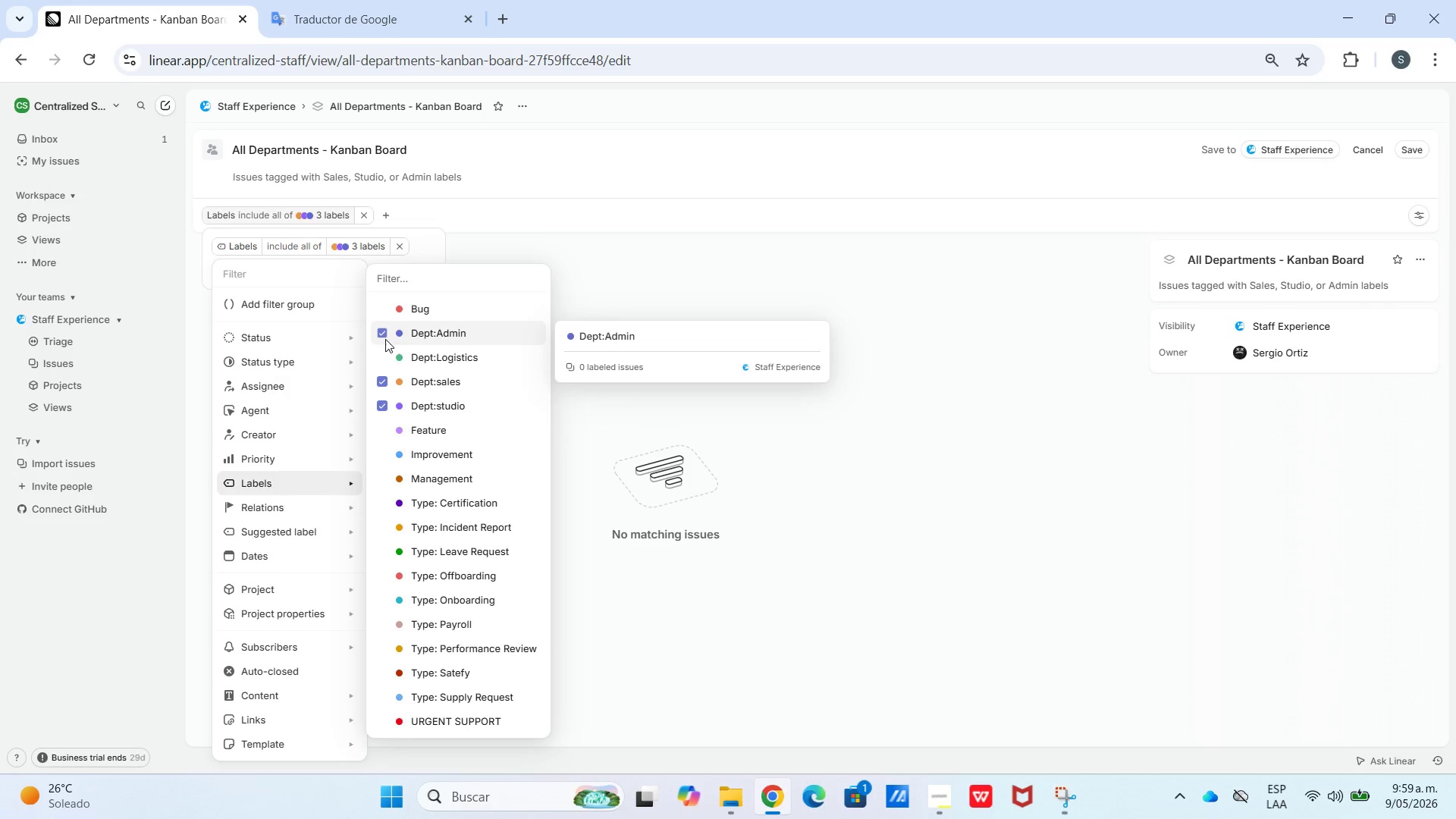 
left_click([384, 356])
 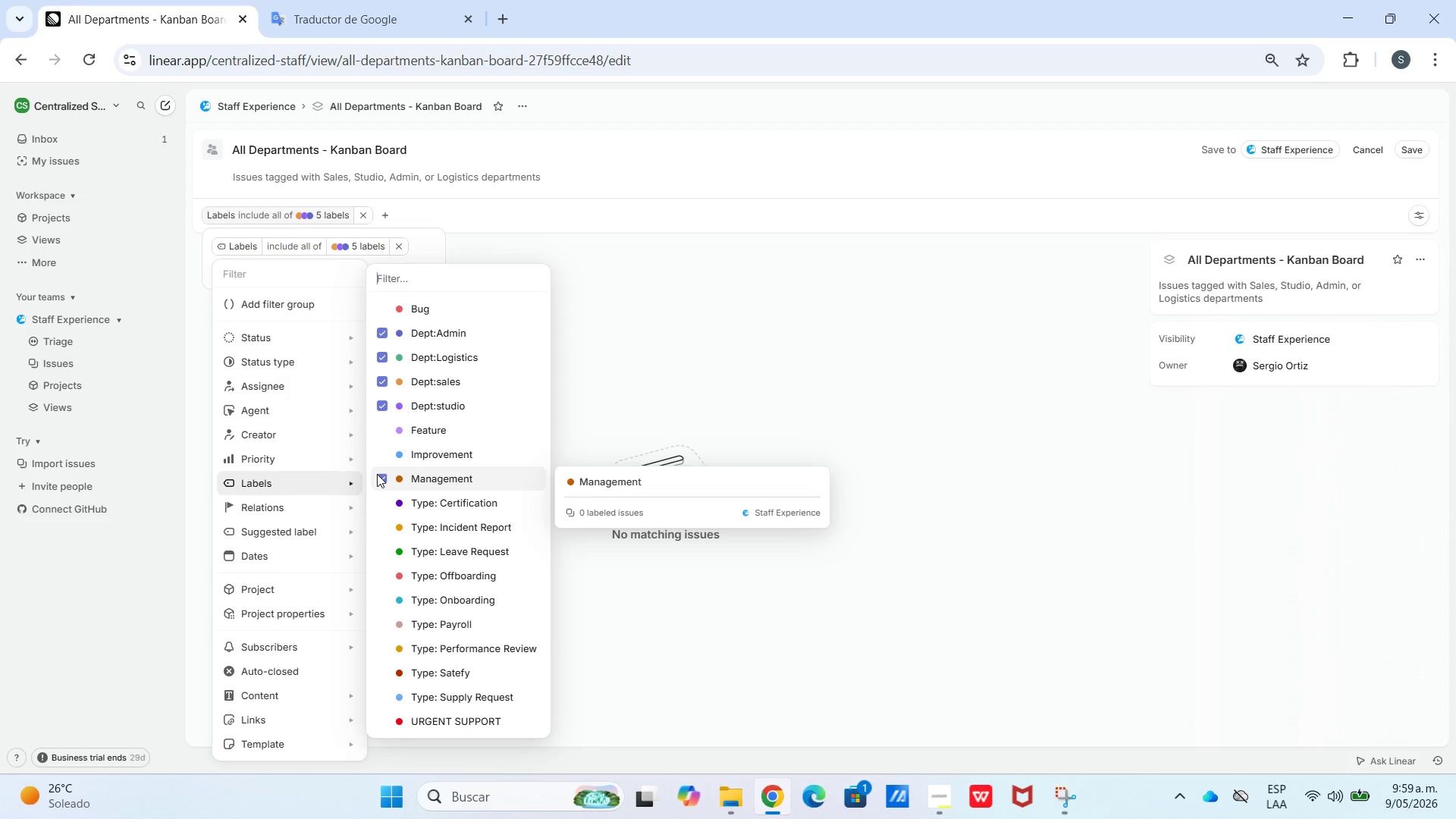 
wait(12.25)
 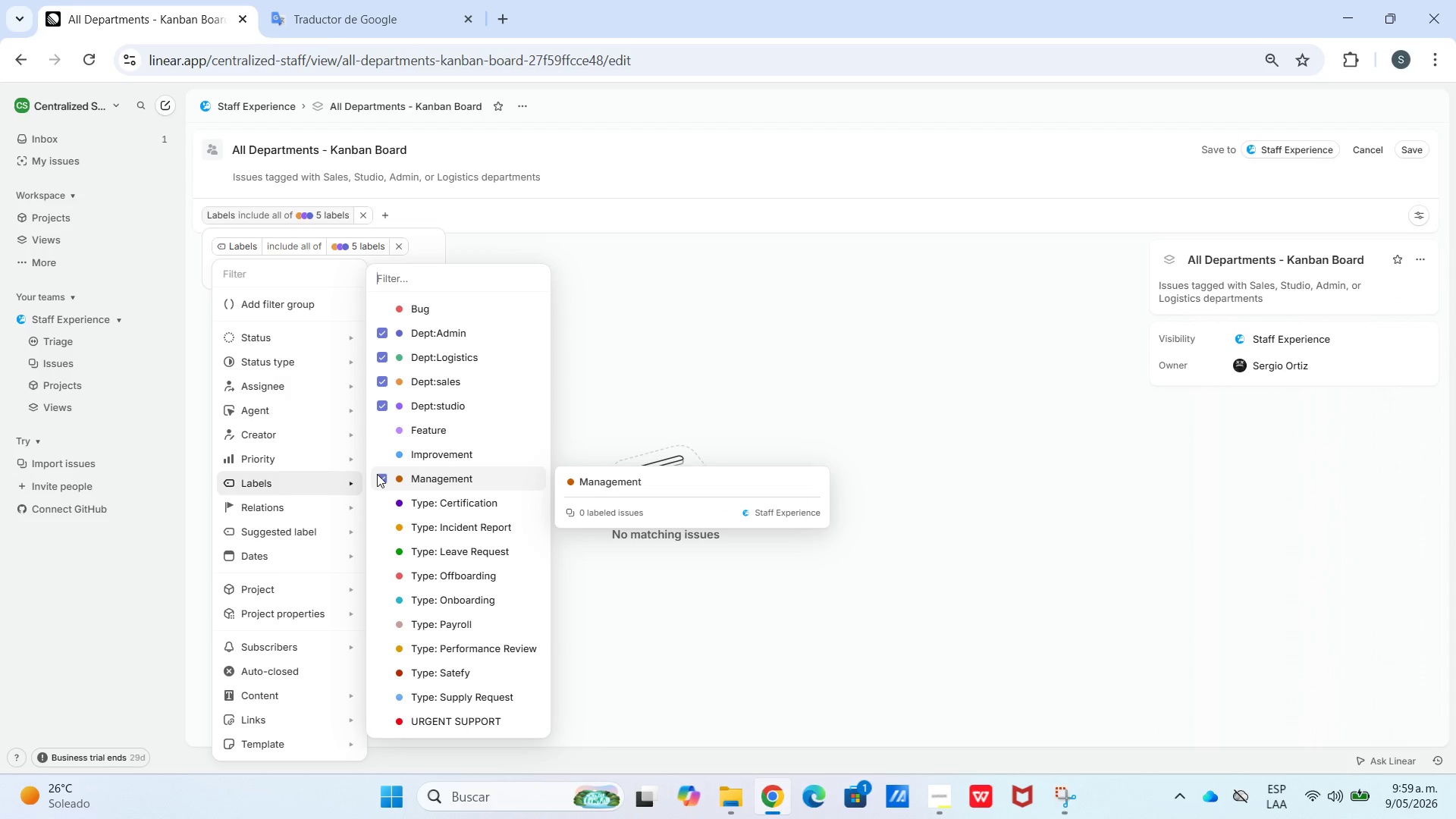 
left_click([1412, 149])
 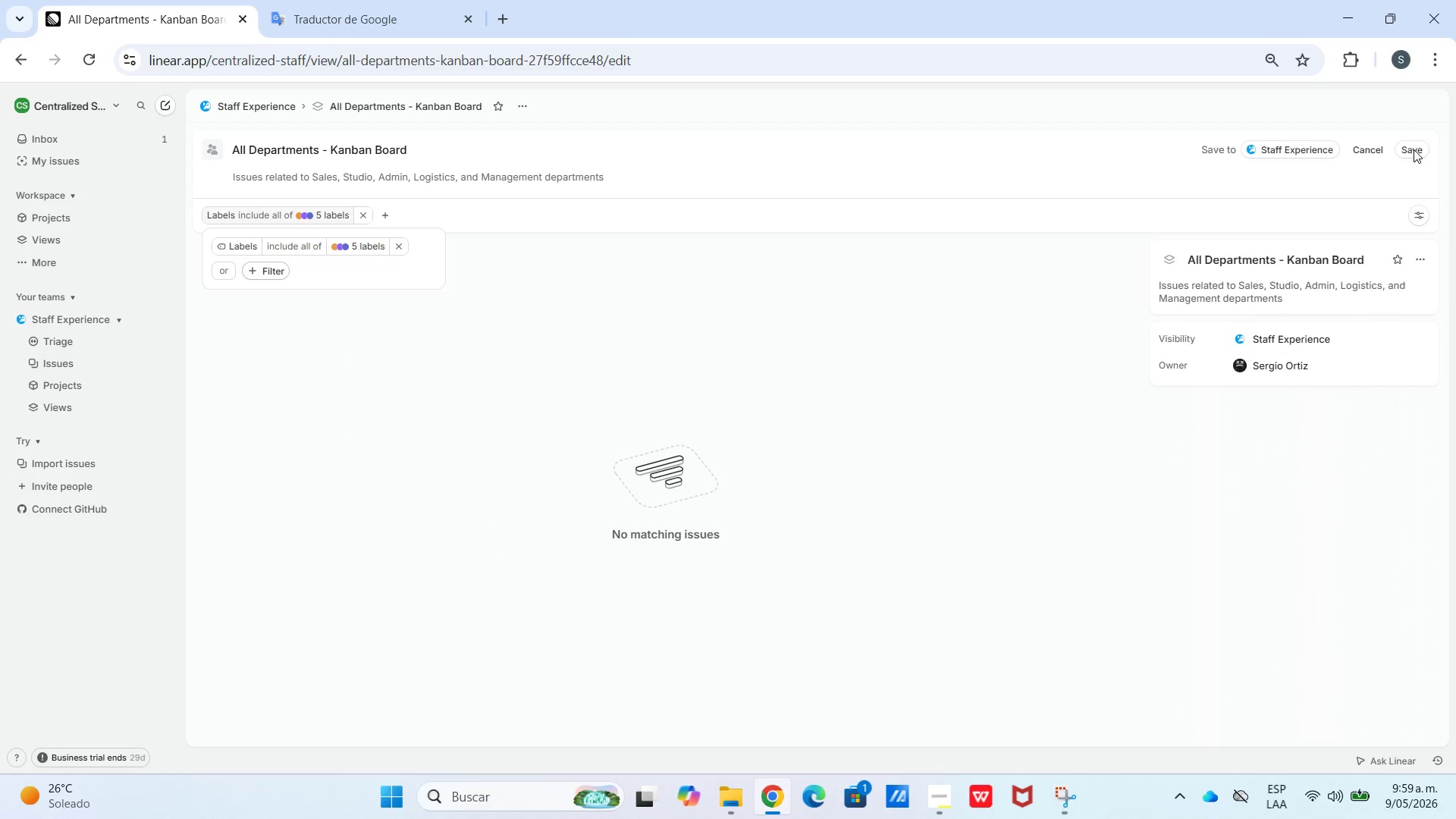 
left_click([1414, 150])
 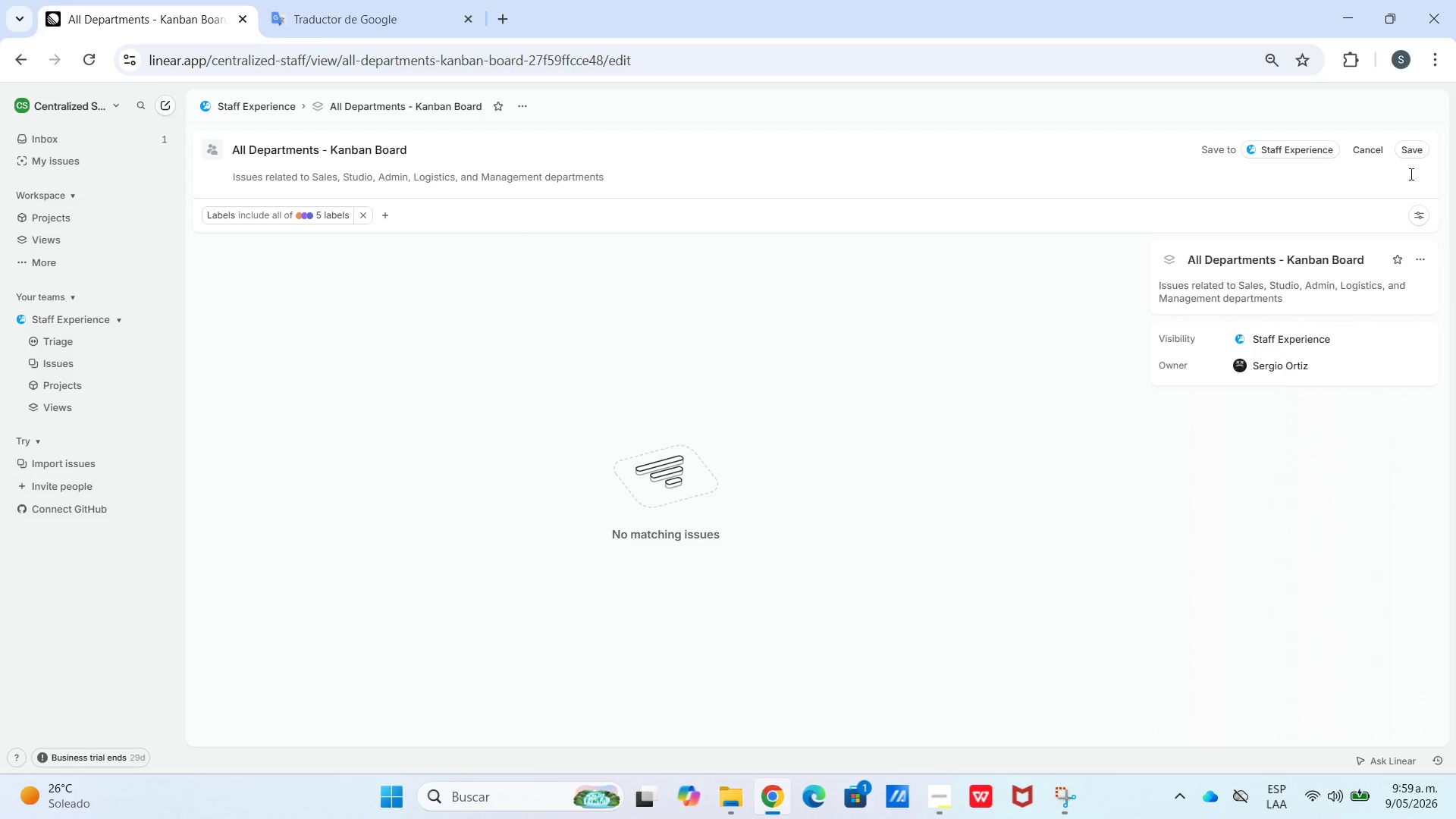 
left_click([1415, 152])
 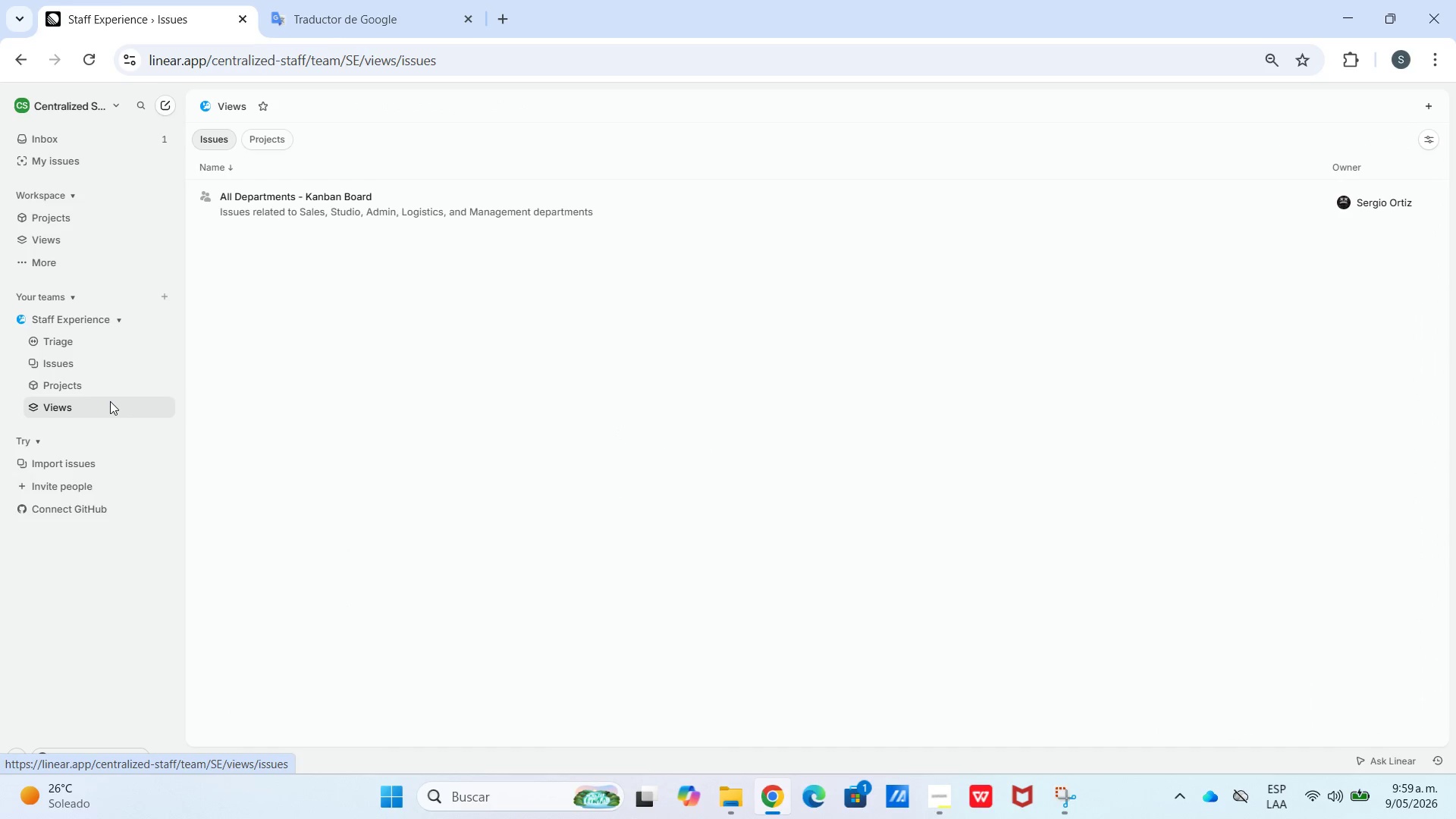 
wait(9.45)
 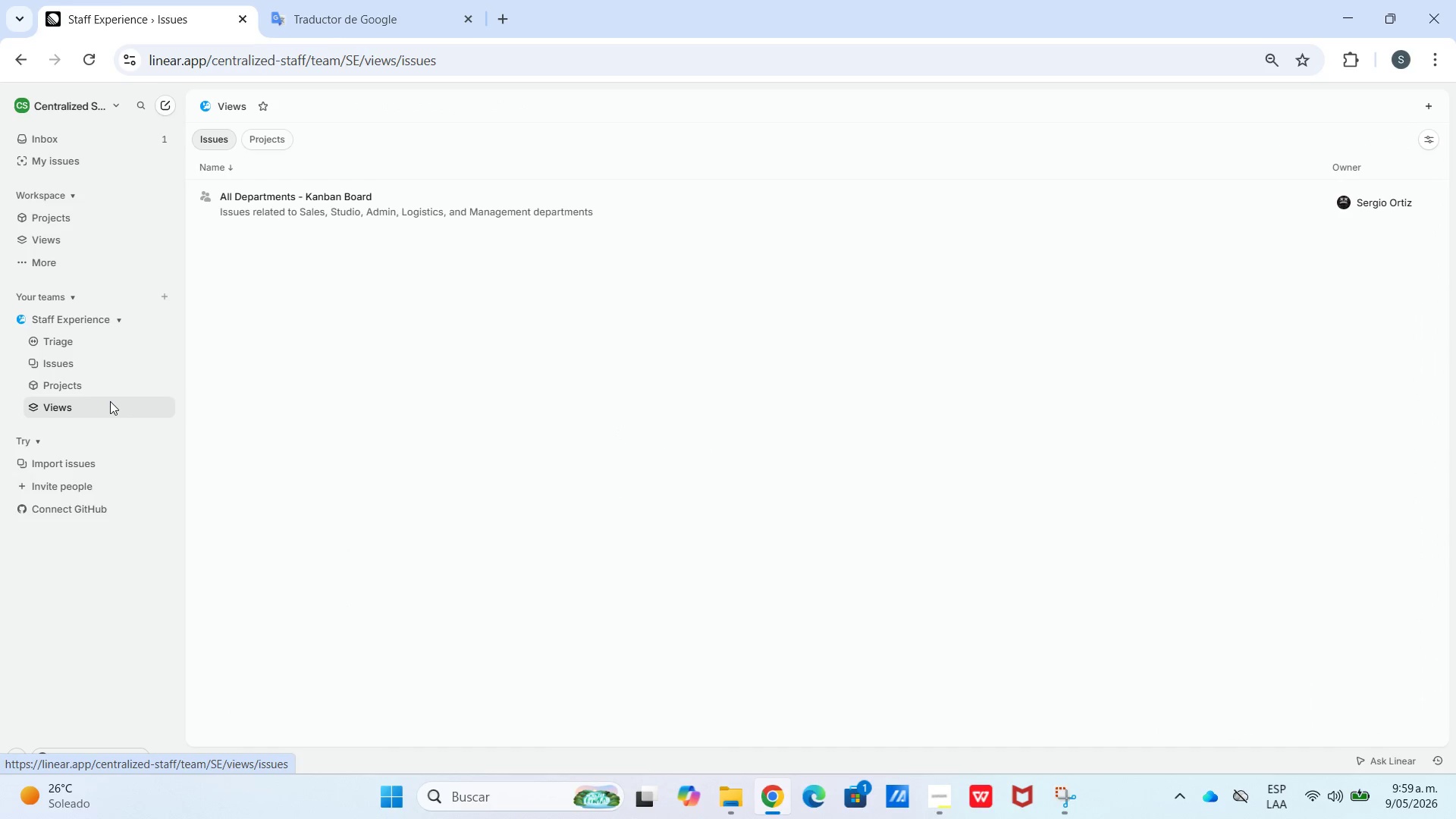 
left_click([1428, 108])
 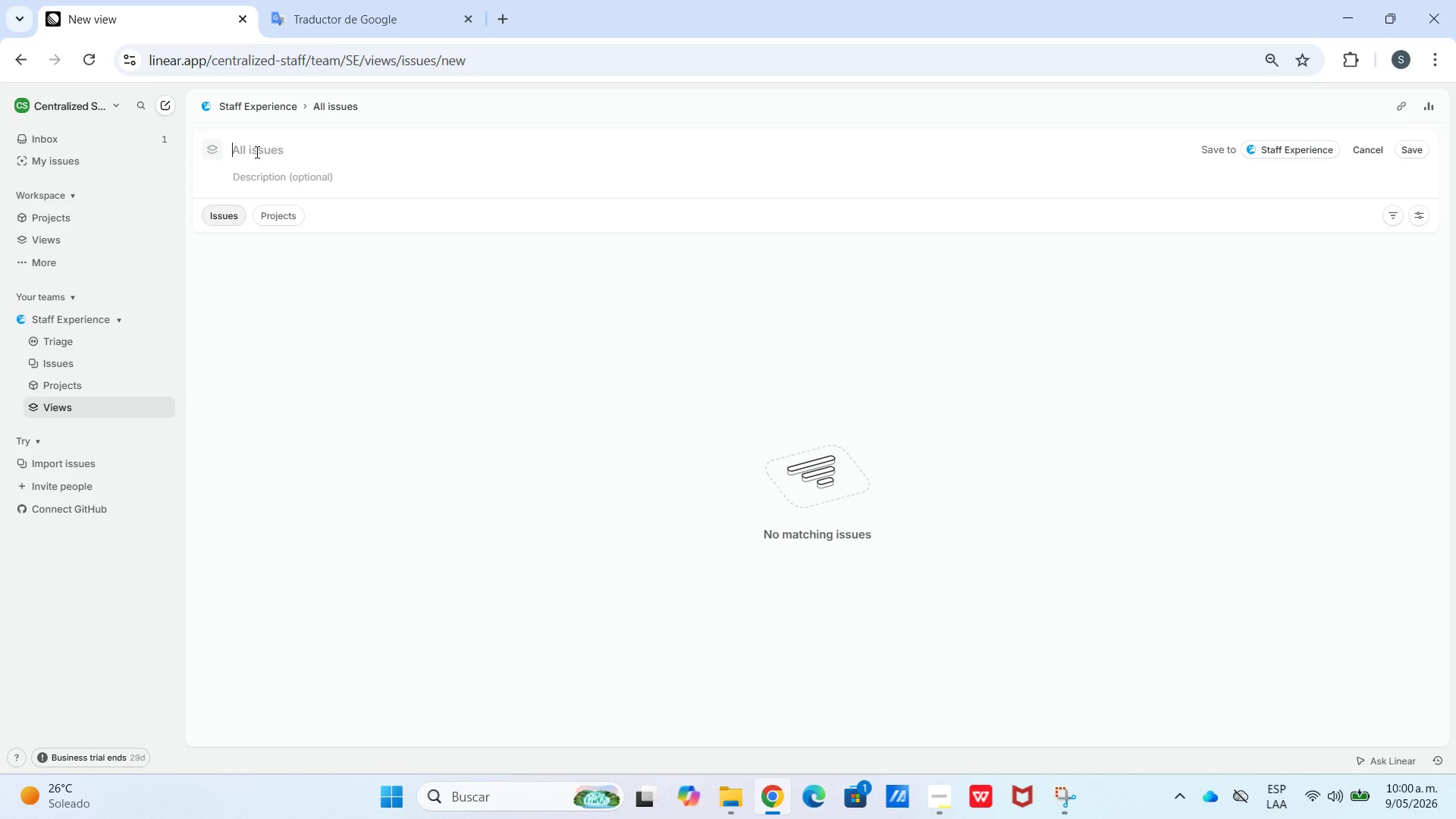 
wait(5.06)
 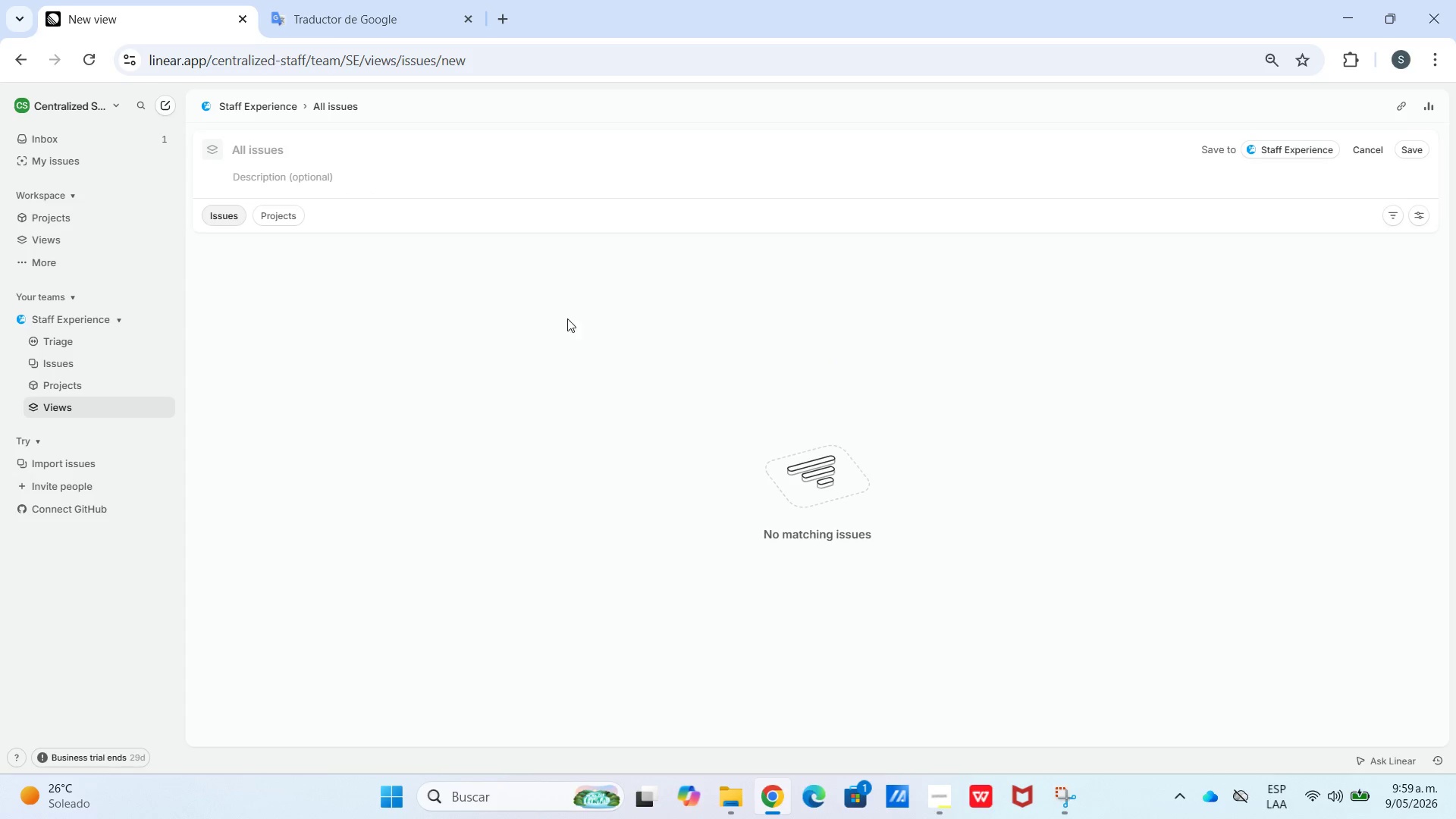 
type(R)
key(Backspace)
type(Timeline de)
 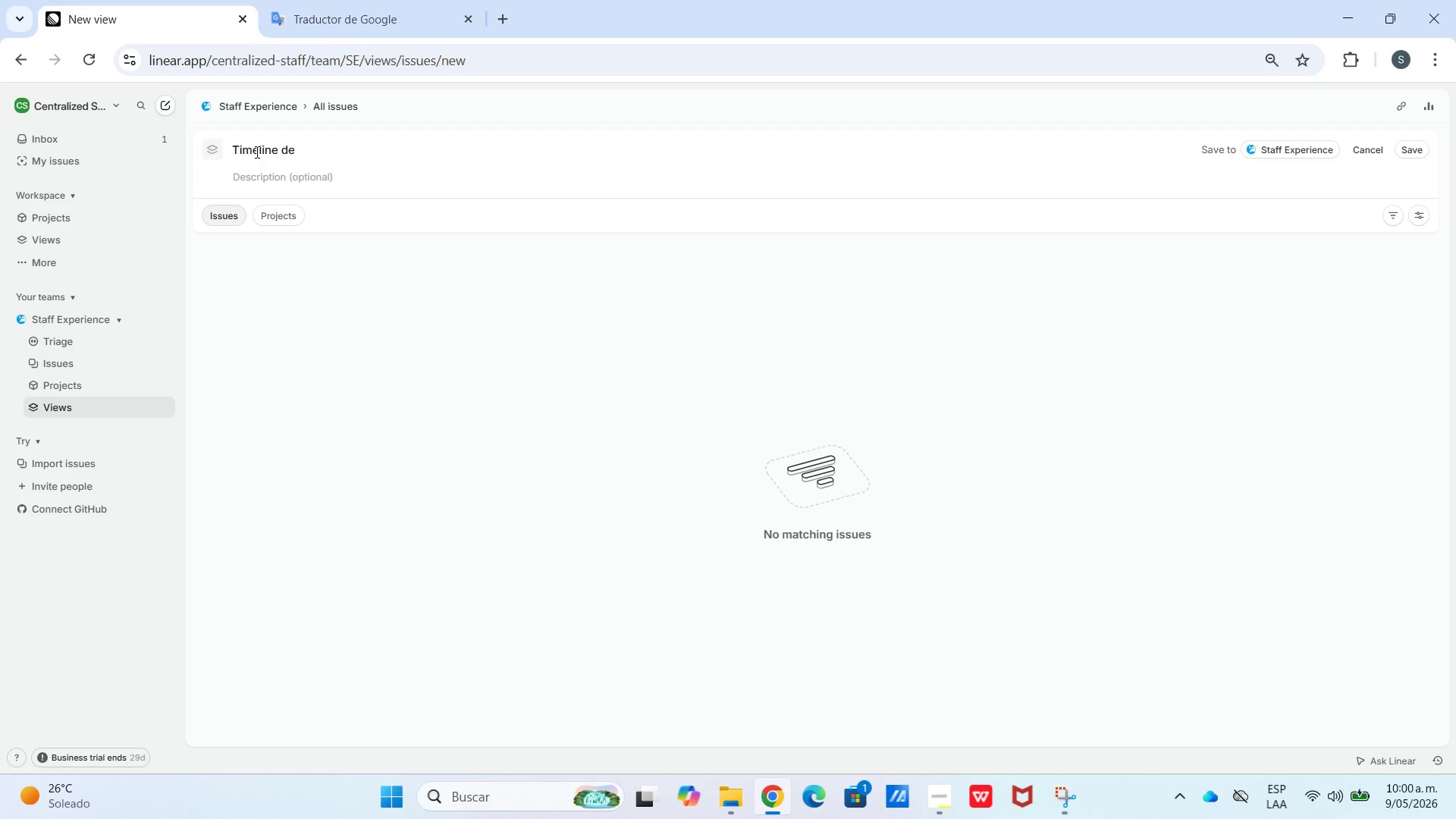 
hold_key(key=Backspace, duration=1.45)
 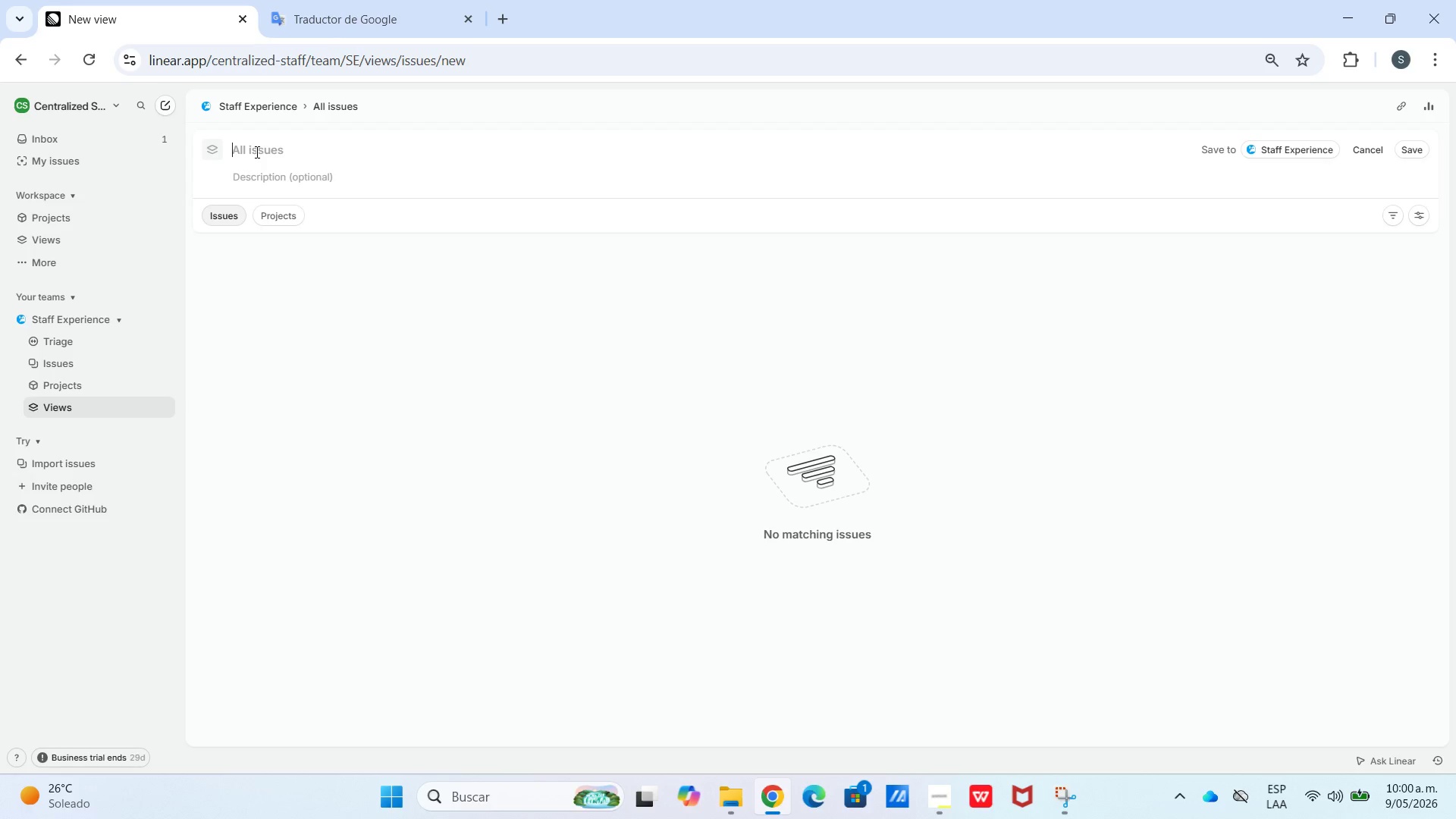 
type(Onboarding Schedule - Timeline)
 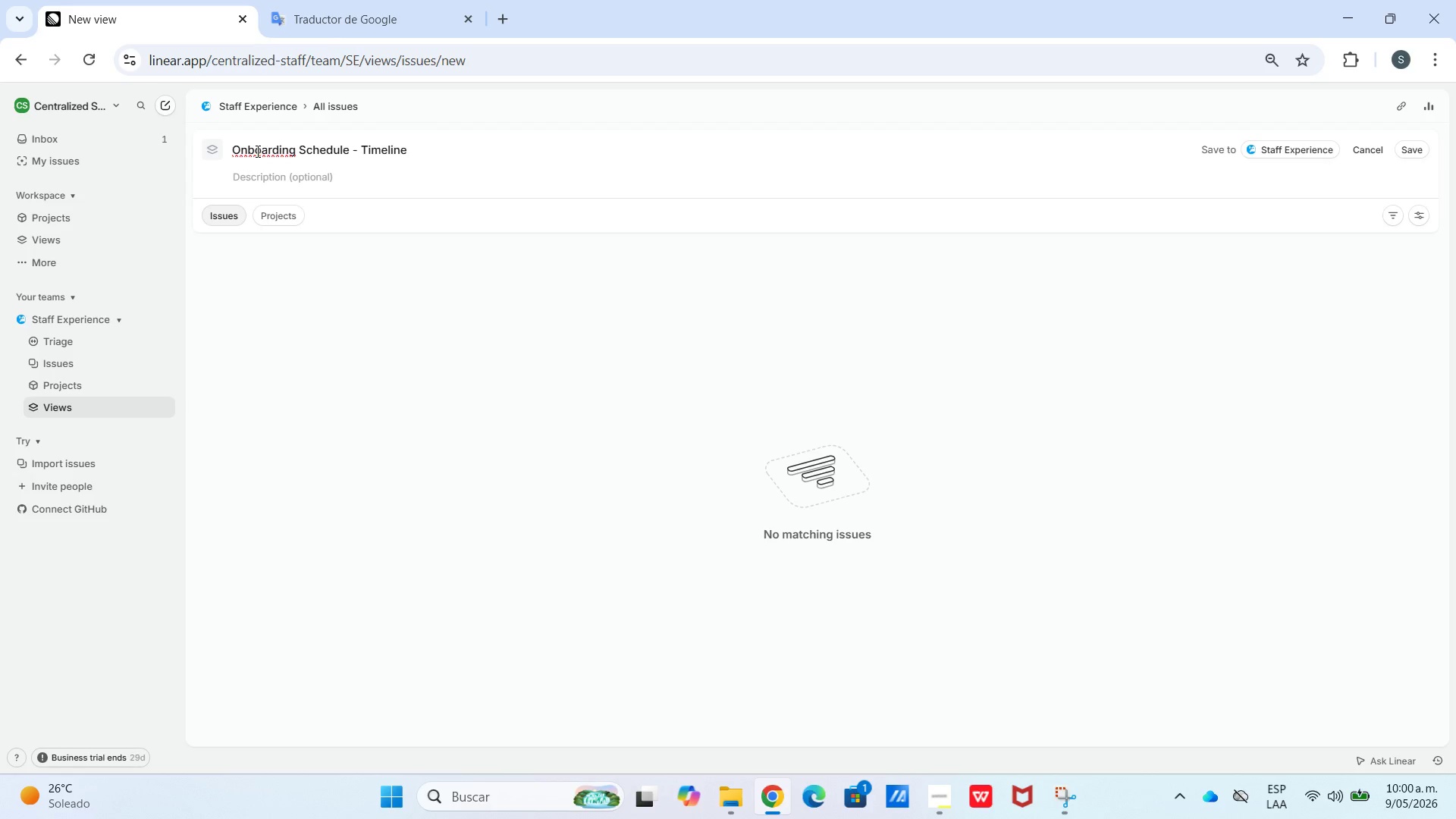 
hold_key(key=ShiftLeft, duration=0.38)
 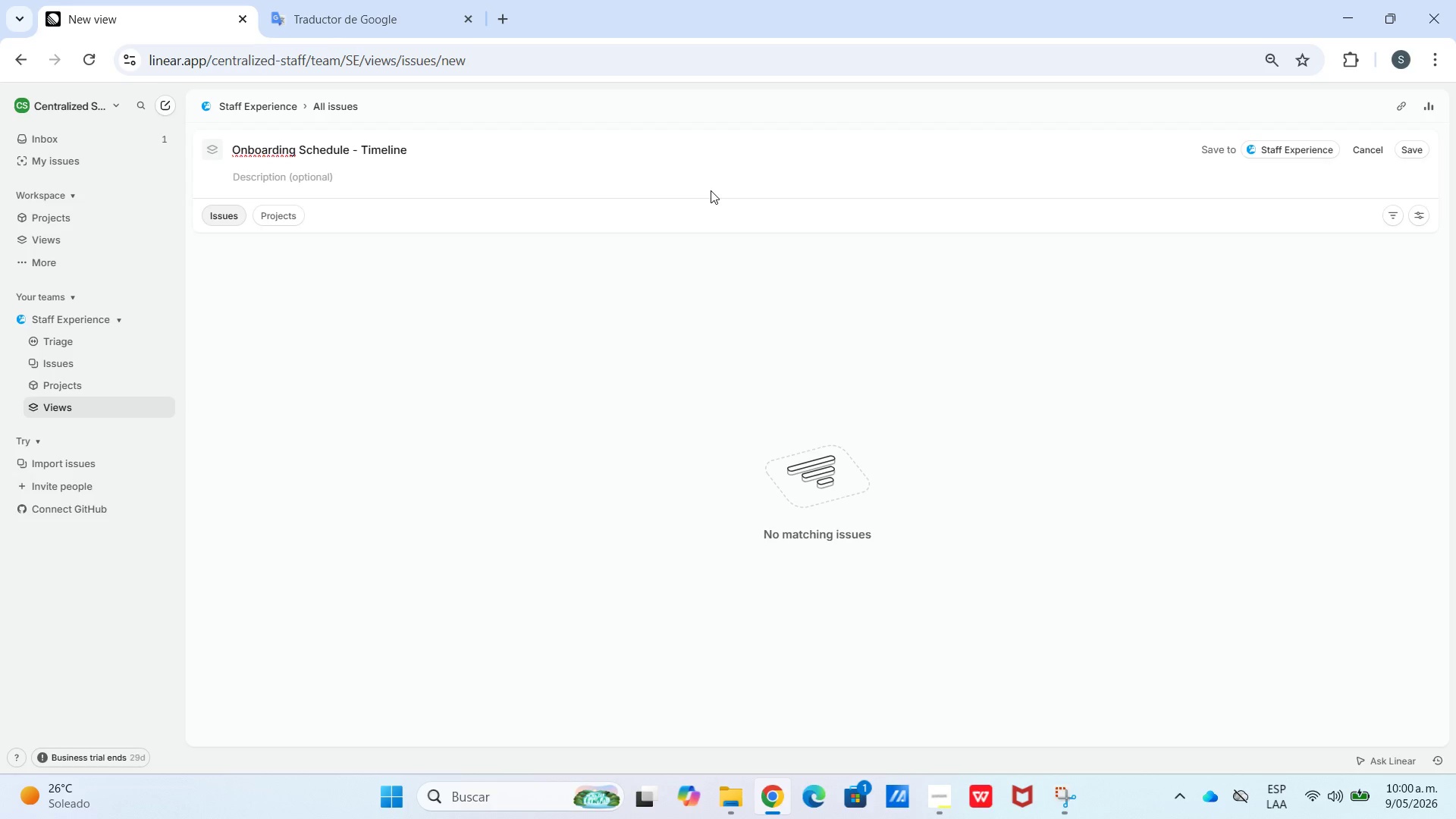 
wait(14.59)
 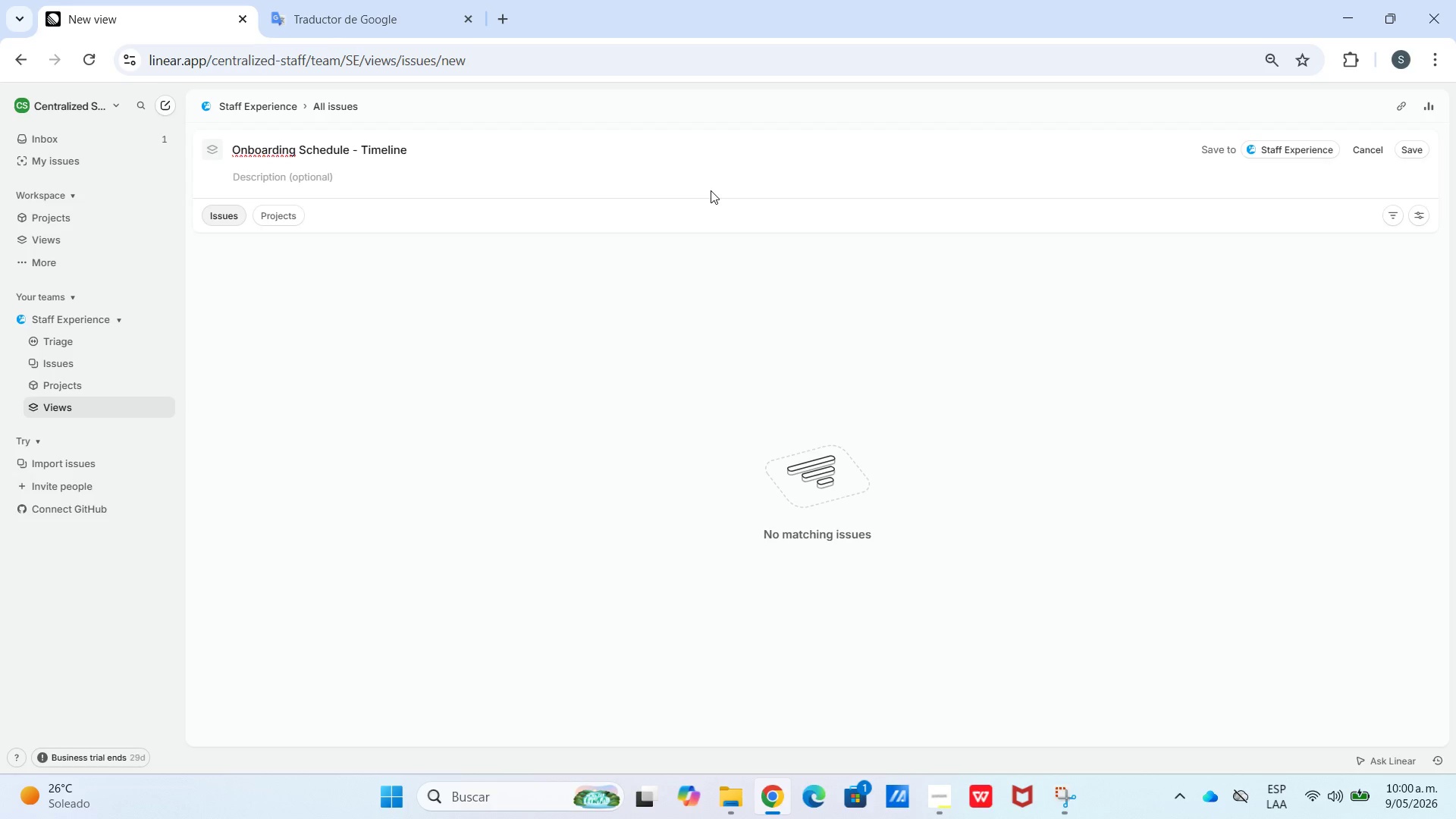 
left_click([1394, 219])
 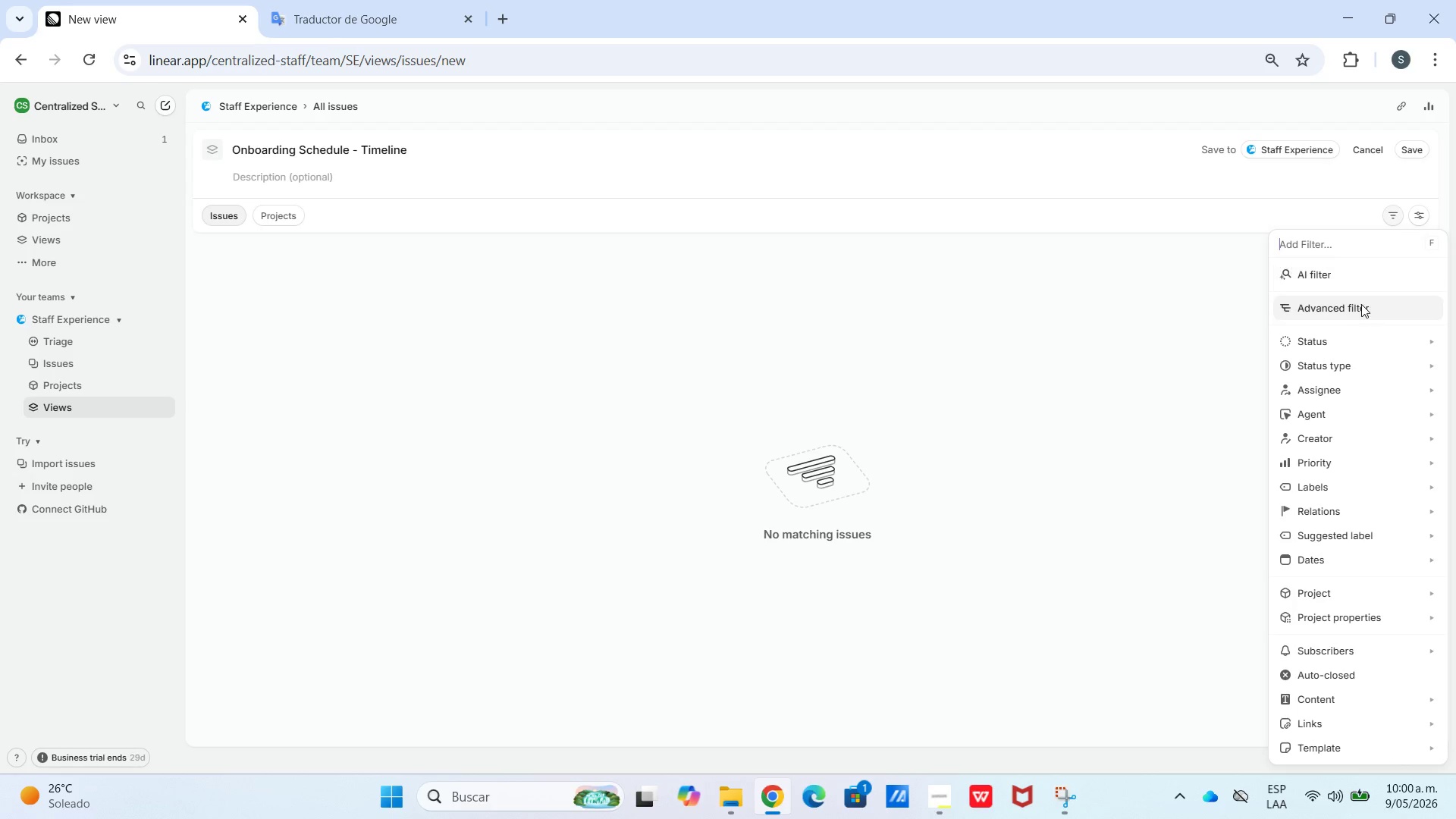 
left_click([1357, 308])
 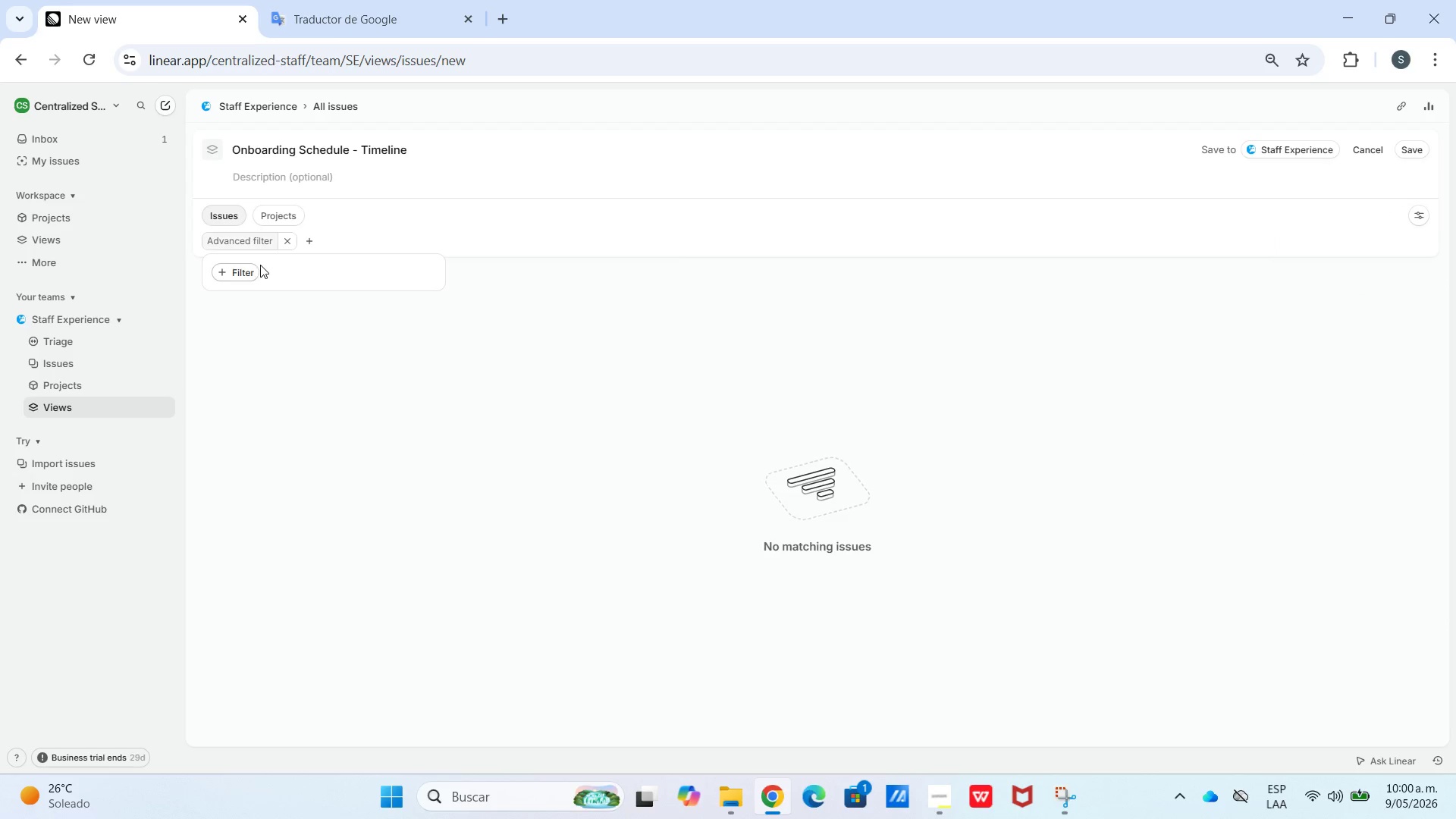 
left_click([249, 274])
 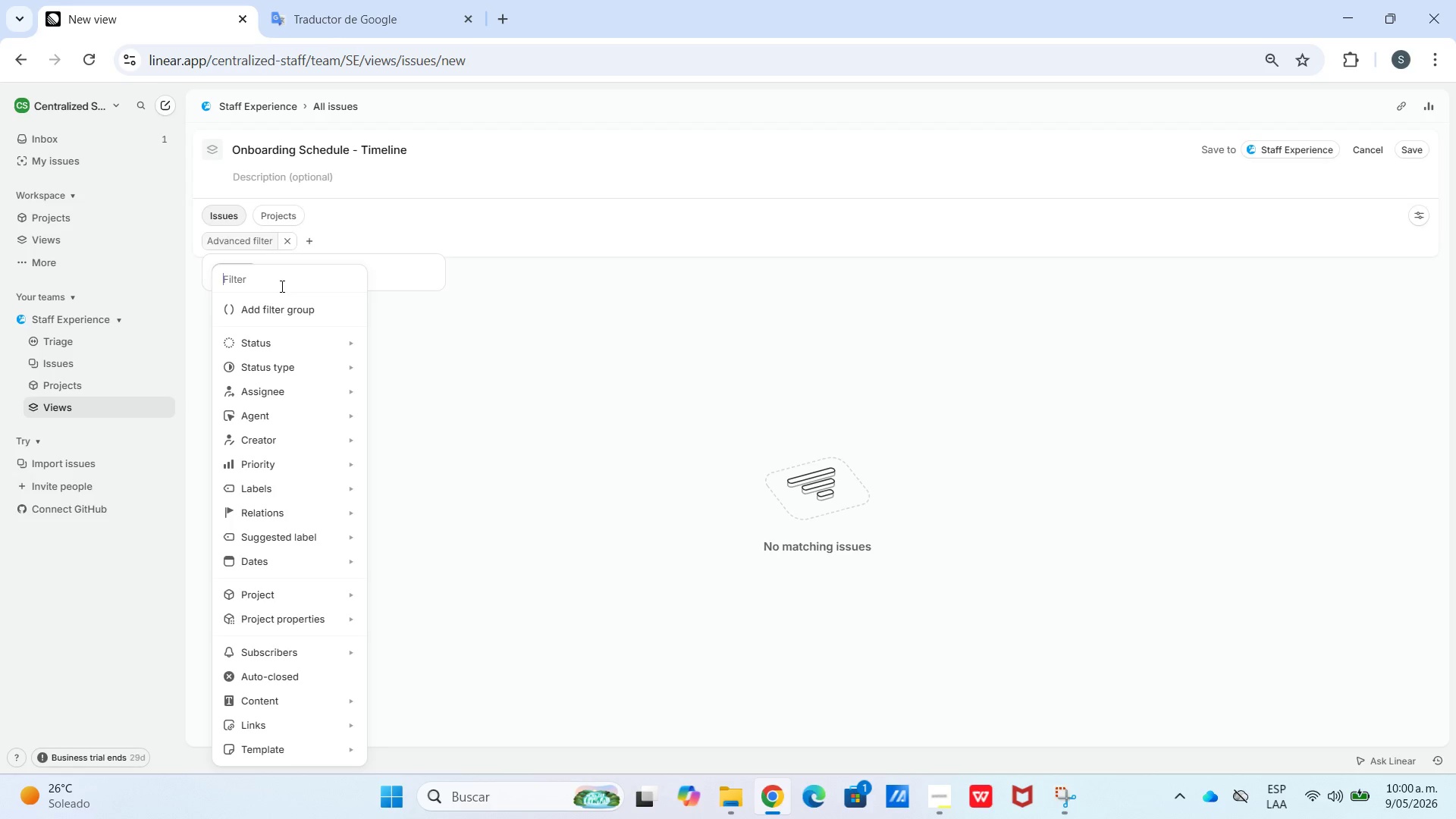 
wait(5.98)
 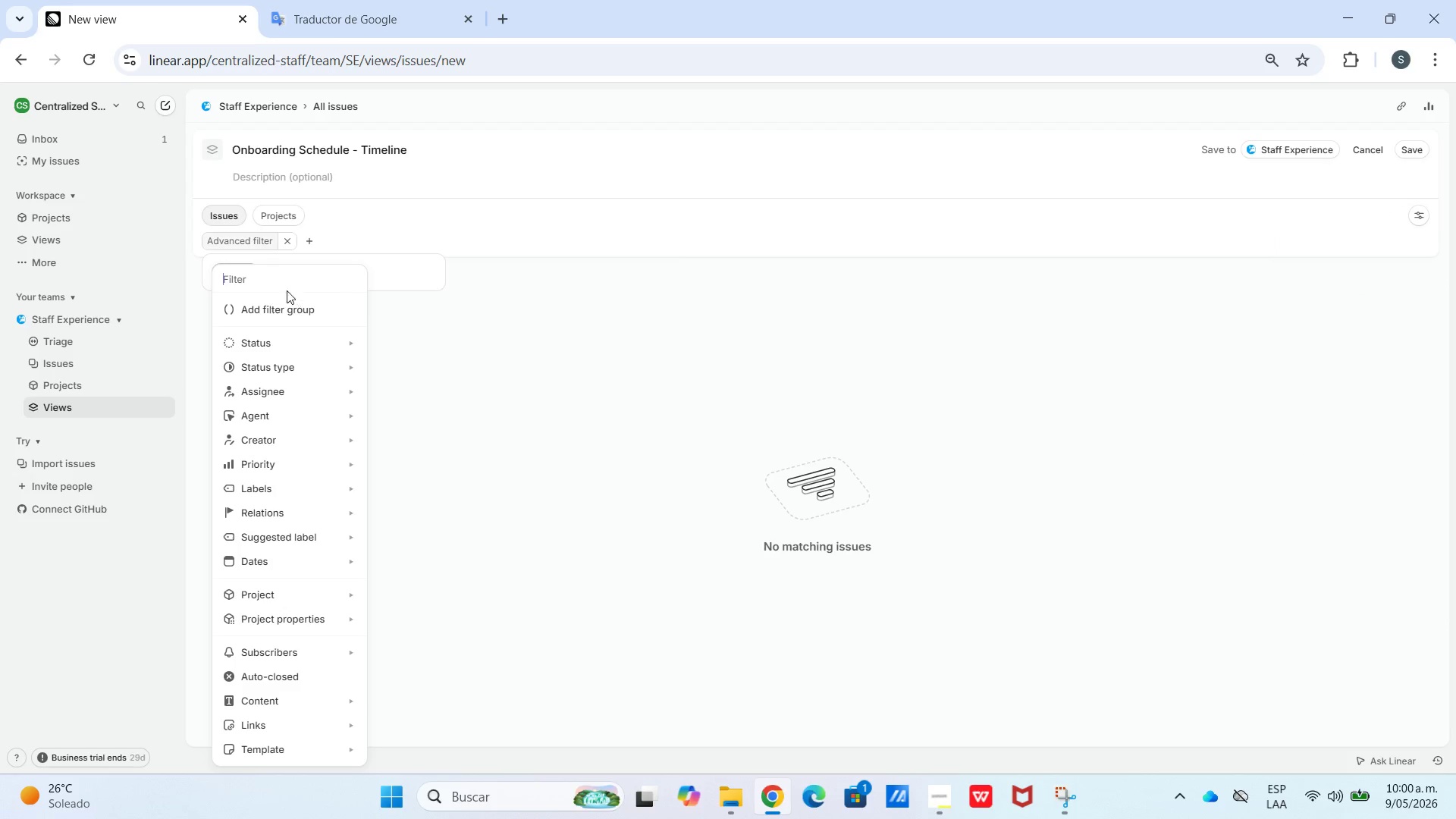 
mouse_move([285, 482])
 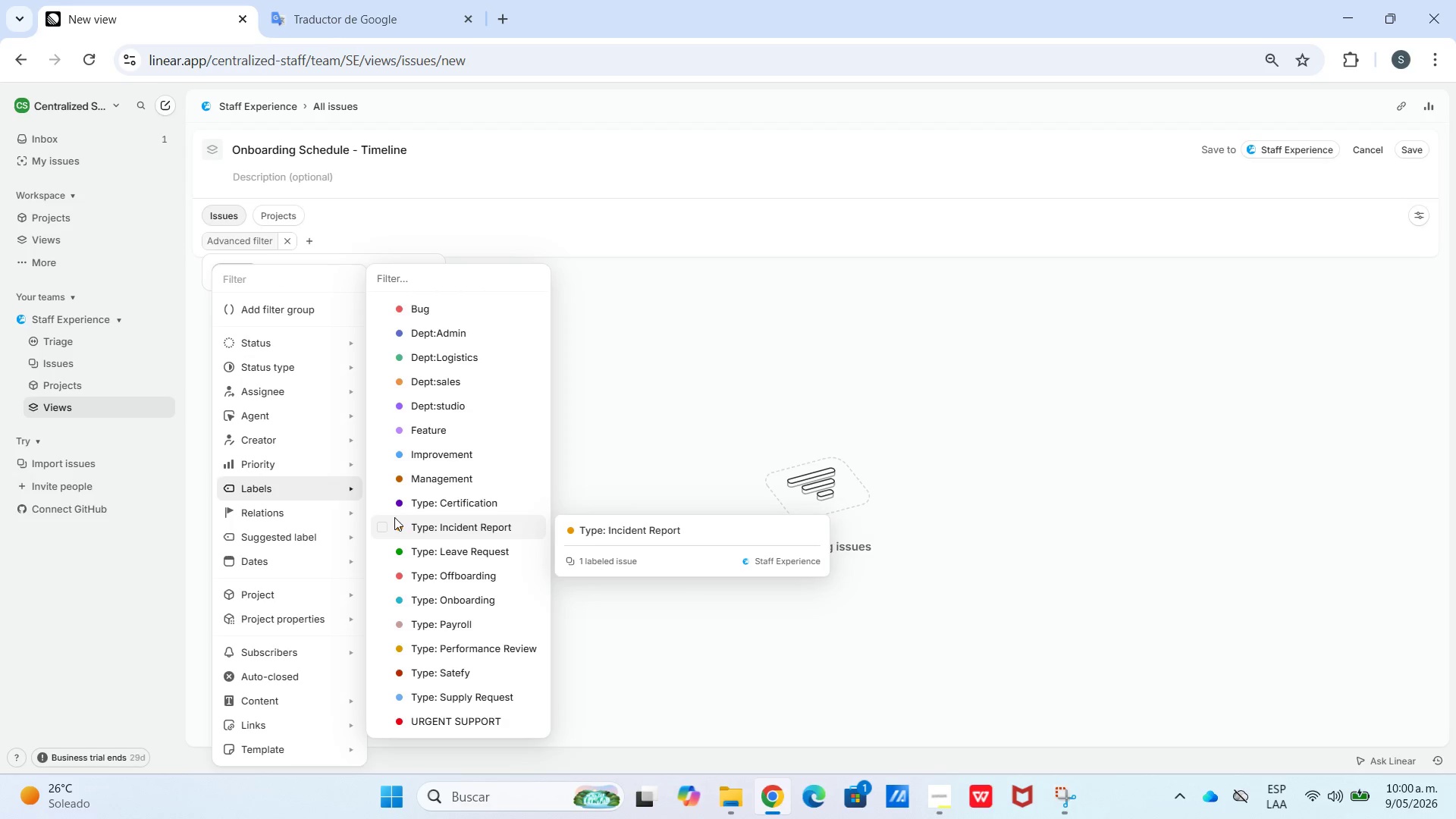 
wait(5.39)
 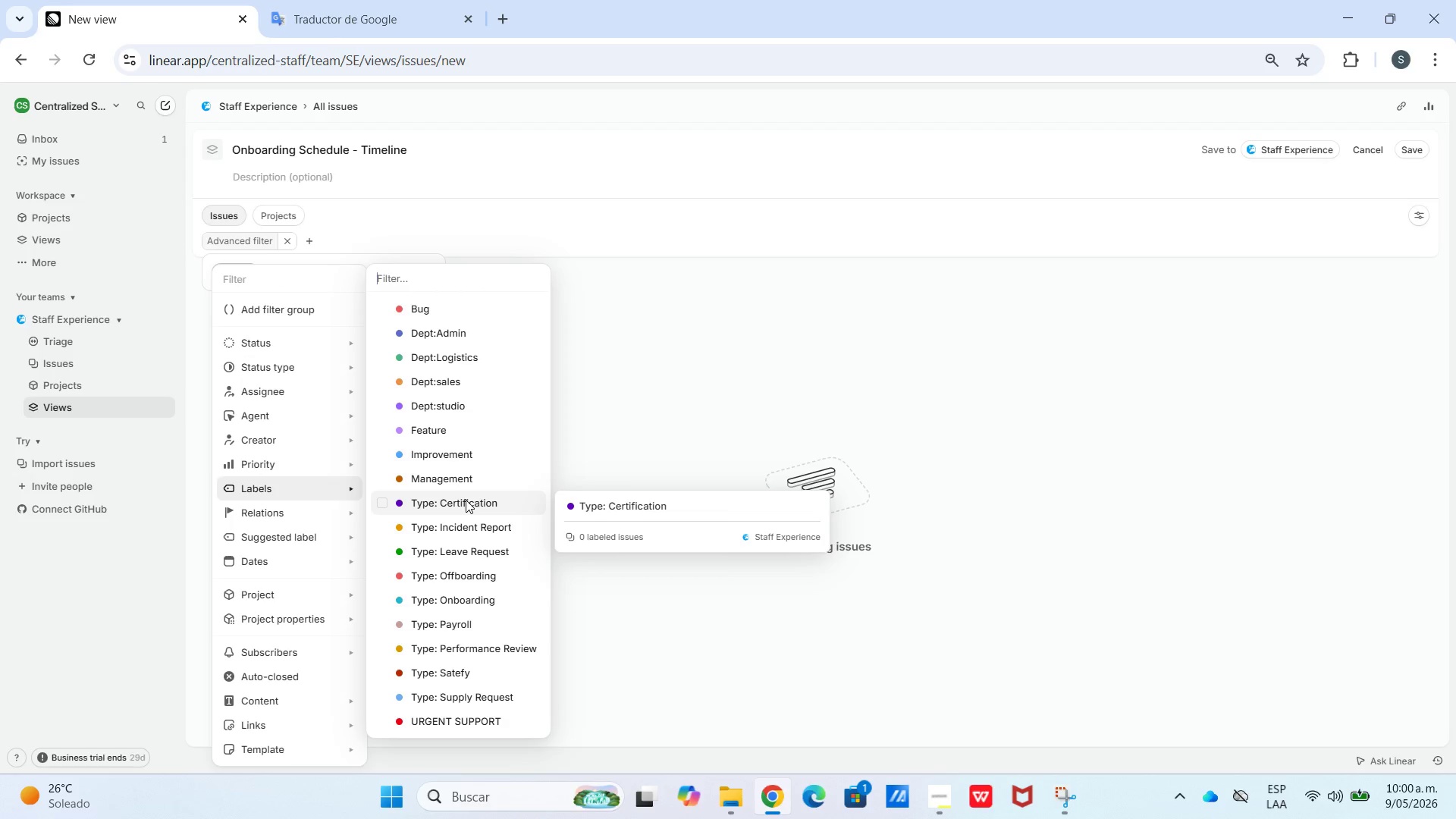 
left_click([379, 602])
 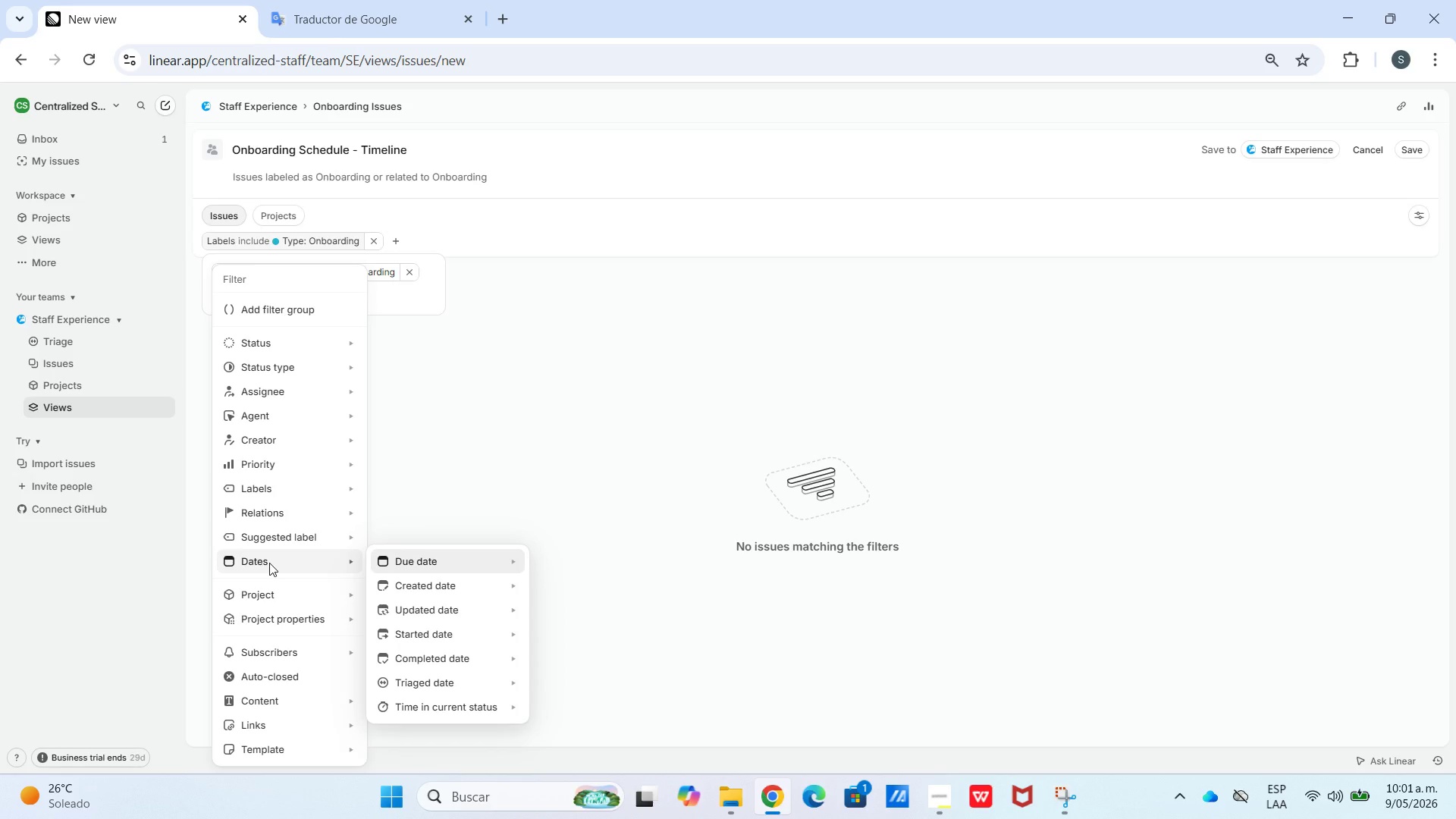 
wait(16.36)
 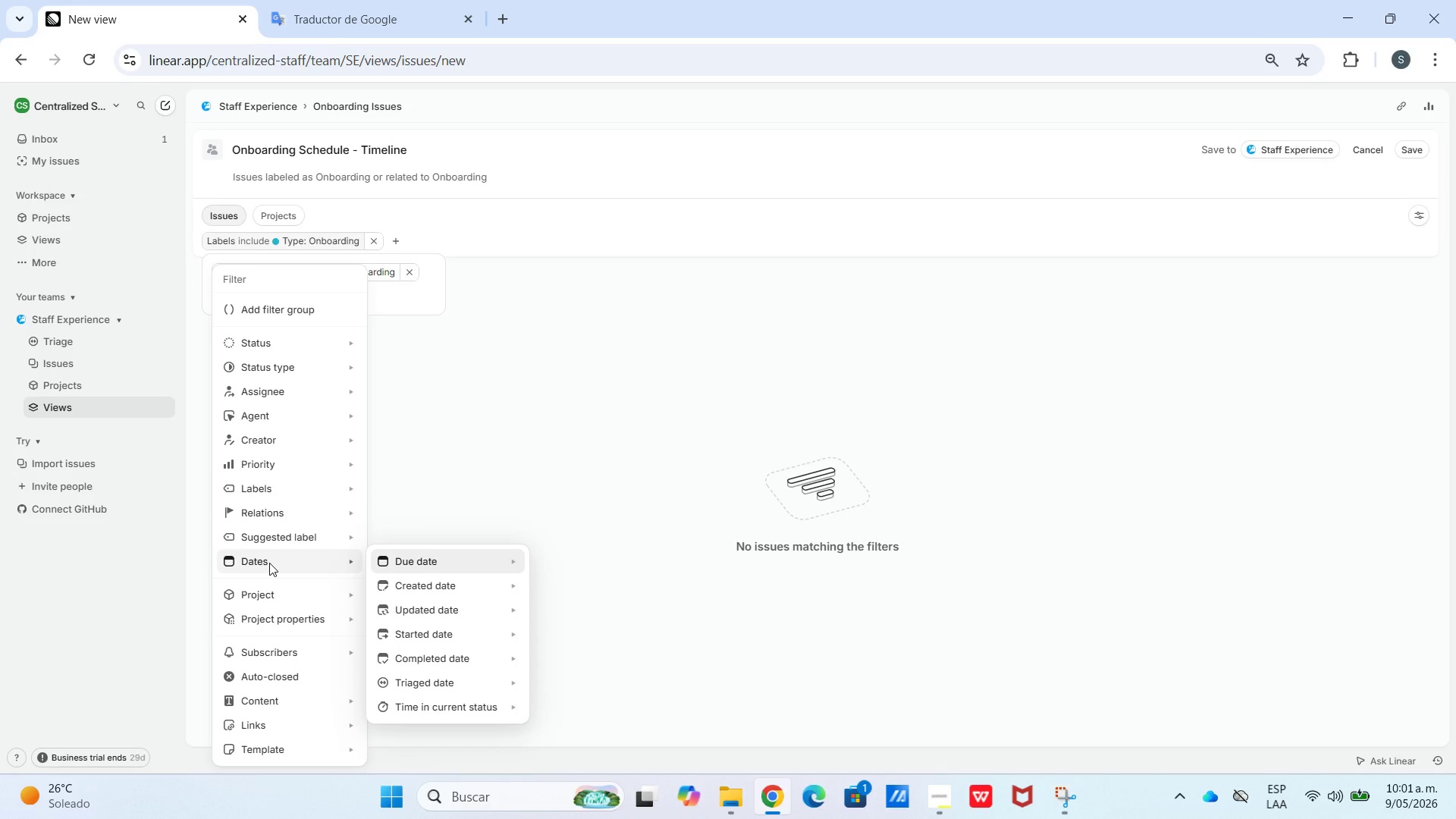 
left_click([428, 570])
 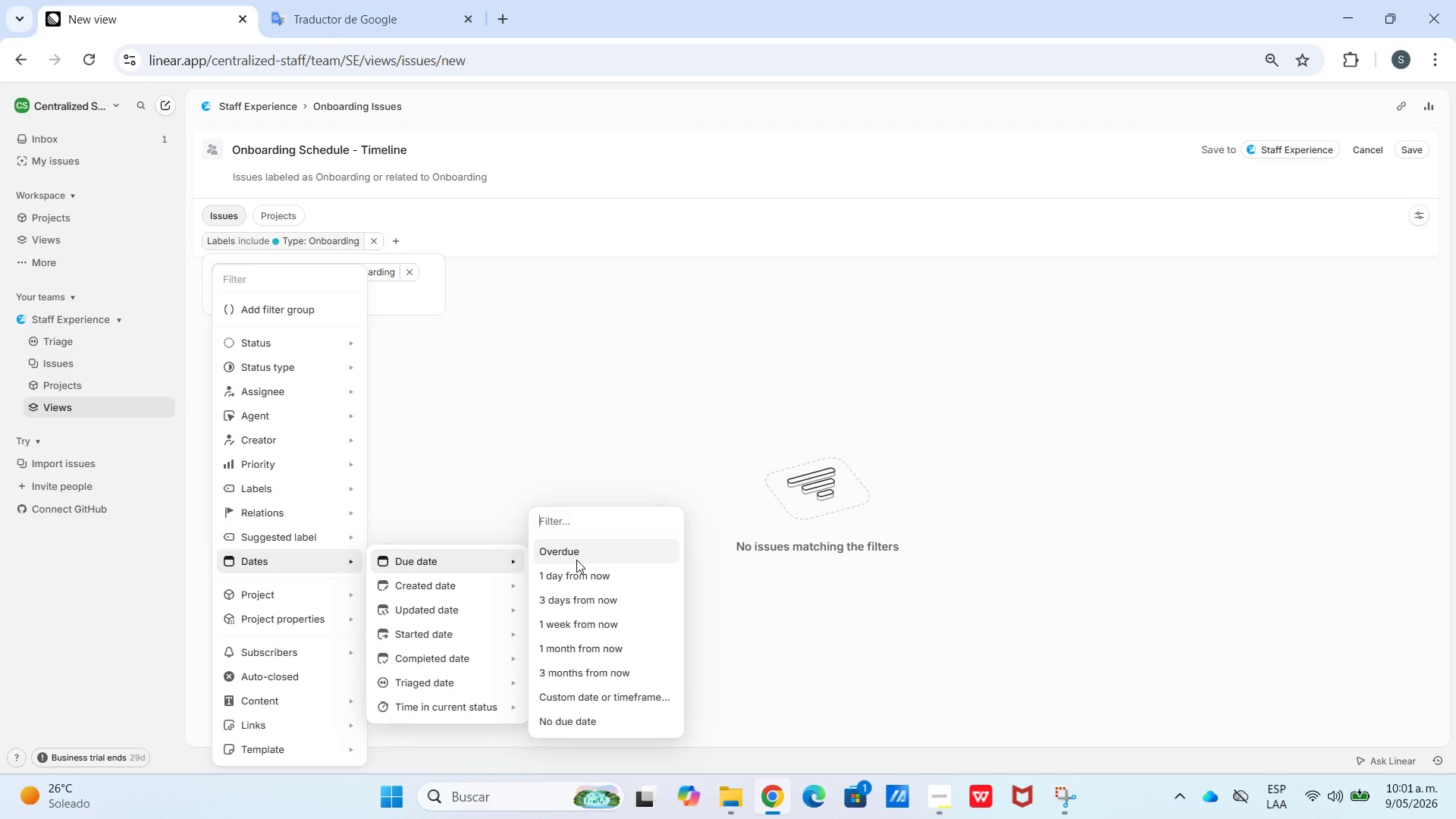 
left_click([576, 554])
 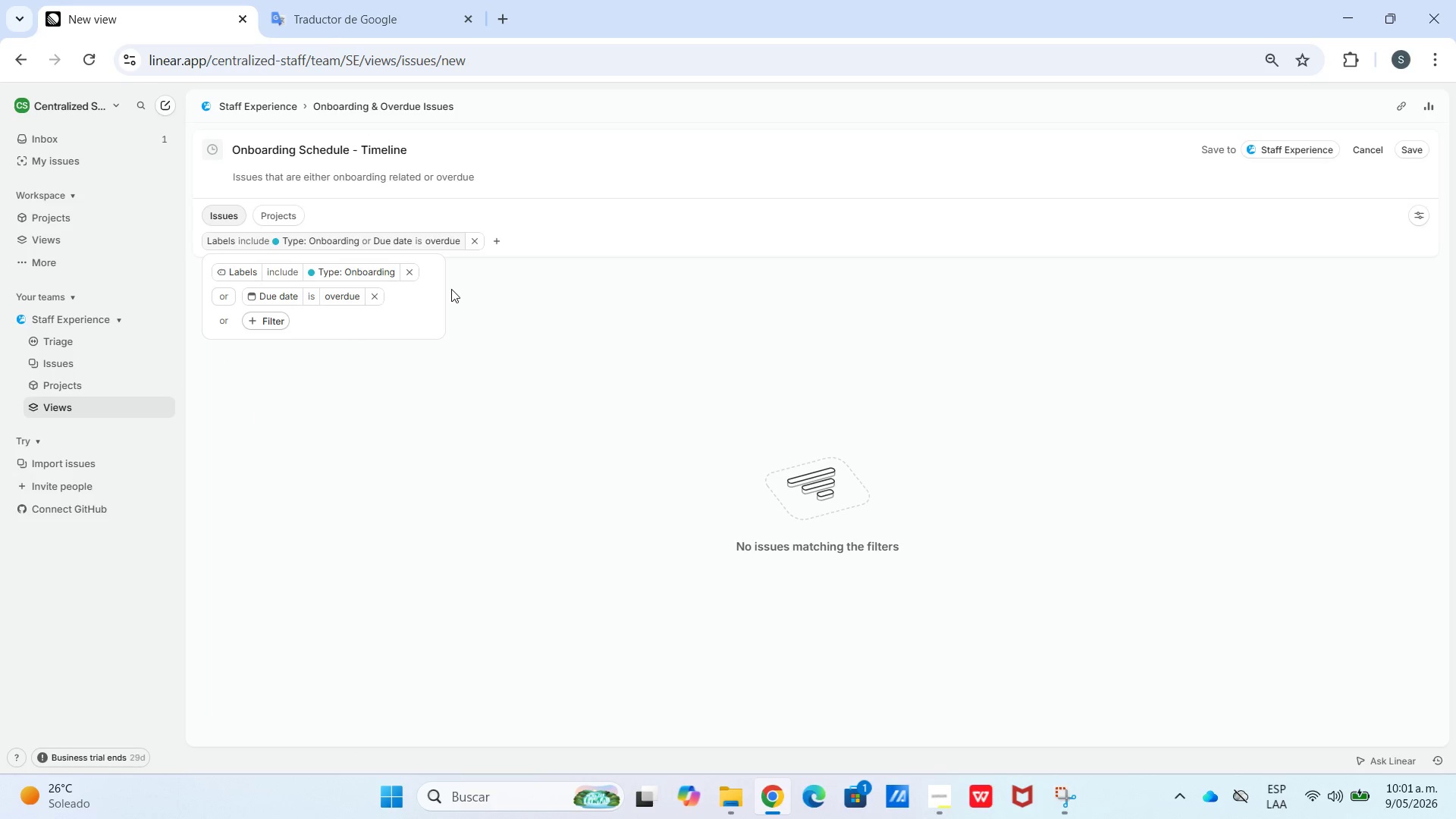 
wait(5.83)
 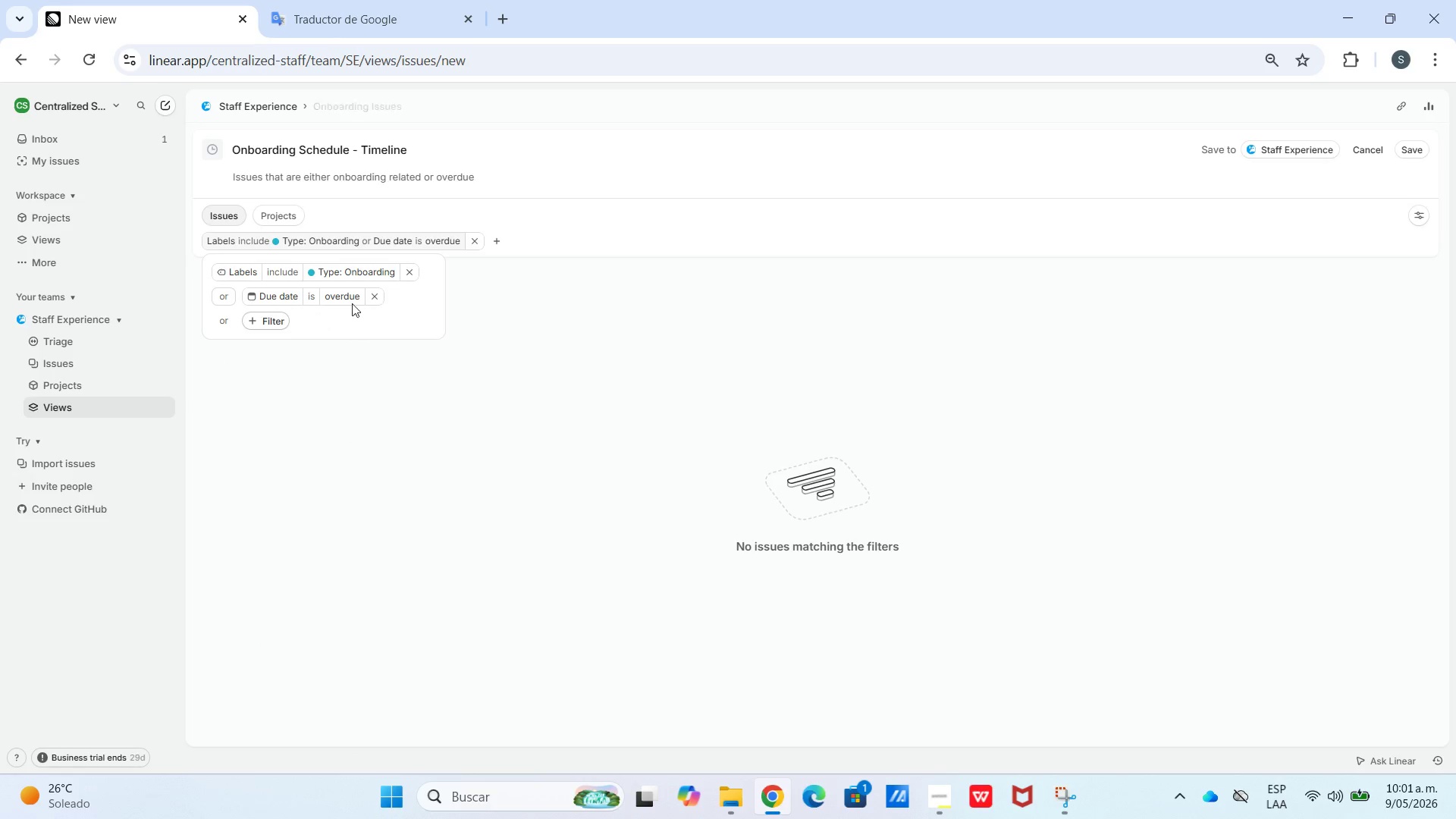 
left_click([1402, 145])
 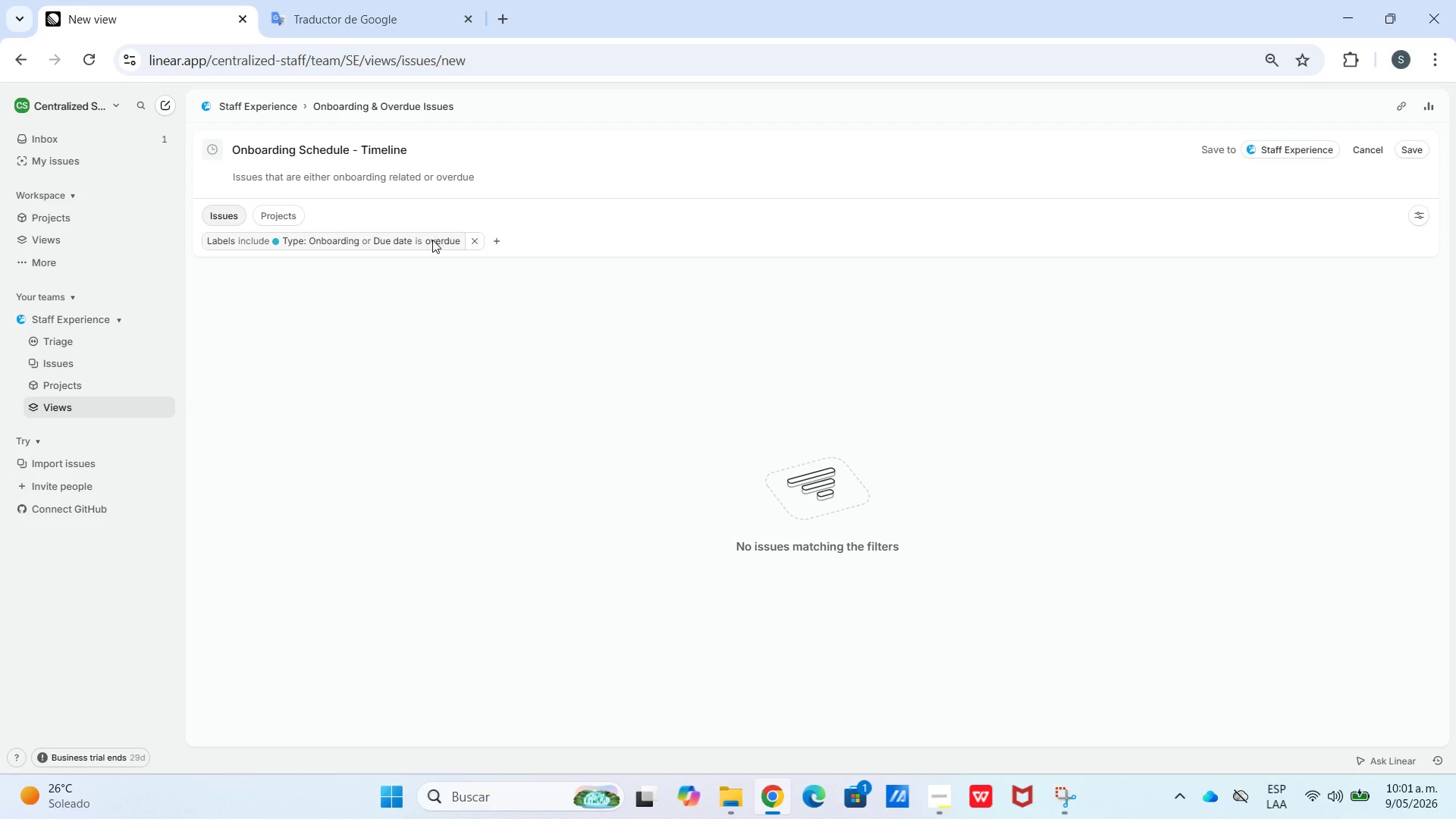 
left_click([350, 297])
 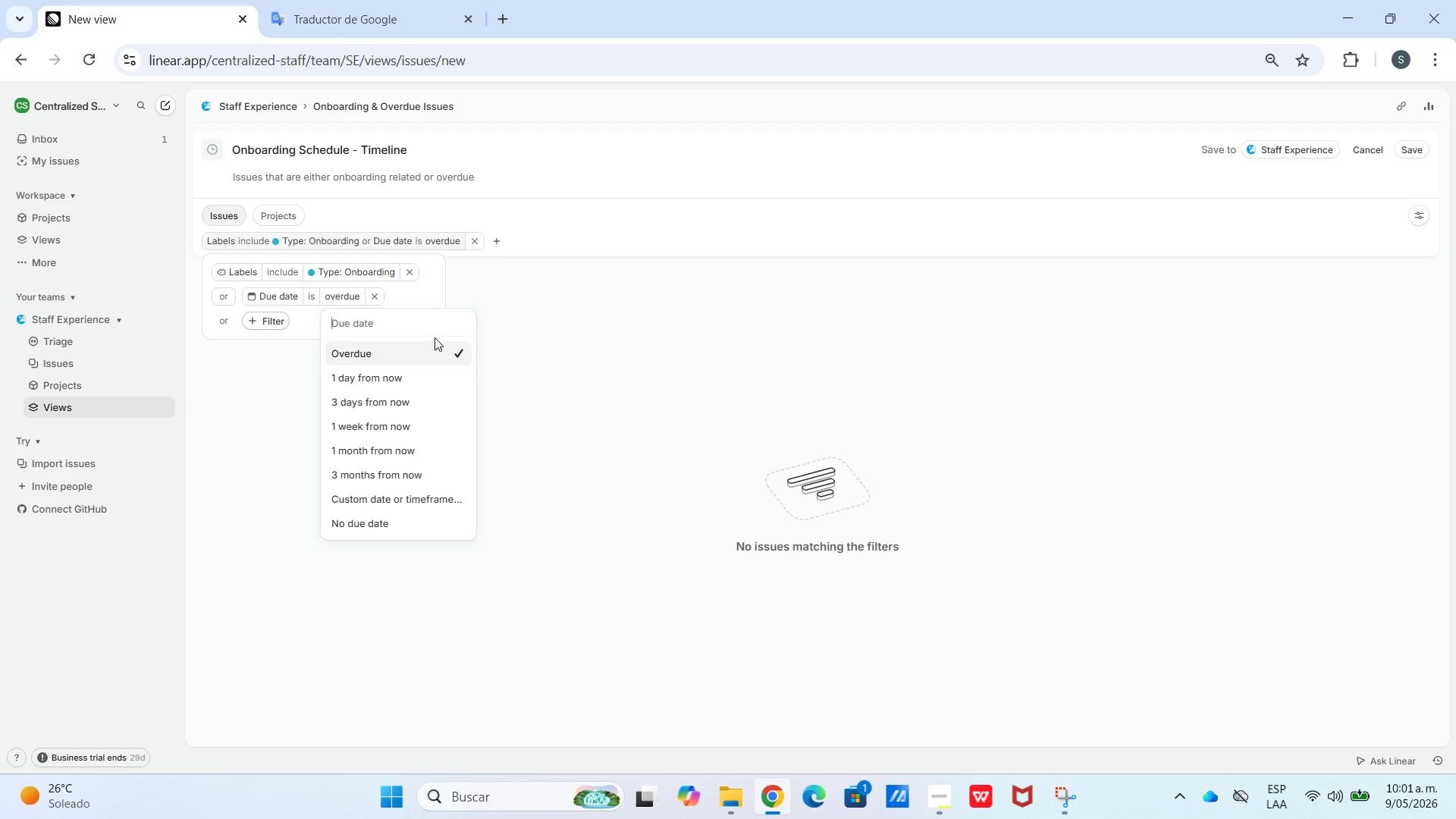 
wait(37.14)
 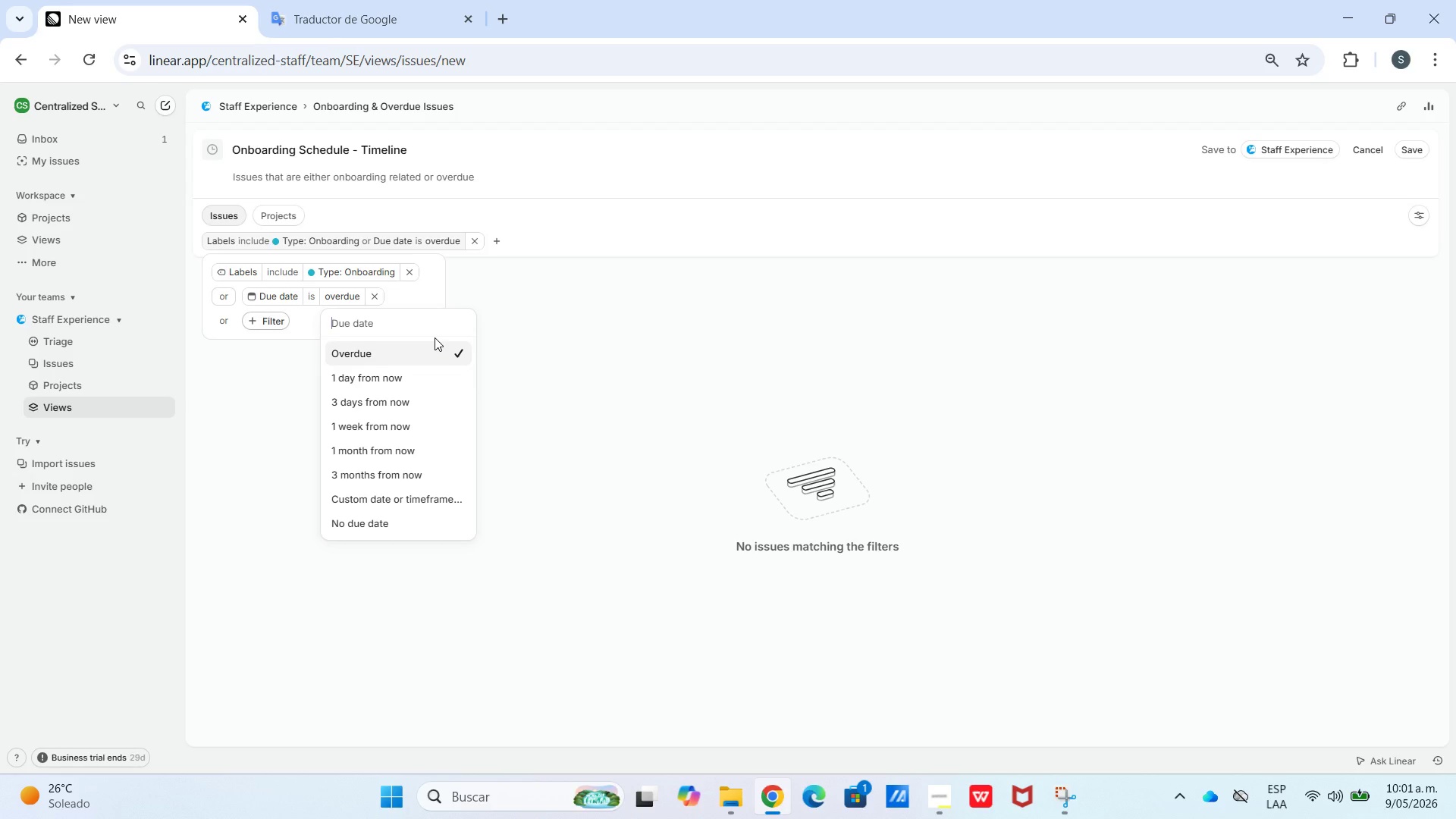 
left_click([457, 506])
 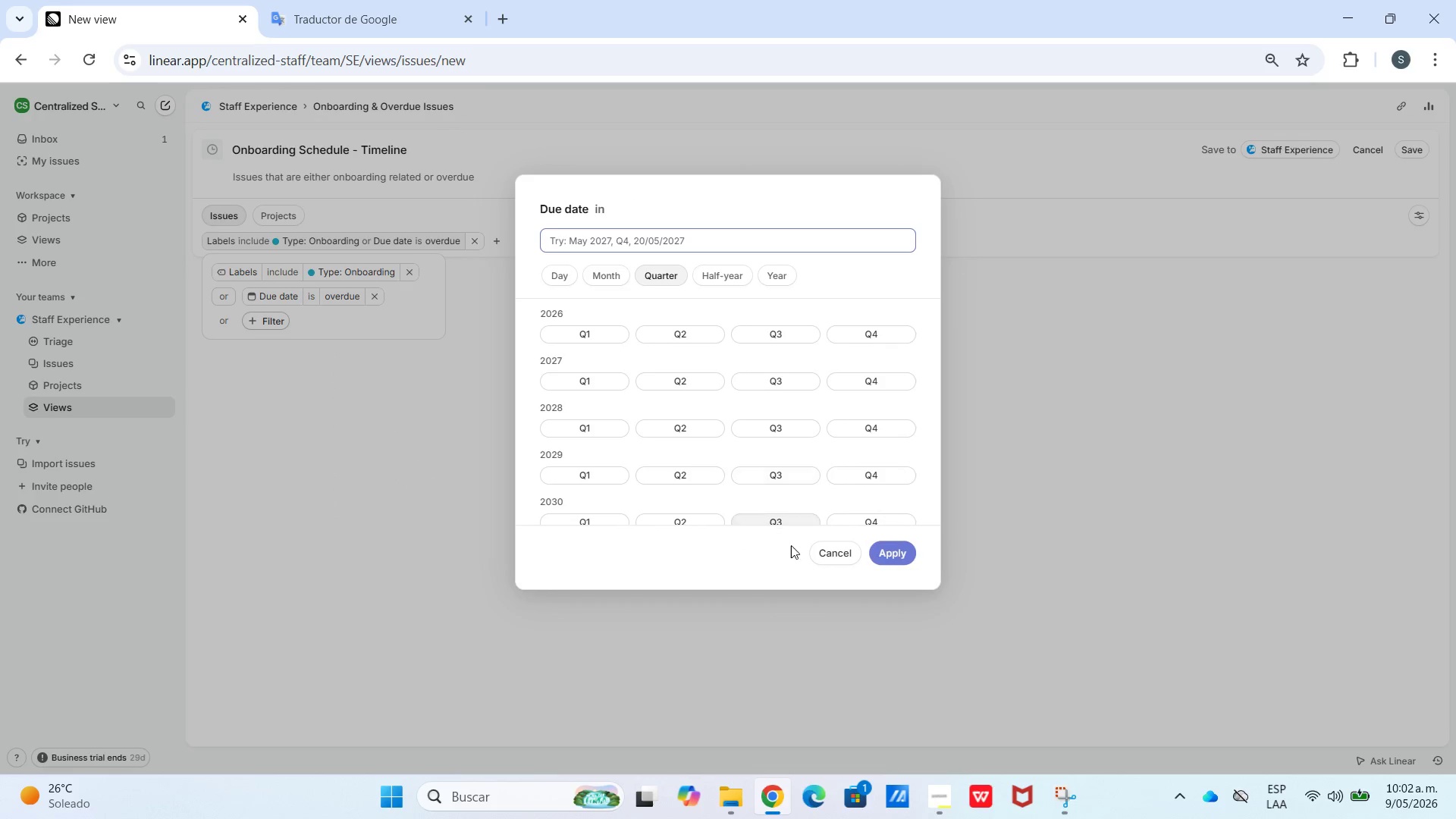 
left_click([847, 552])
 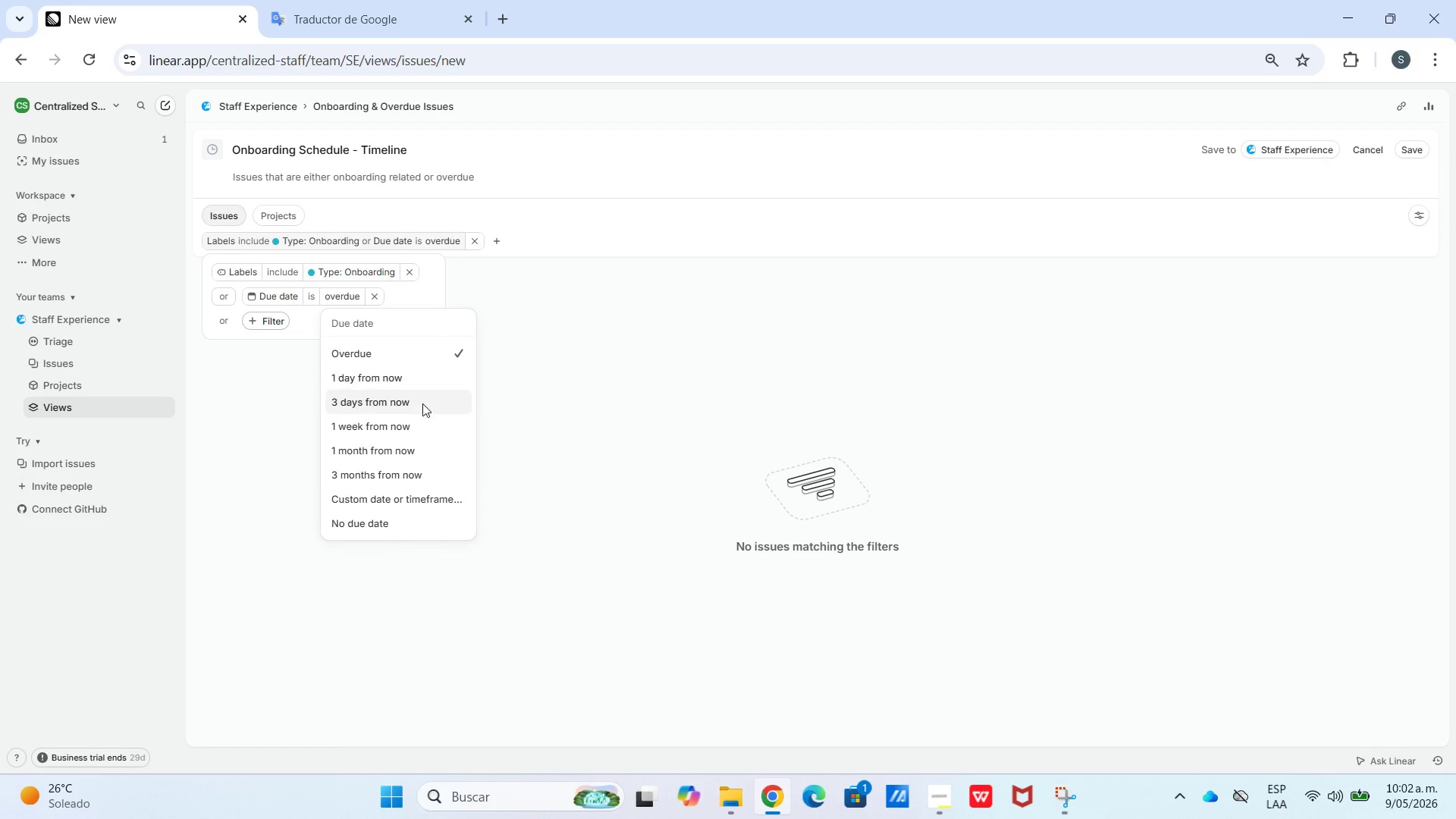 
wait(7.09)
 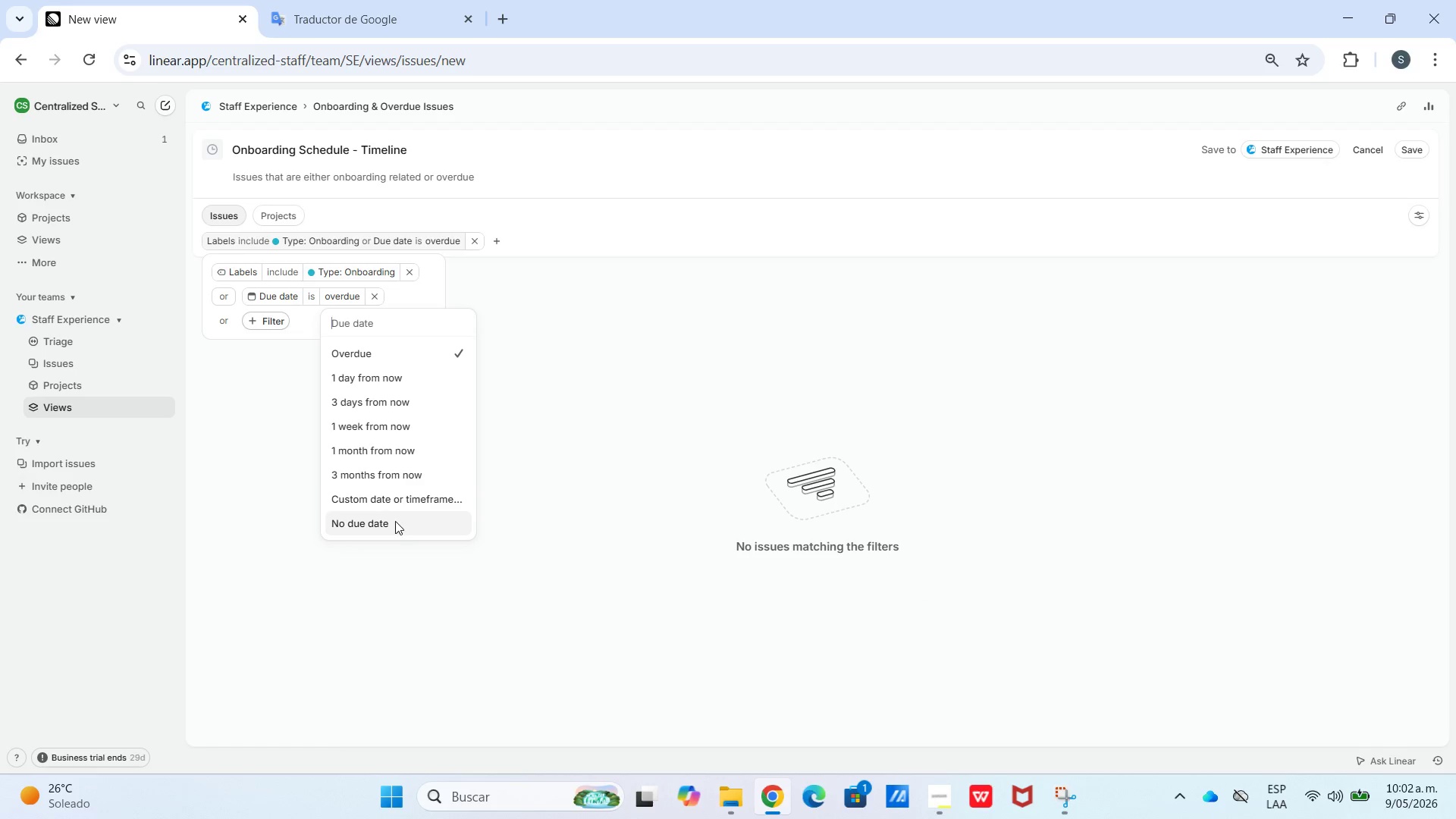 
double_click([679, 420])
 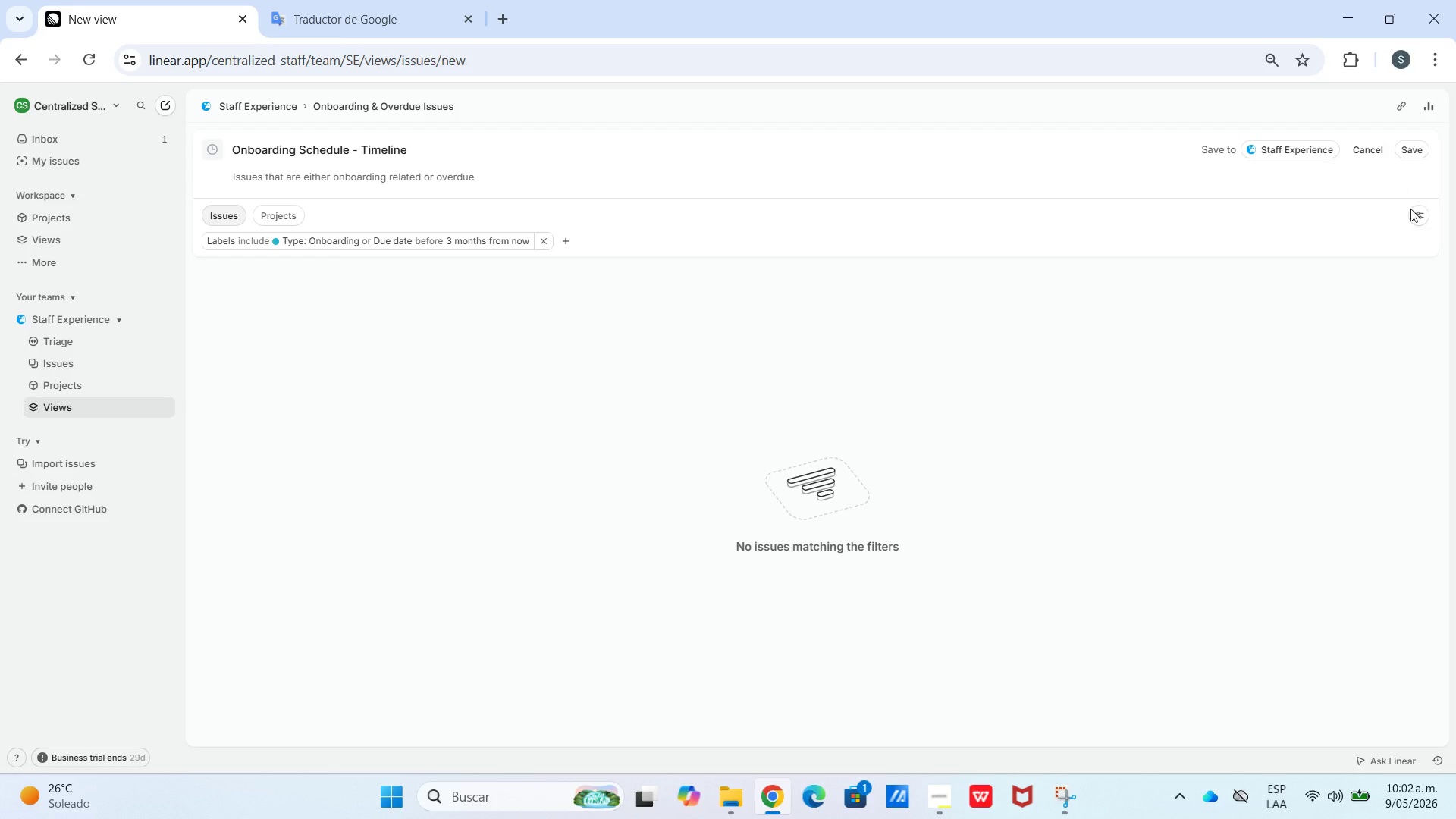 
mouse_move([1414, 146])
 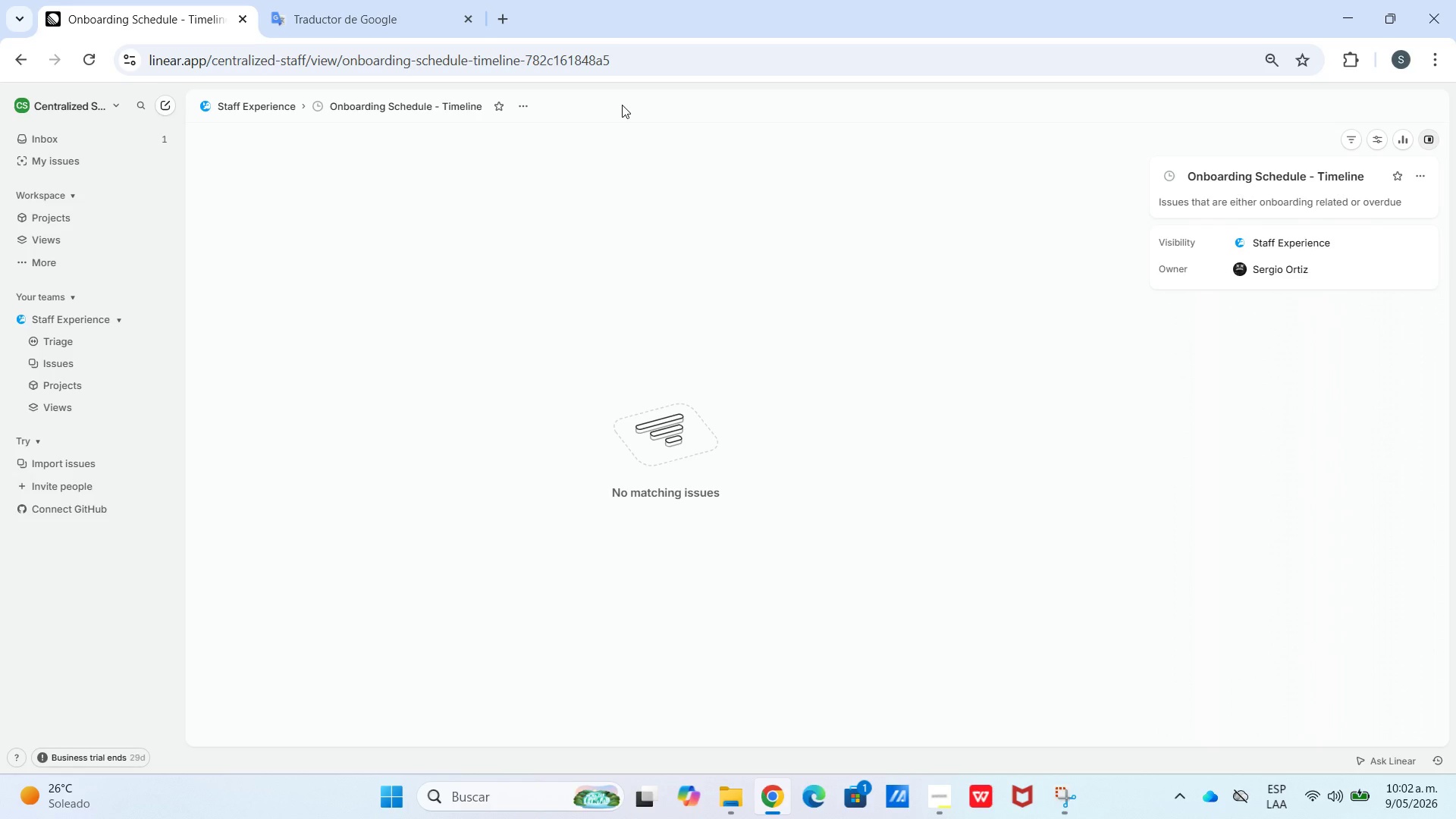 
wait(9.73)
 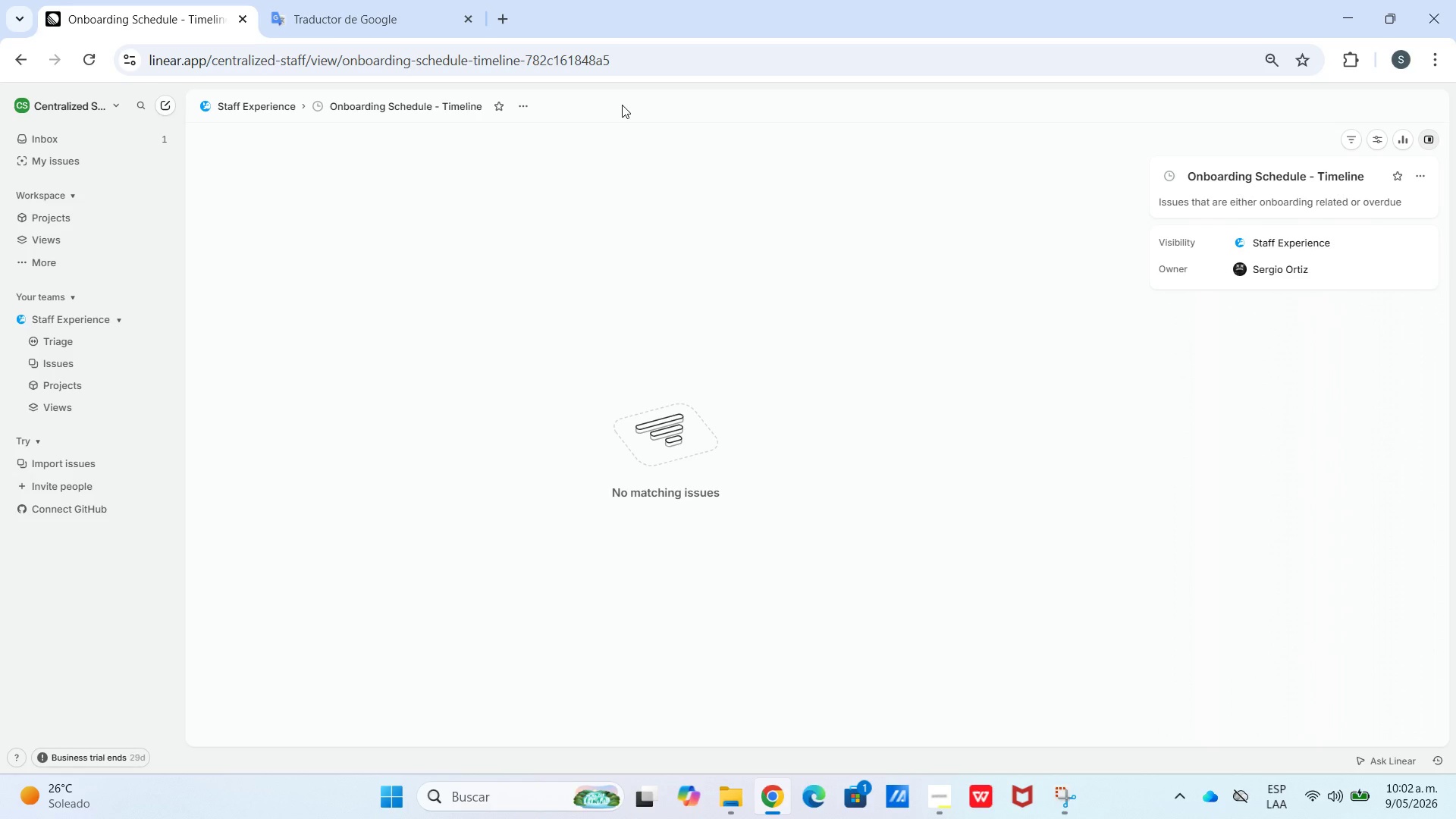 
left_click([1430, 103])
 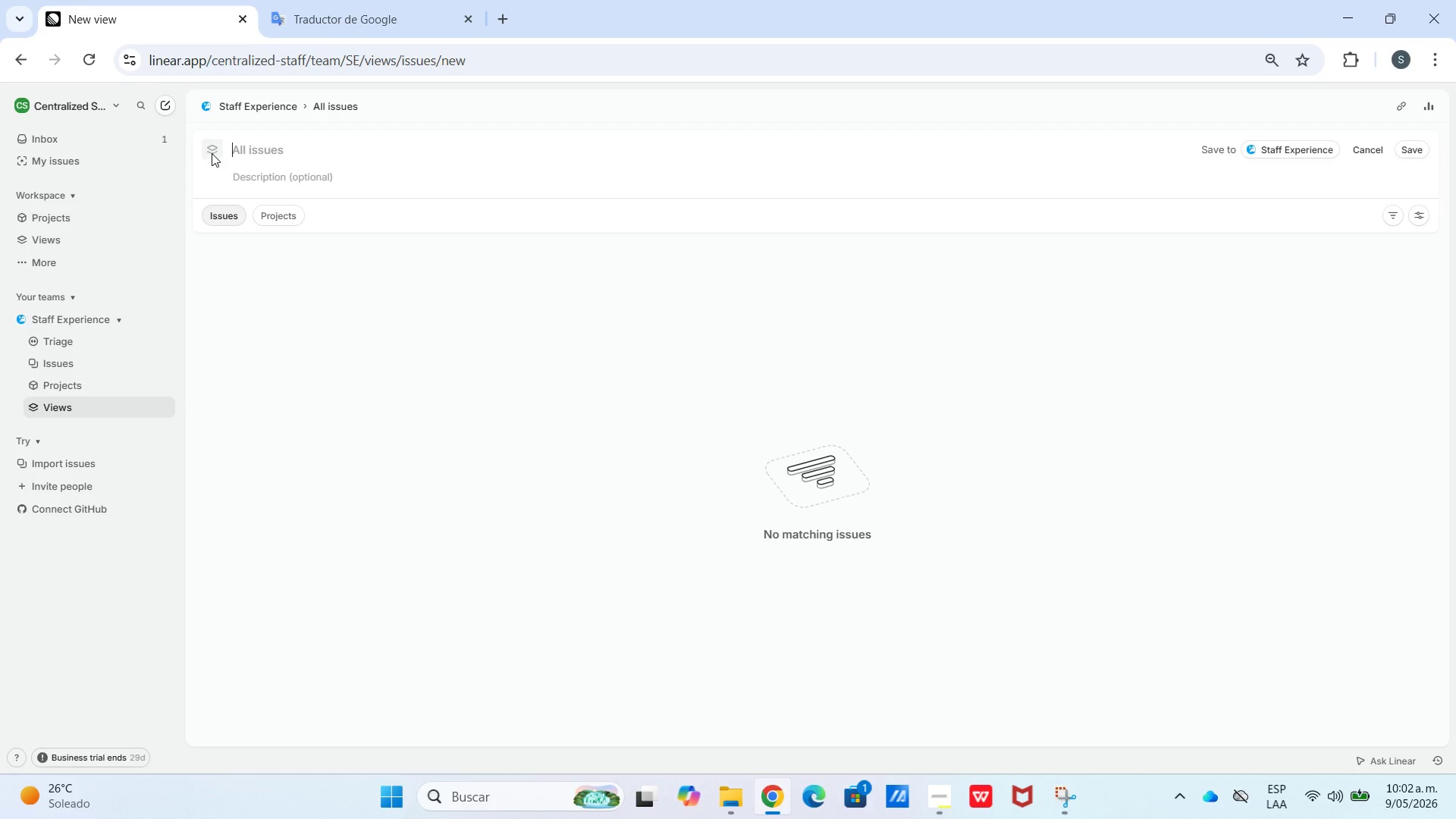 
left_click([285, 107])
 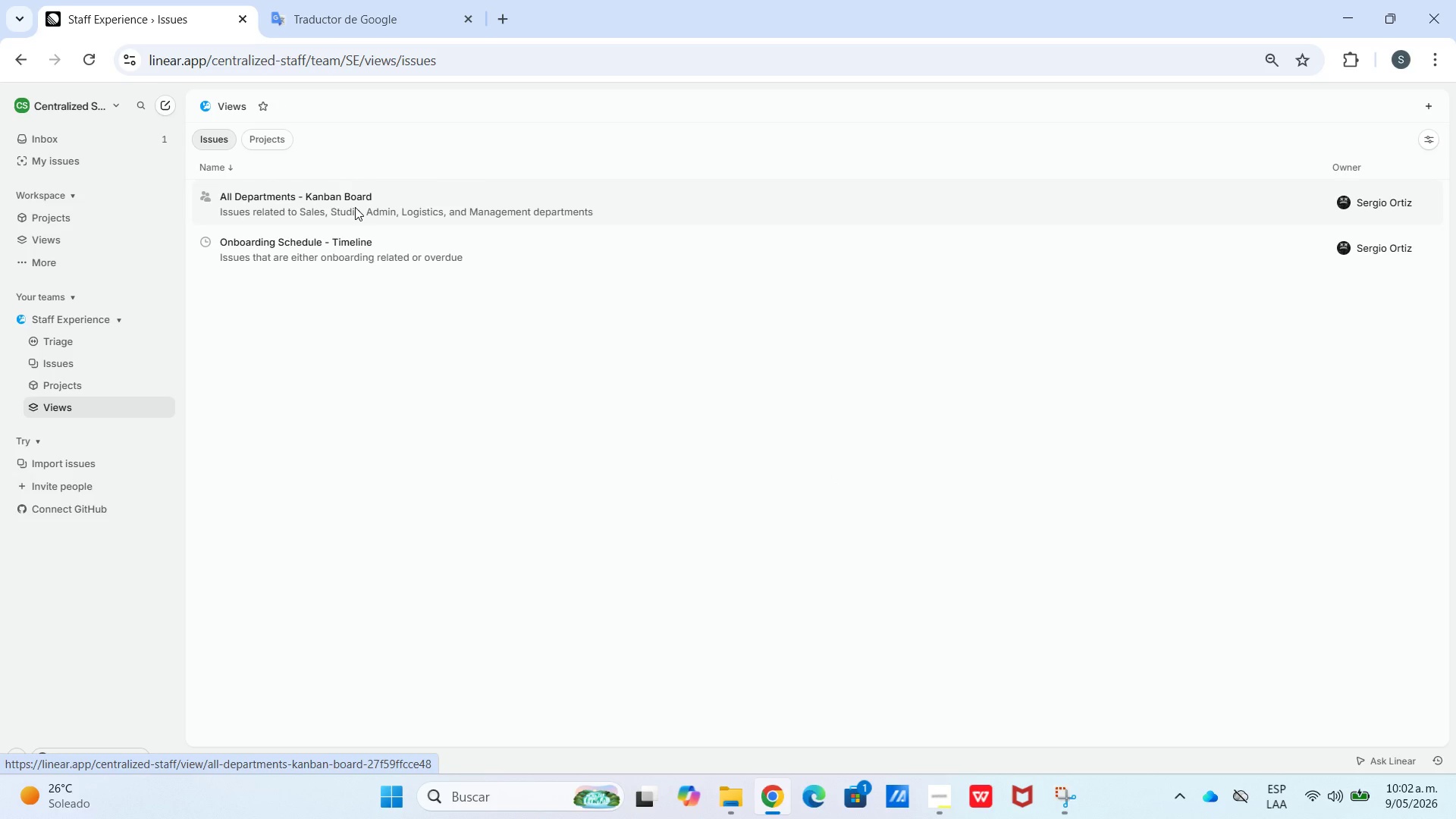 
wait(13.82)
 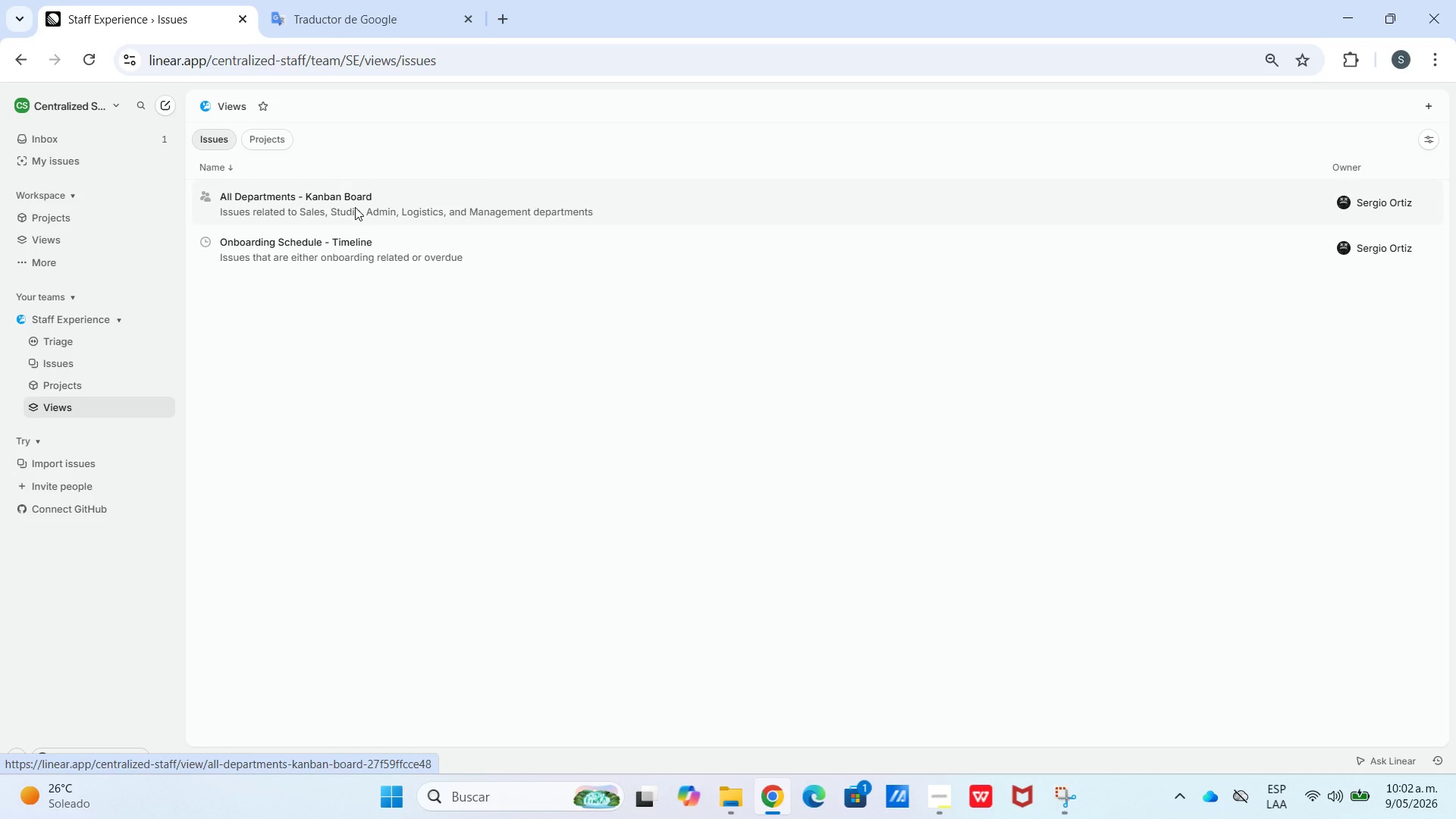 
mouse_move([1396, 124])
 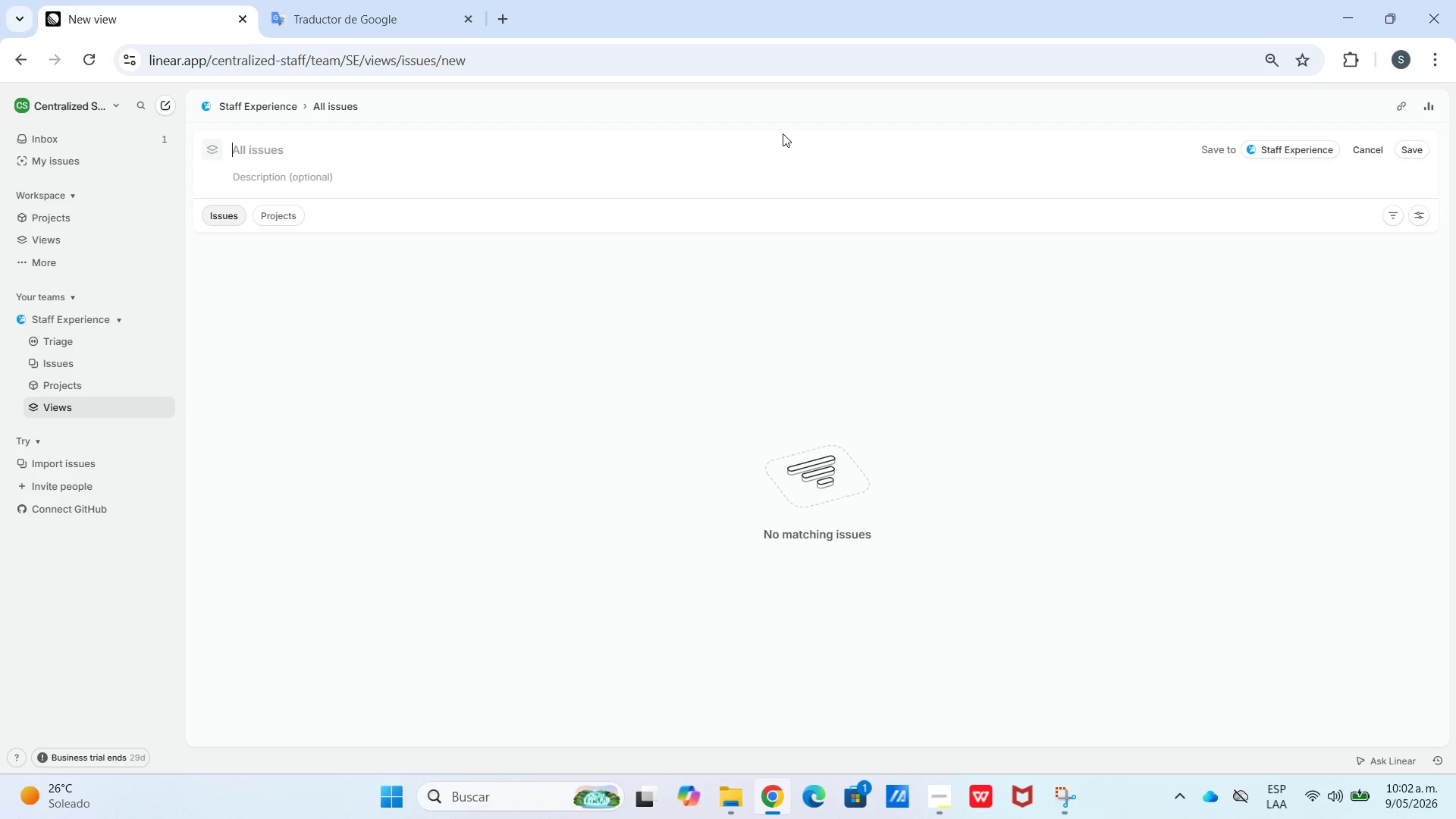 
type(Urgent SU)
key(Backspace)
type(upport - Priority Filter)
 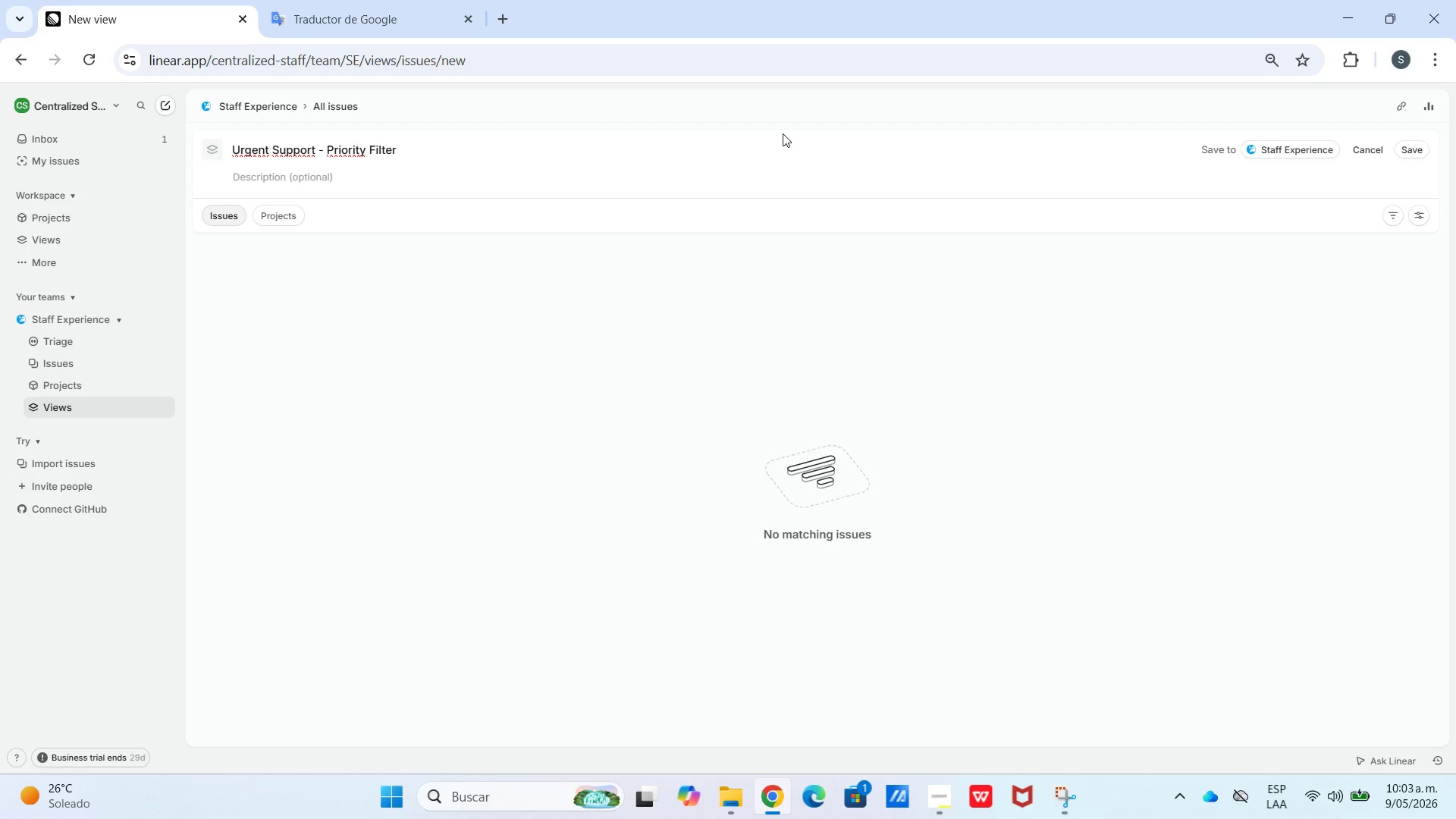 
key(Enter)
 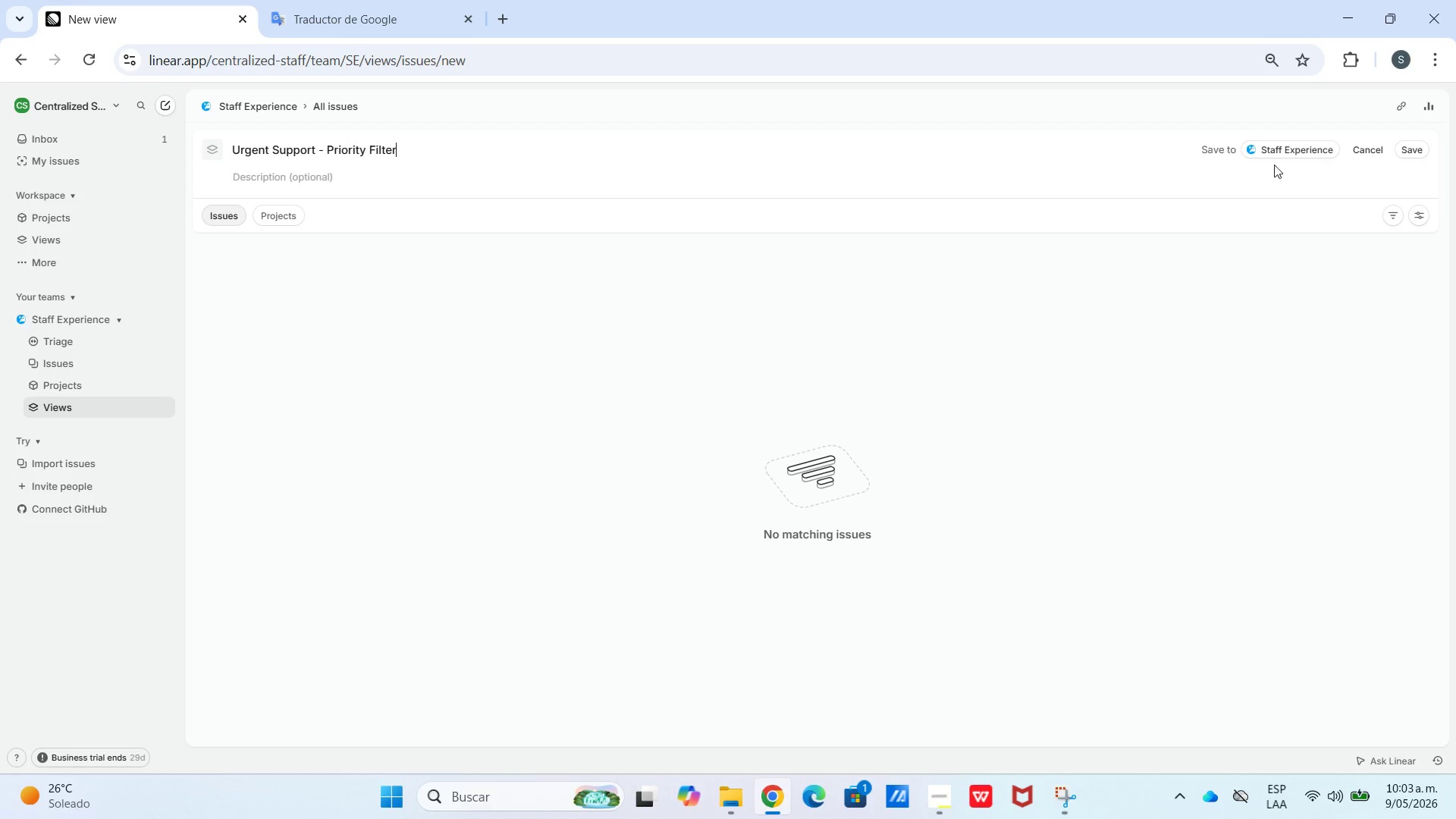 
left_click([1398, 217])
 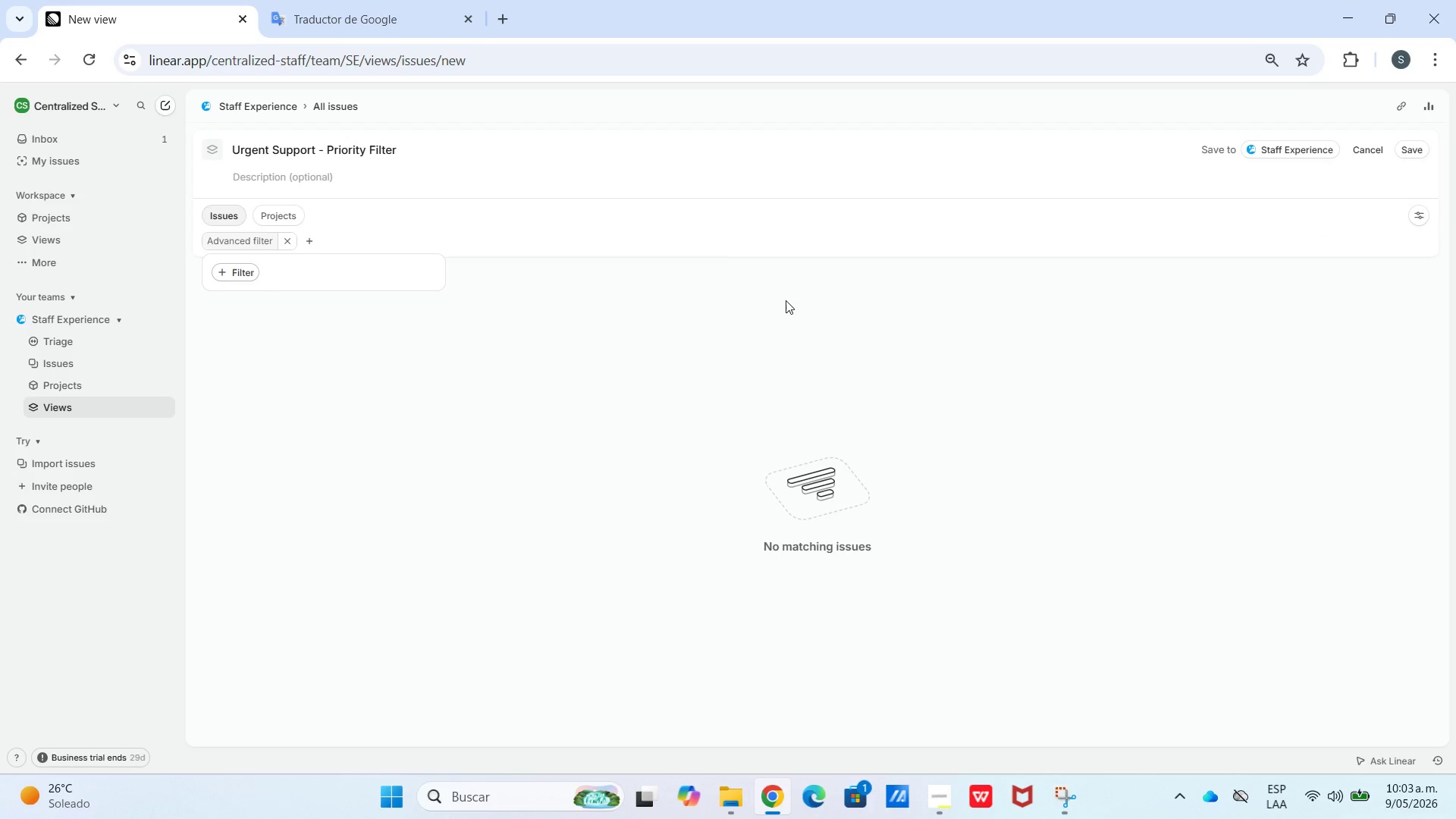 
wait(6.0)
 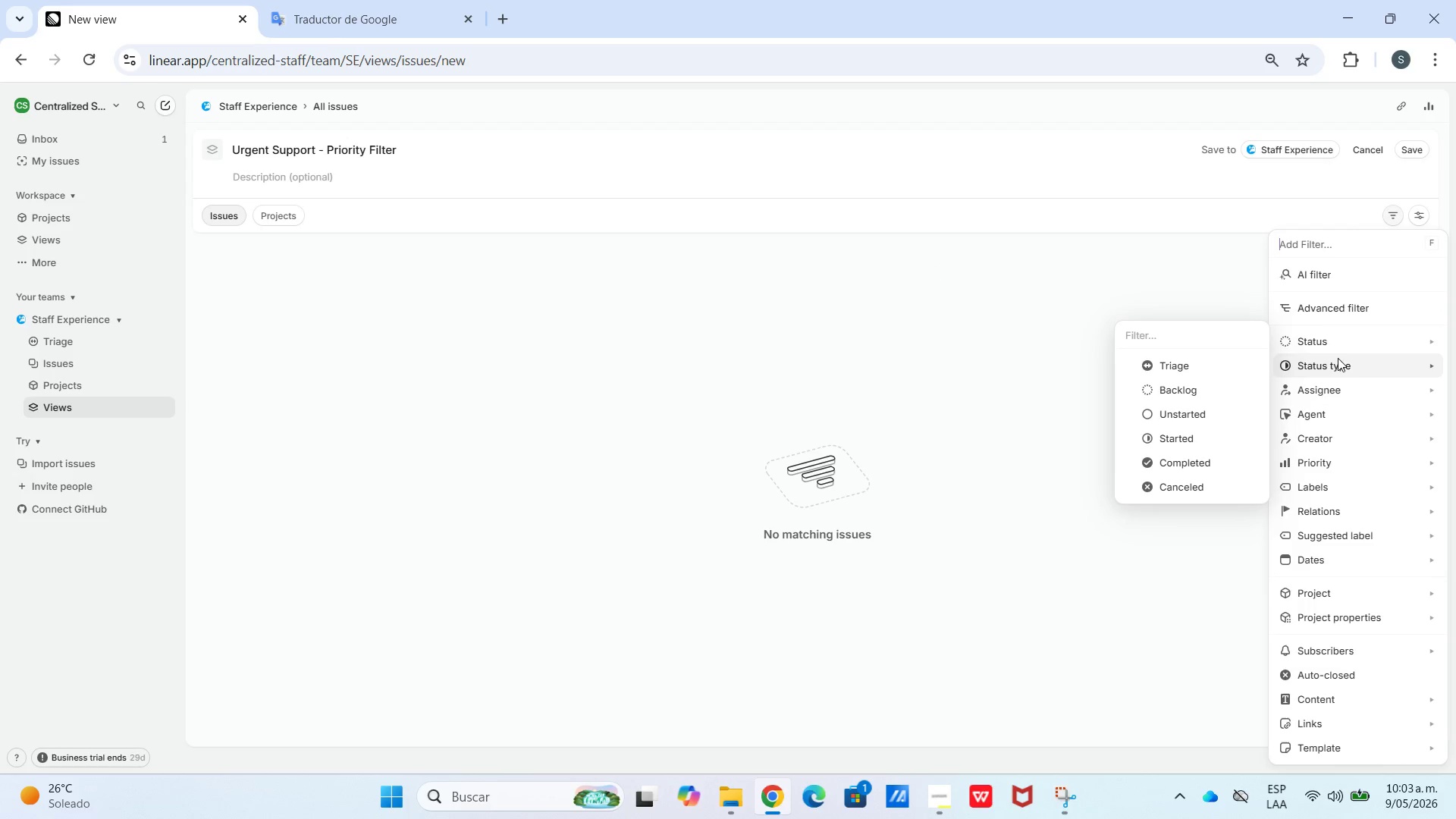 
left_click([228, 271])
 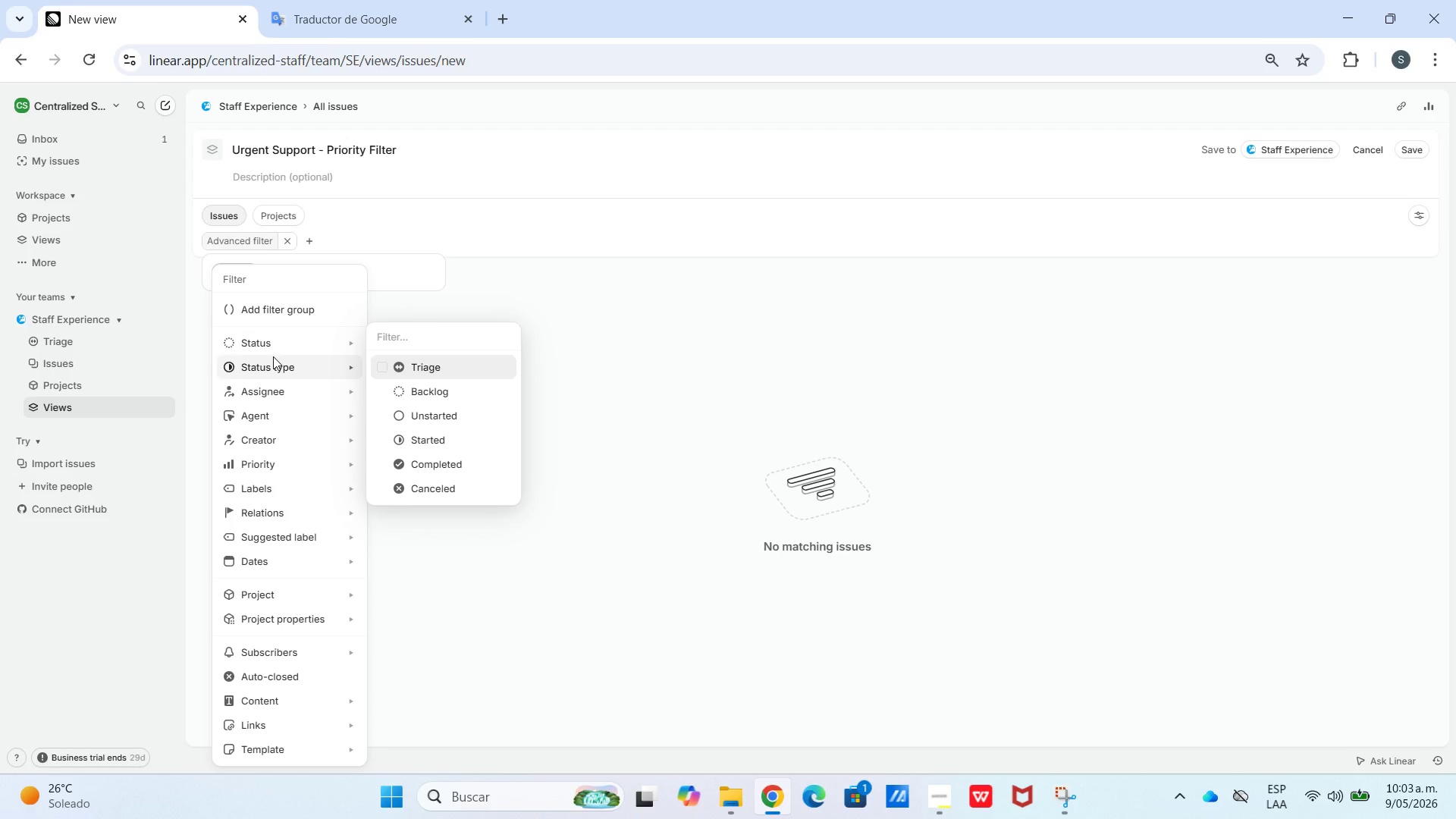 
wait(12.47)
 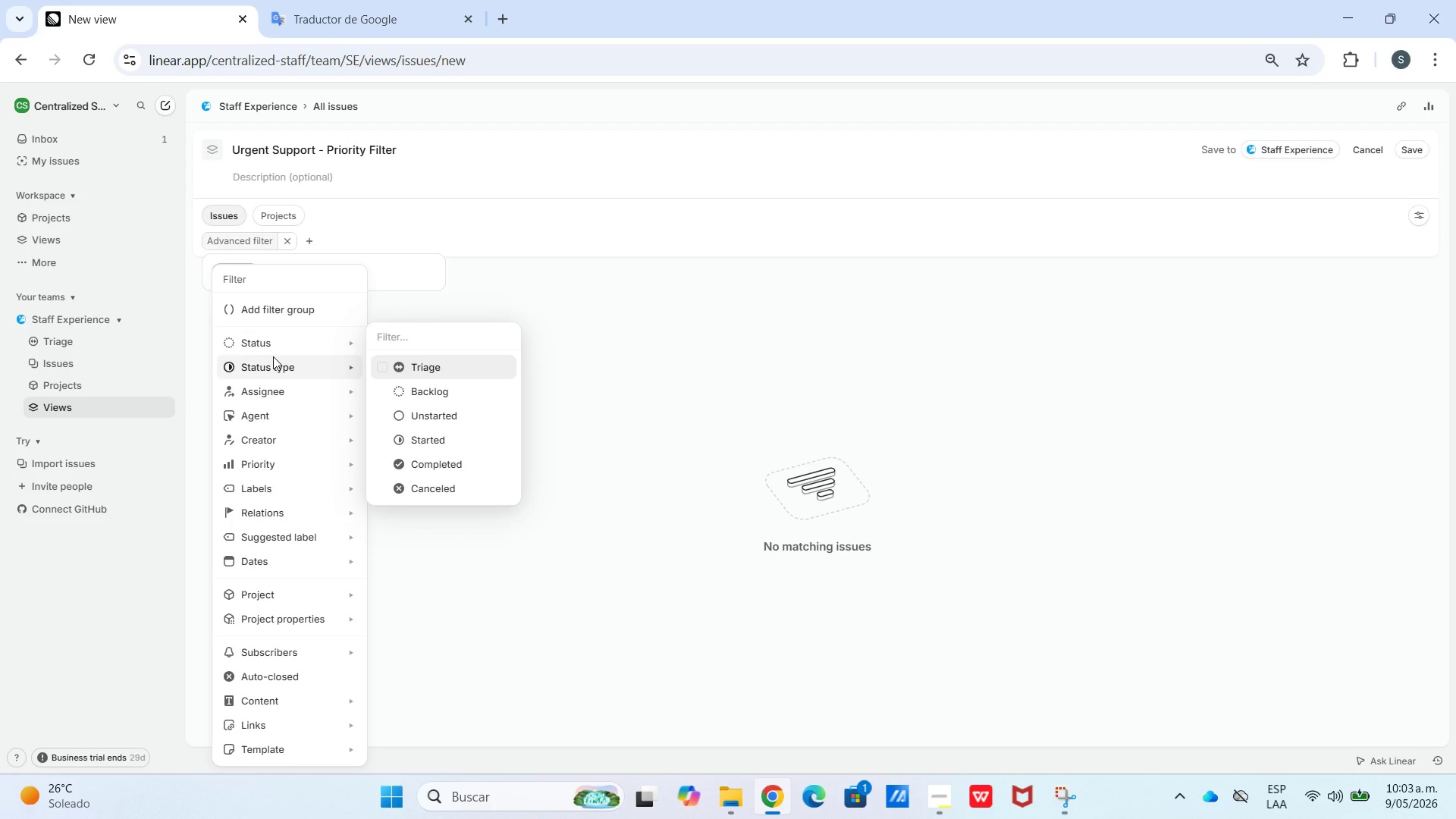 
left_click([275, 296])
 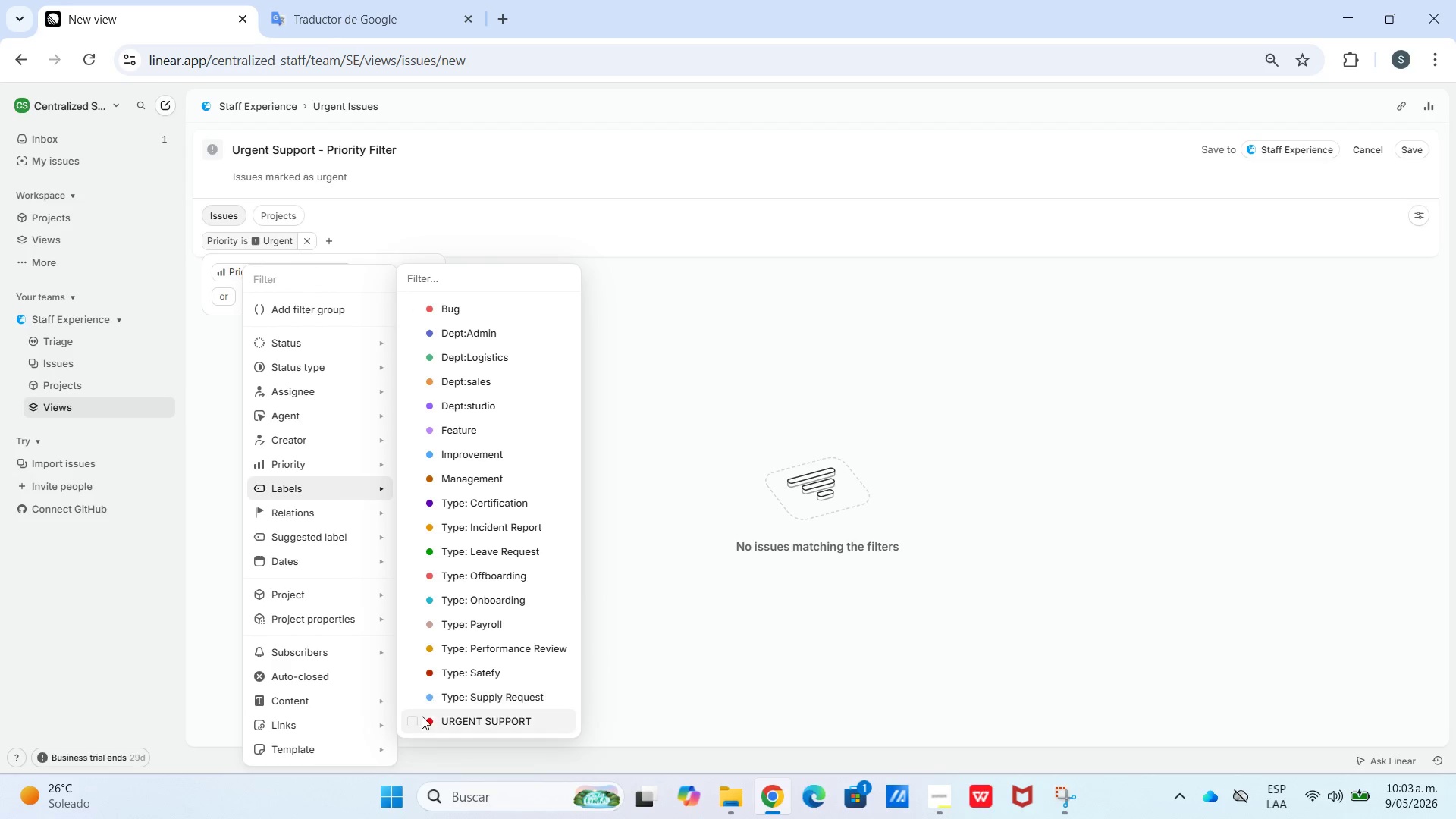 
wait(5.47)
 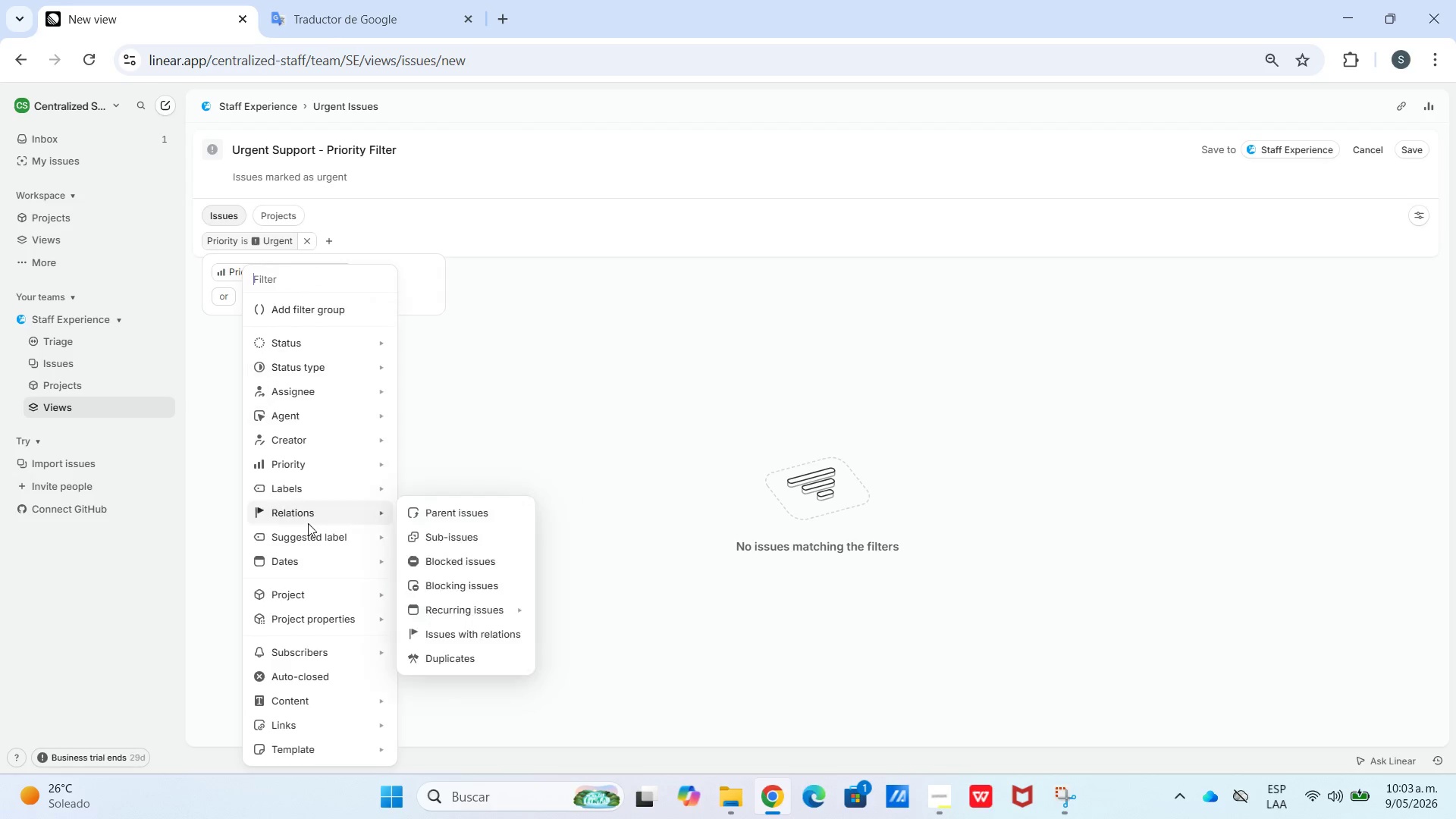 
left_click([419, 723])
 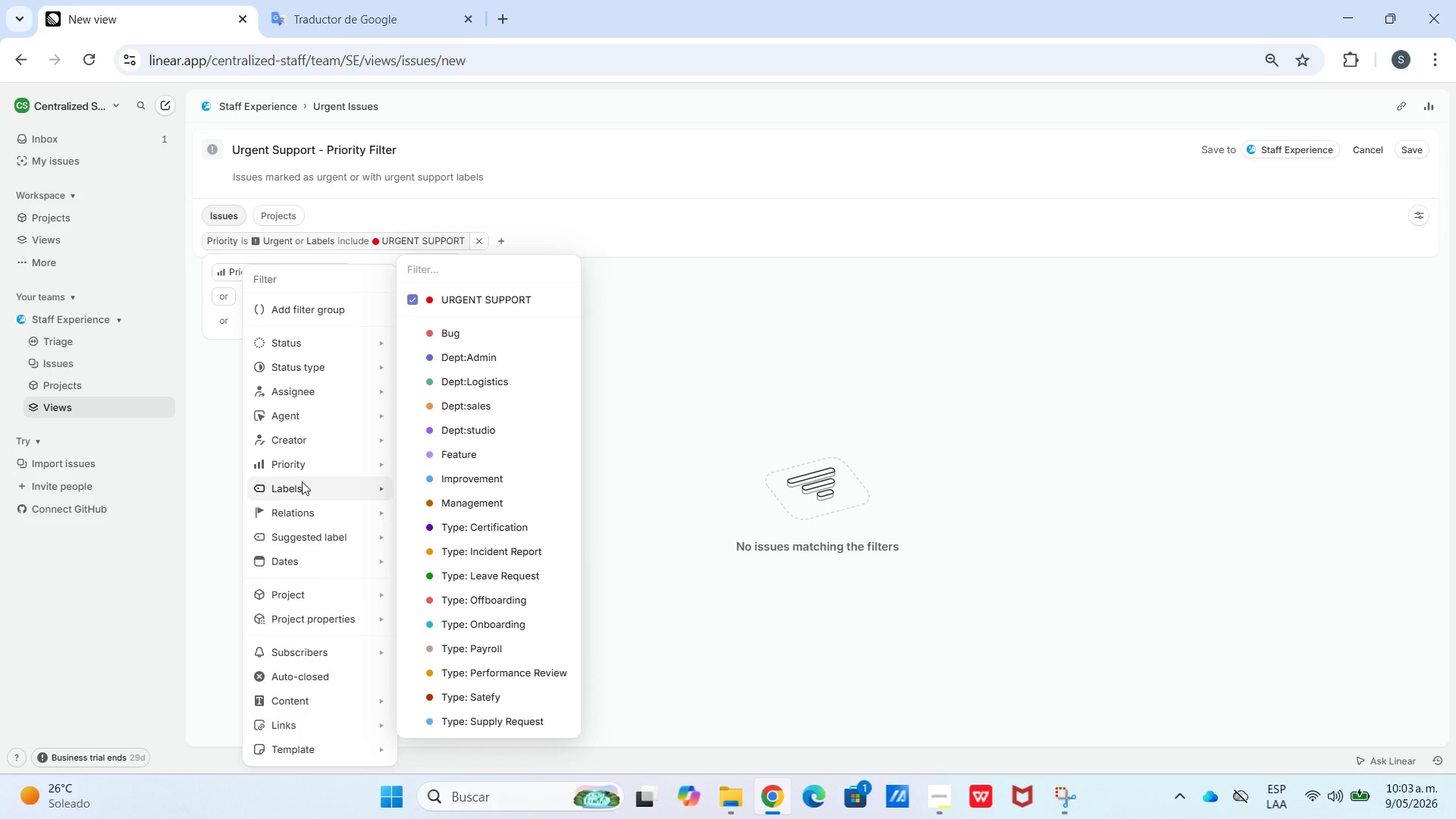 
wait(14.83)
 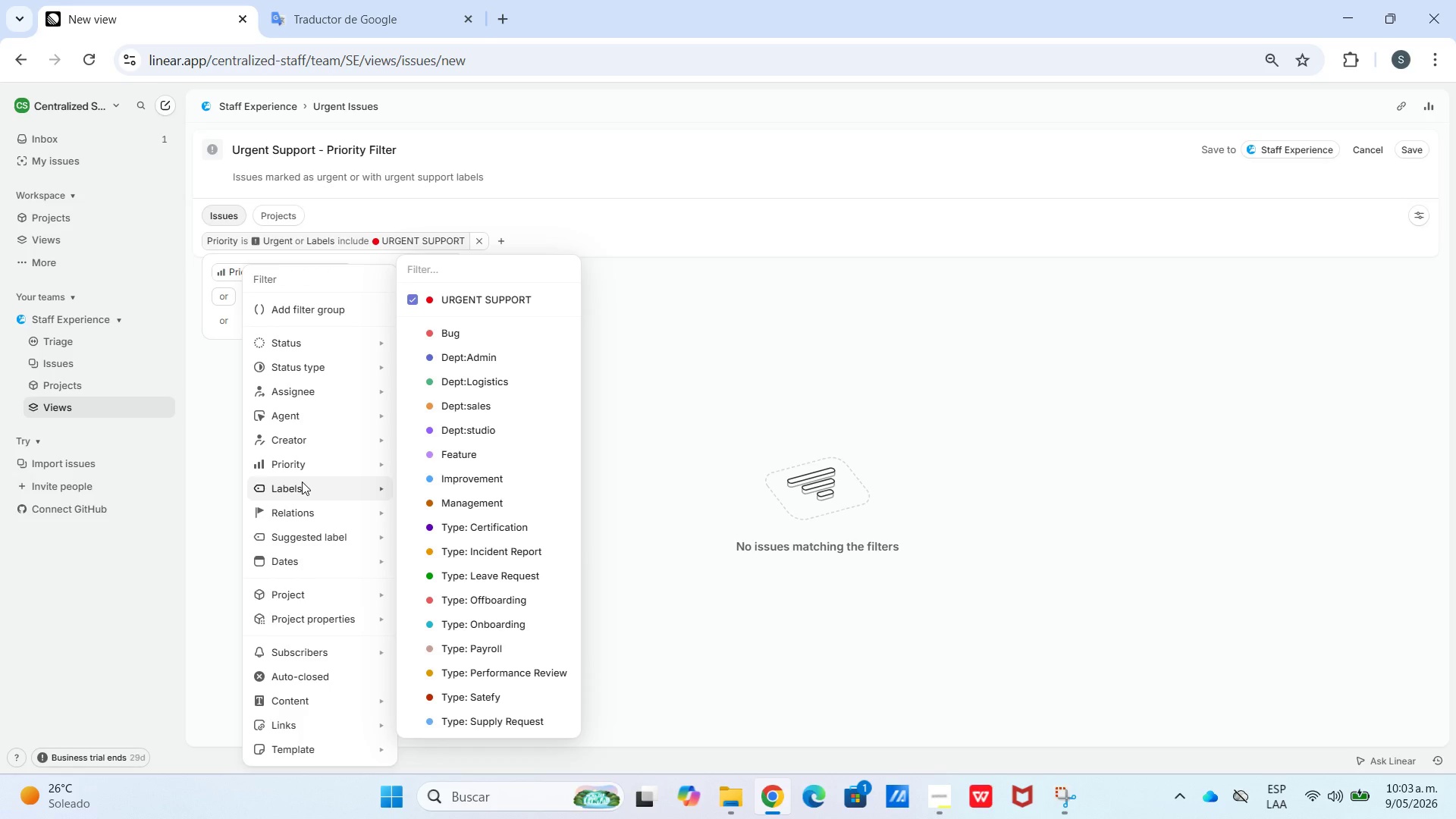 
mouse_move([318, 353])
 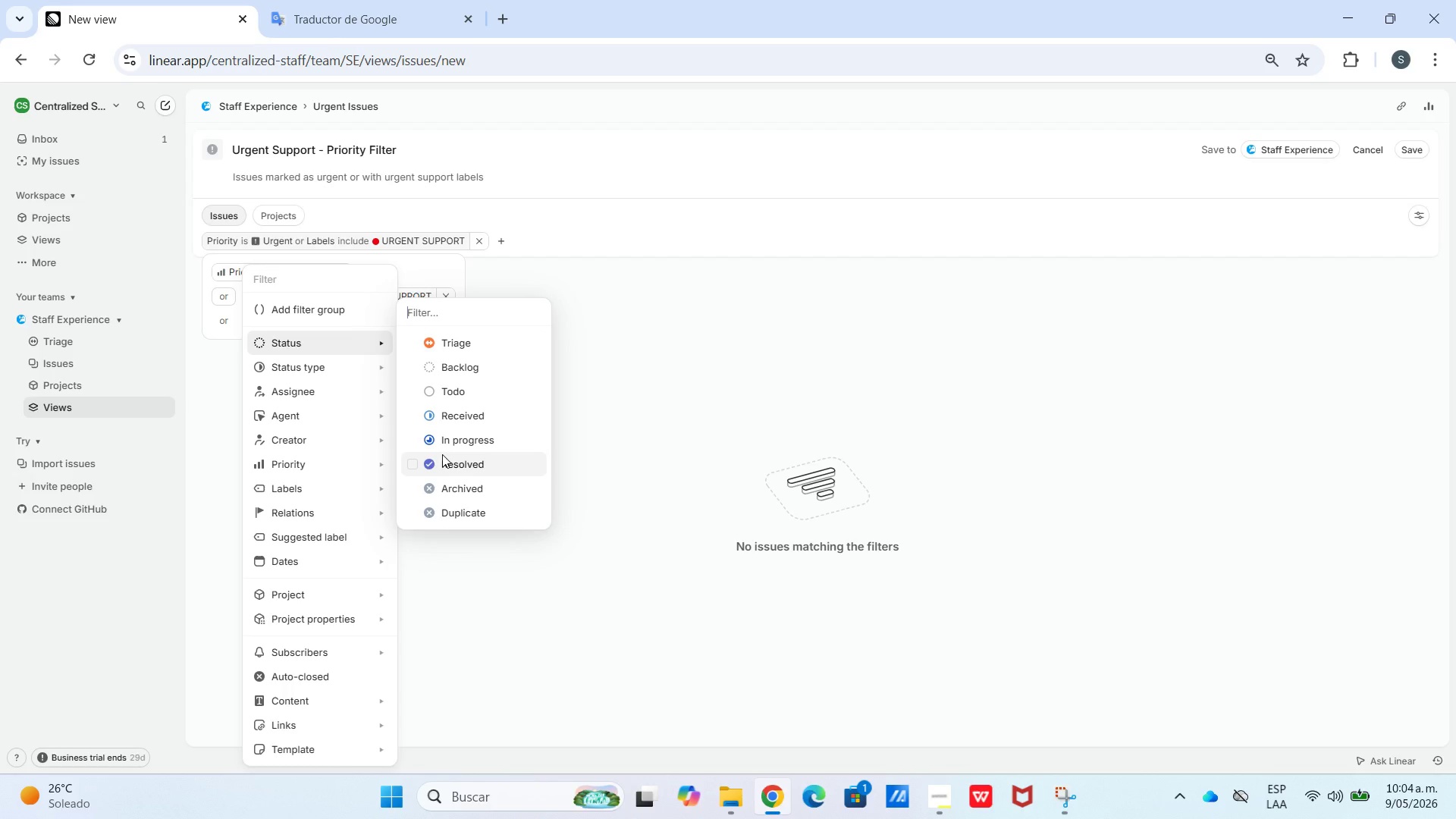 
wait(9.45)
 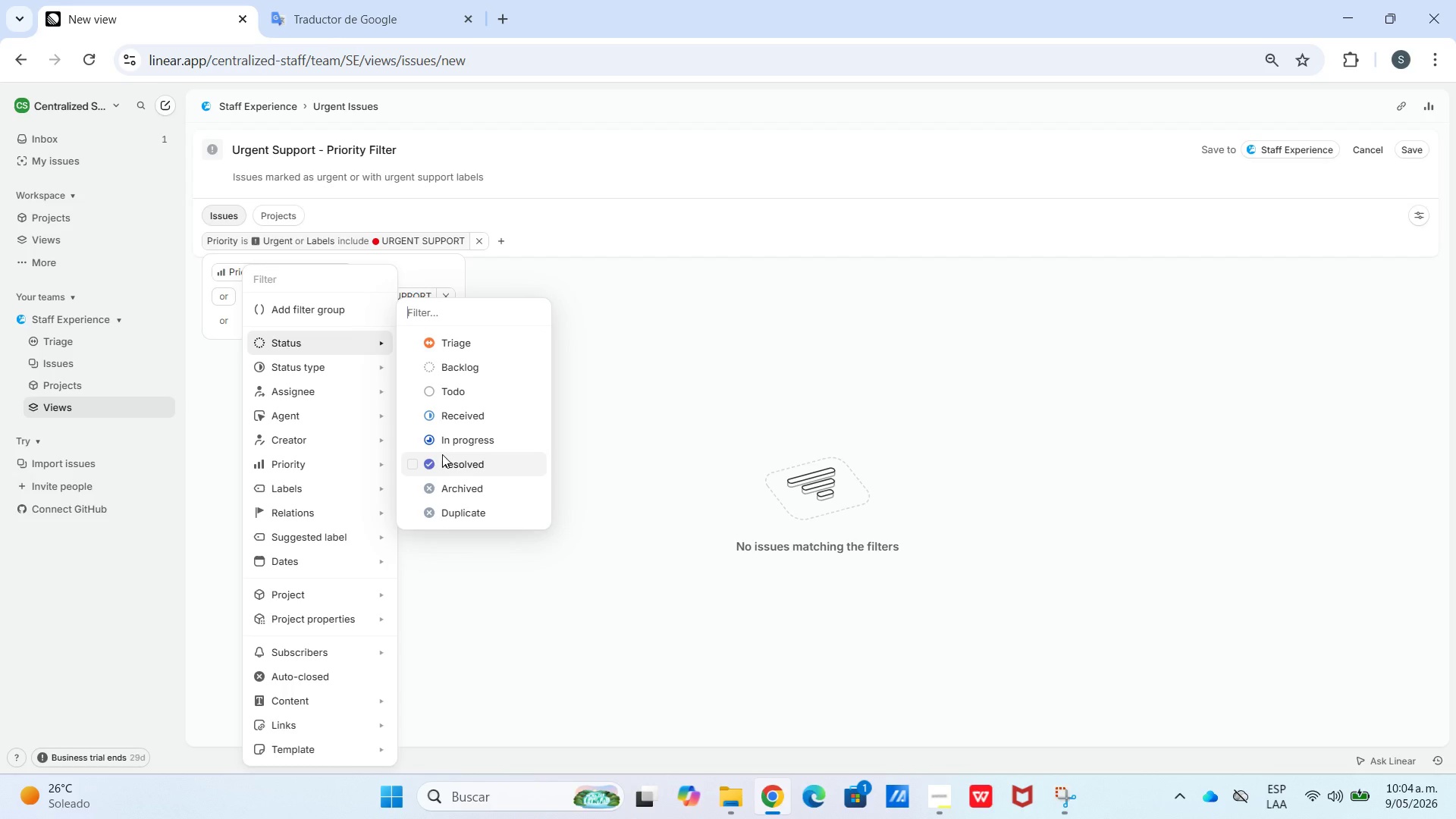 
left_click([273, 345])
 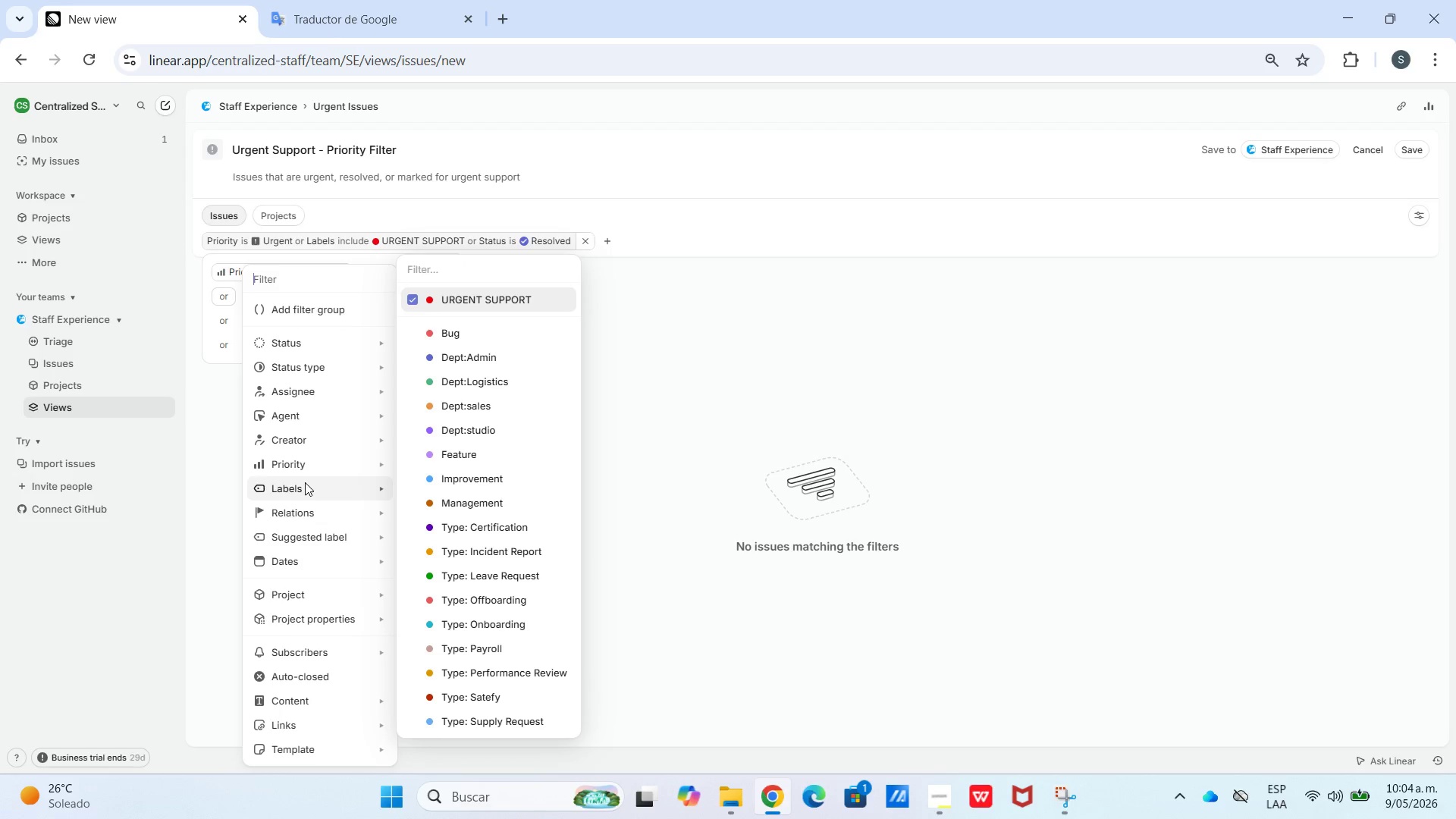 
mouse_move([331, 351])
 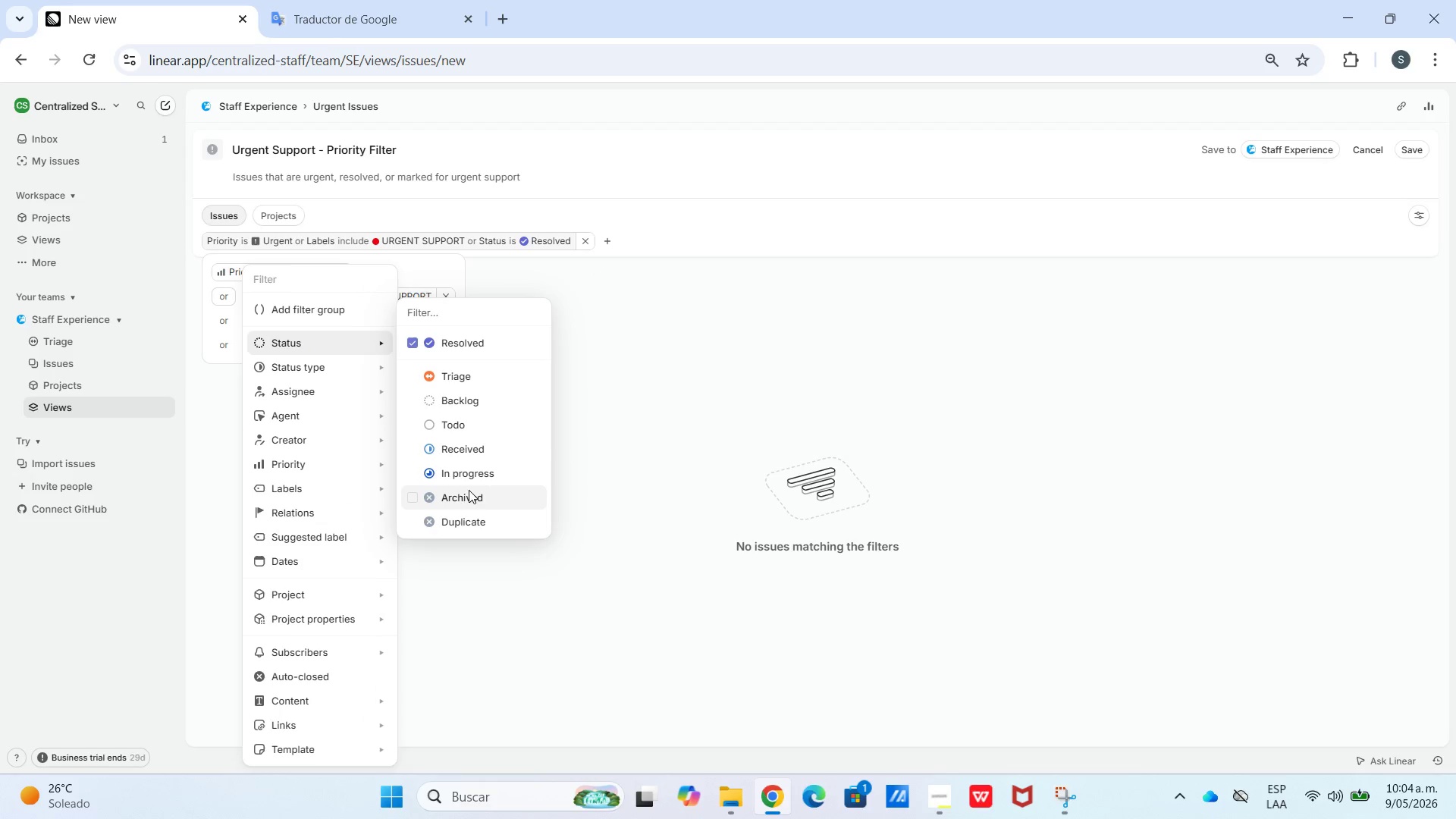 
left_click([469, 497])
 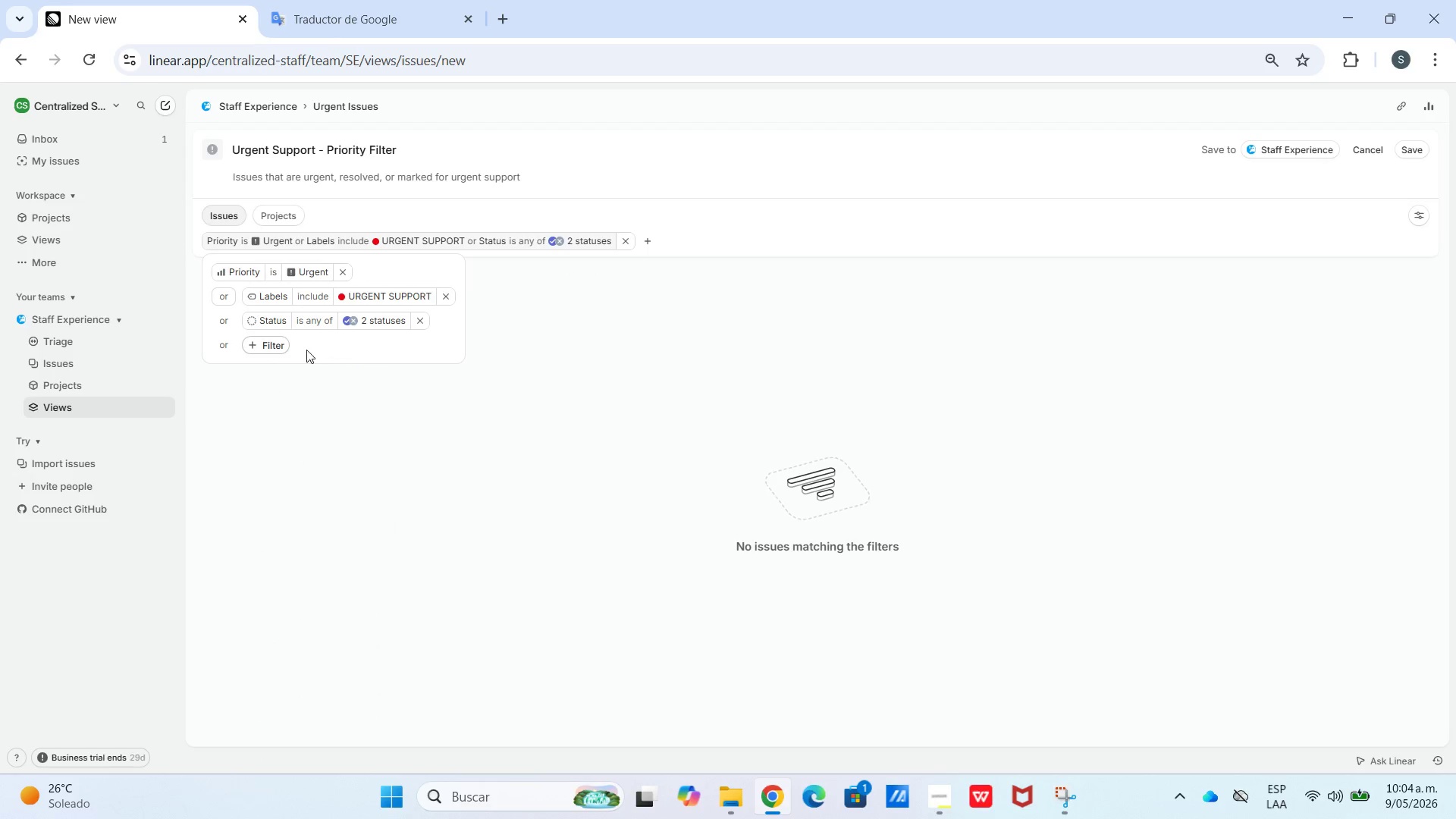 
left_click([287, 344])
 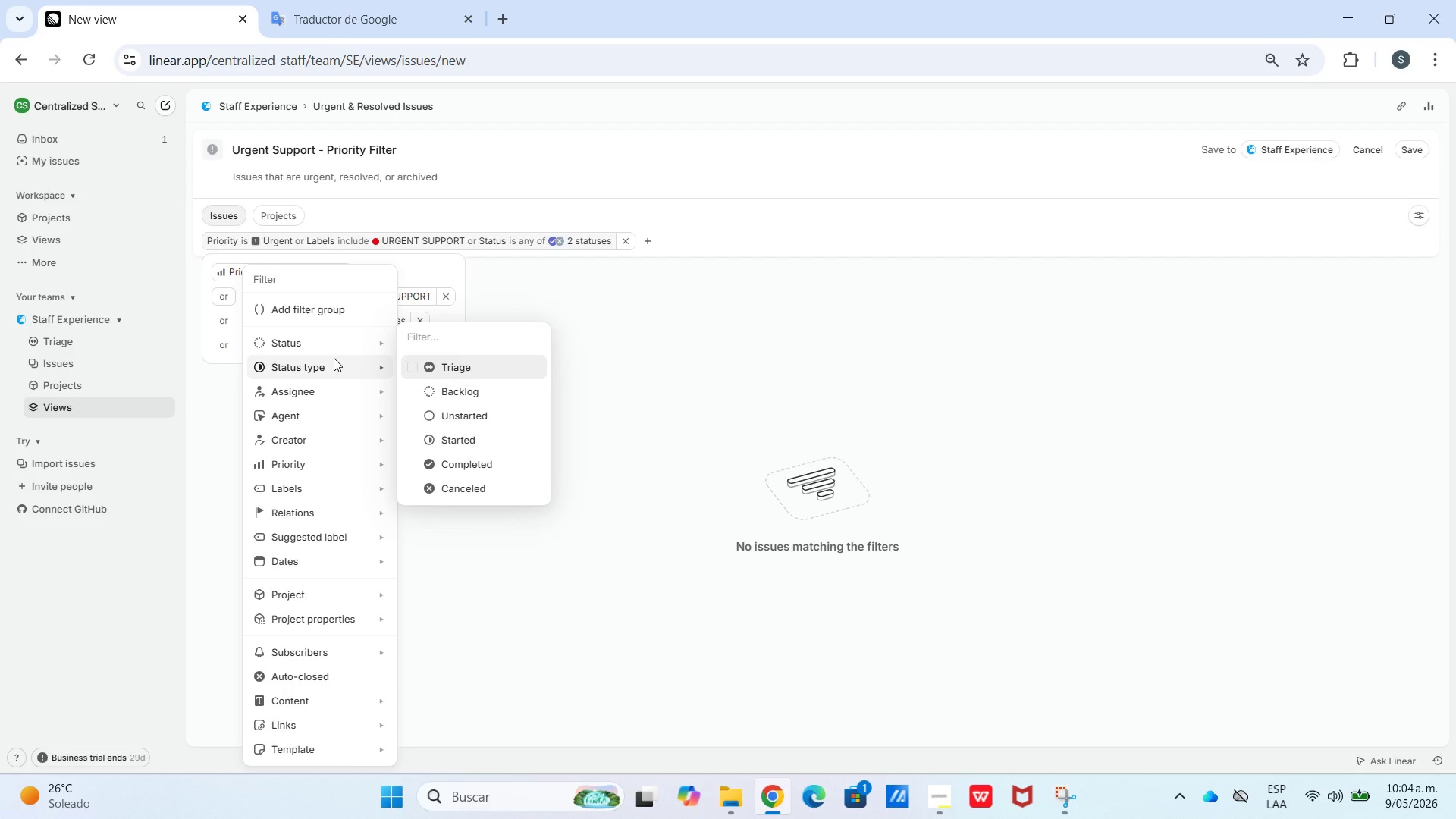 
wait(15.86)
 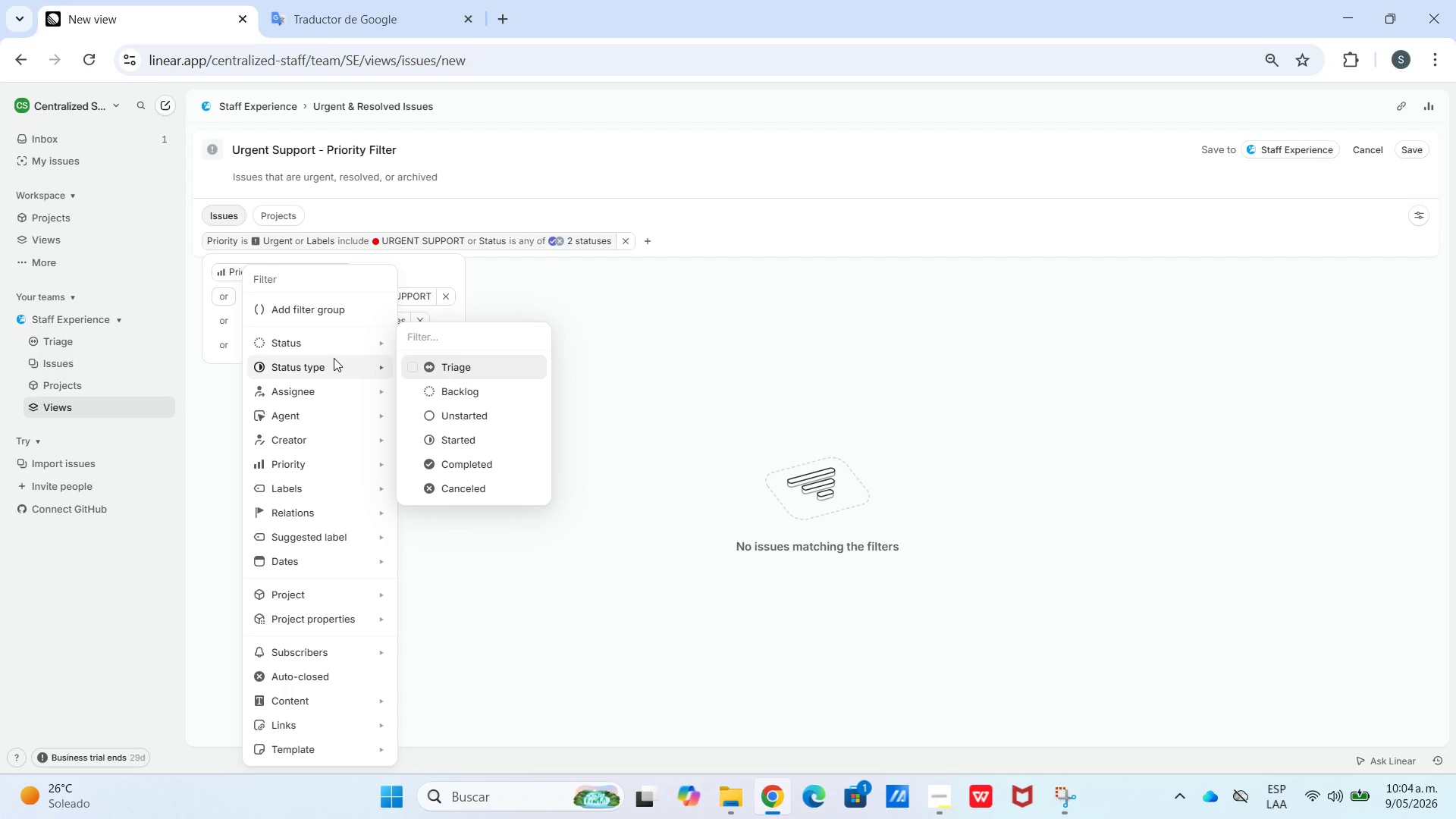 
mouse_move([324, 552])
 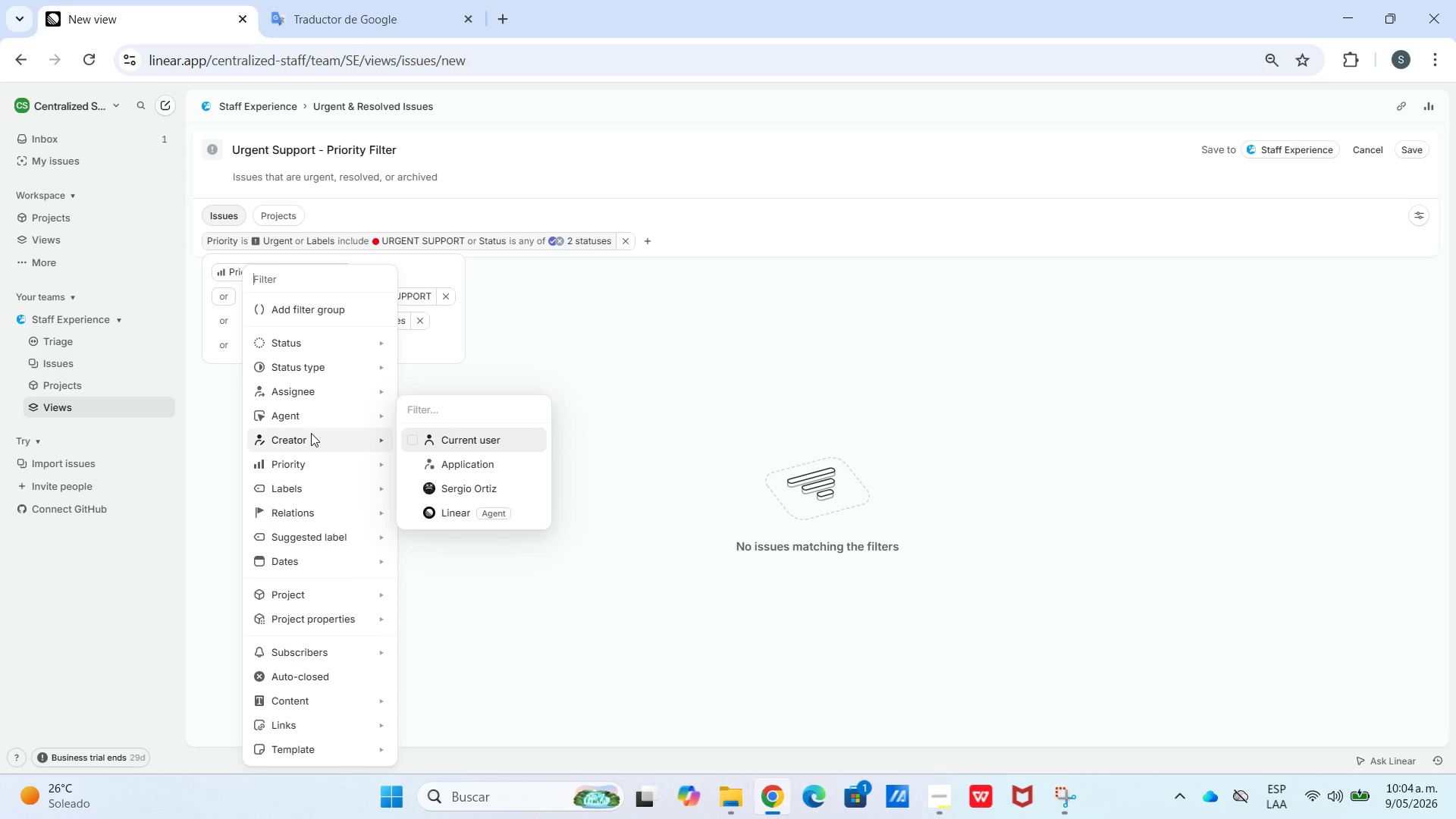 
mouse_move([332, 457])
 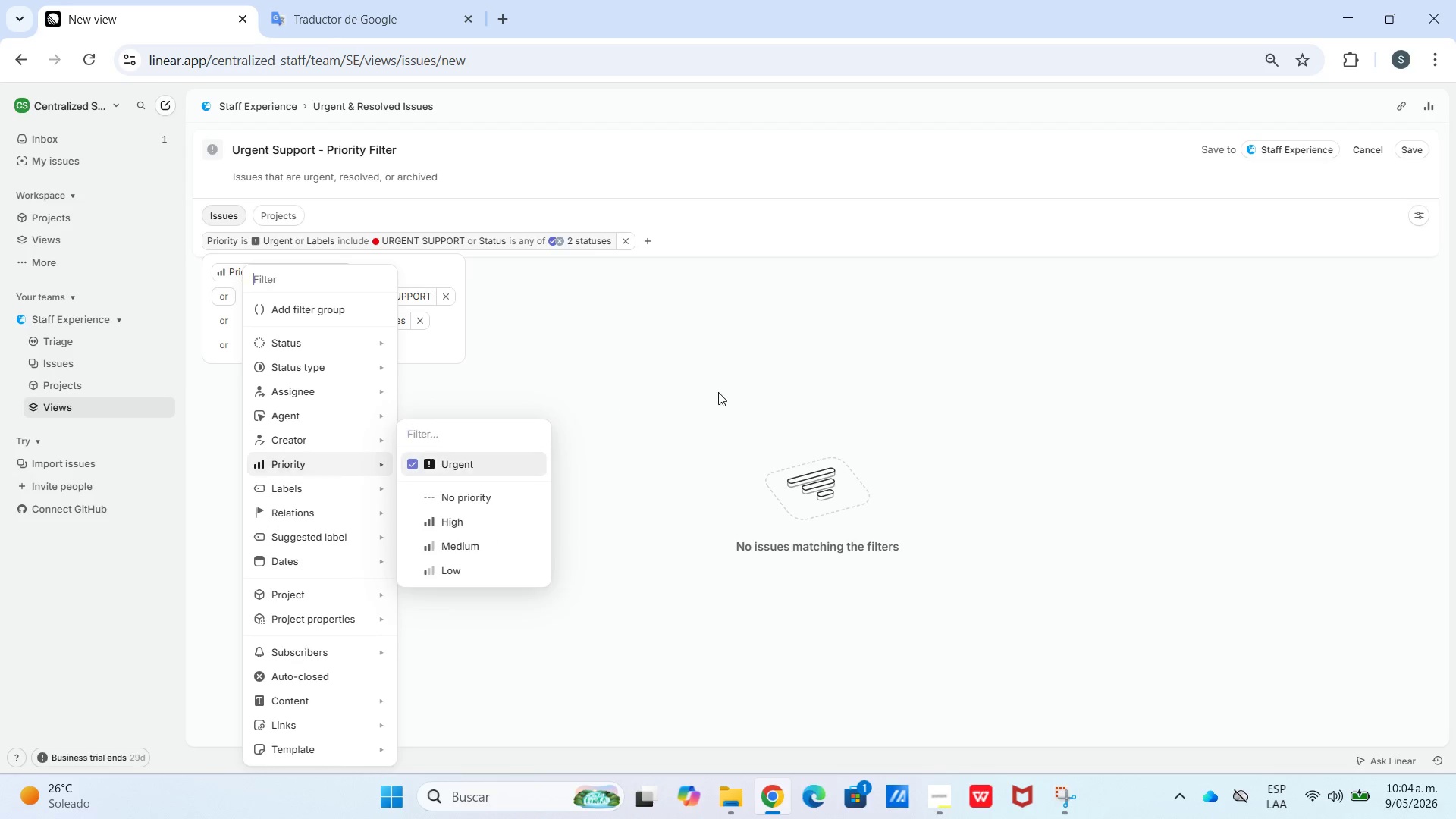 
left_click([720, 392])
 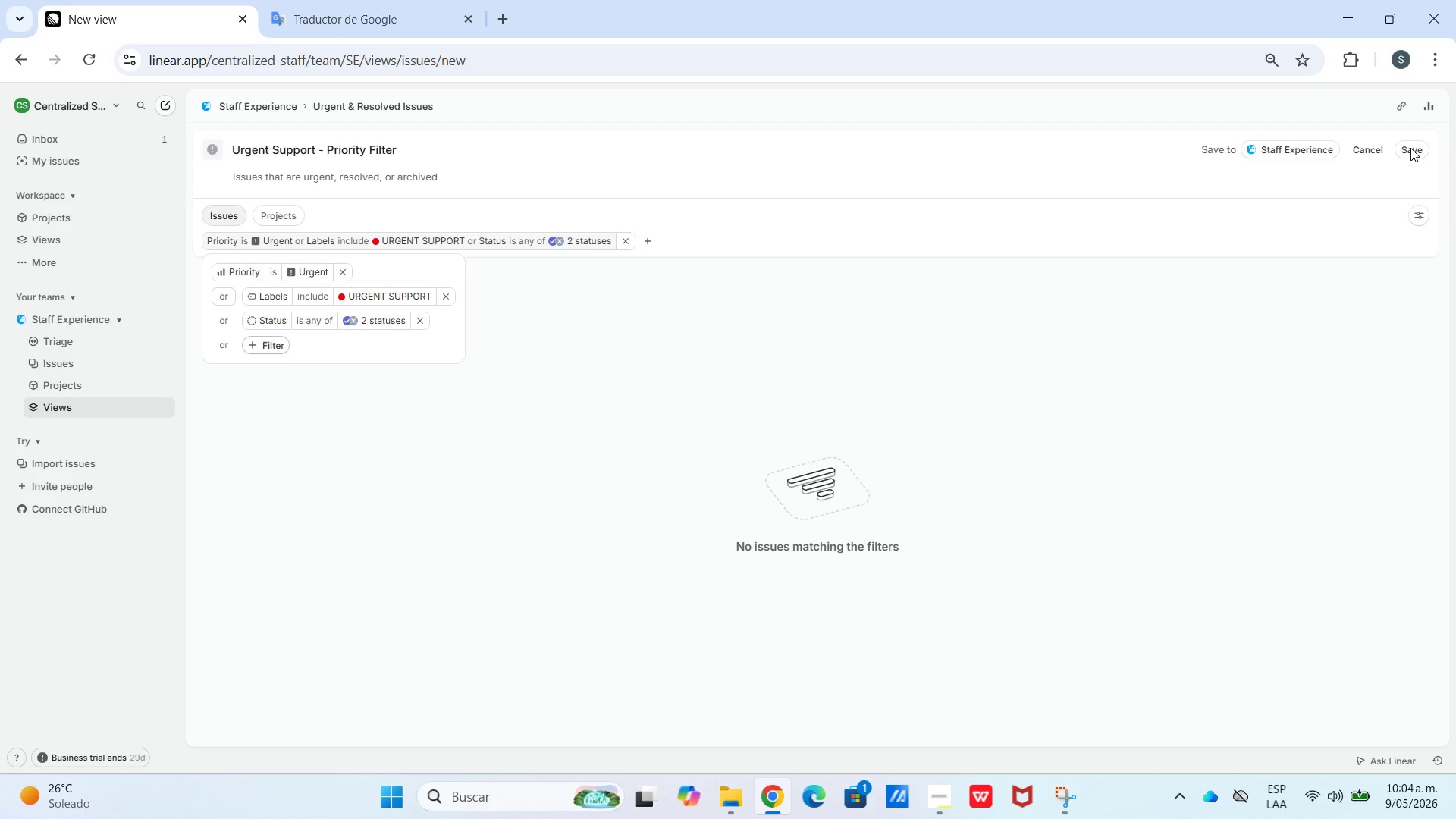 
mouse_move([1426, 157])
 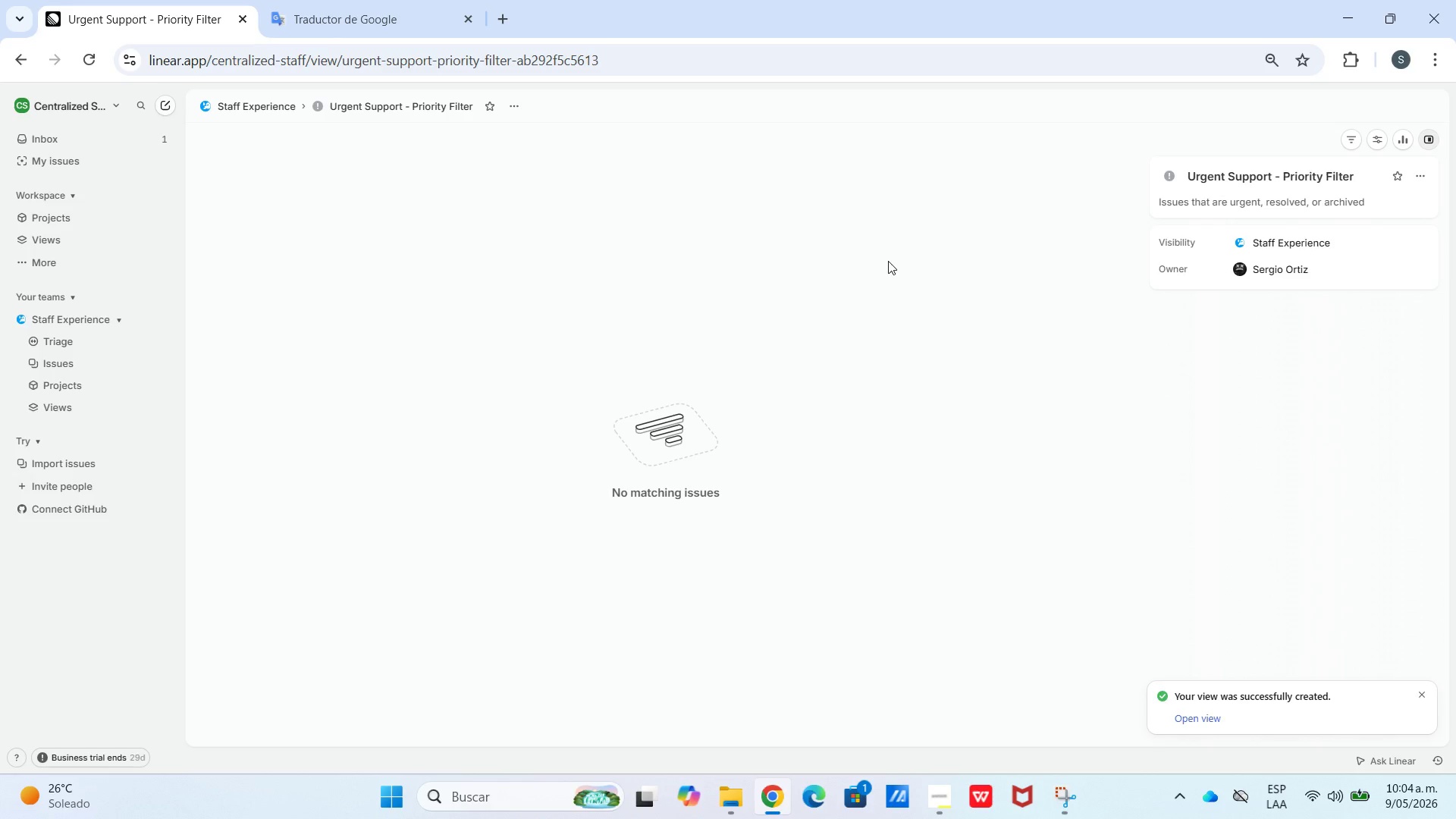 
wait(10.38)
 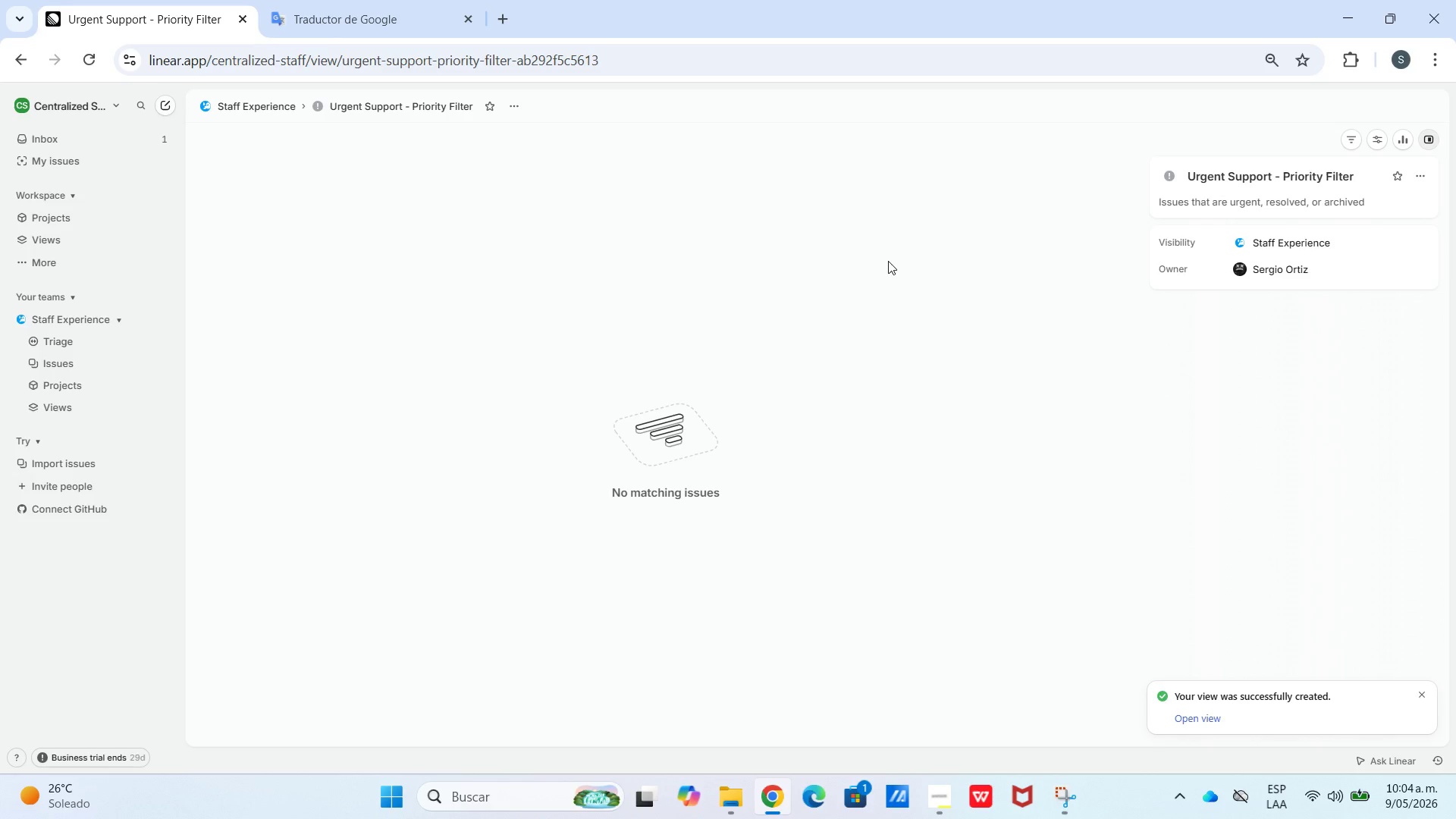 
left_click([469, 17])
 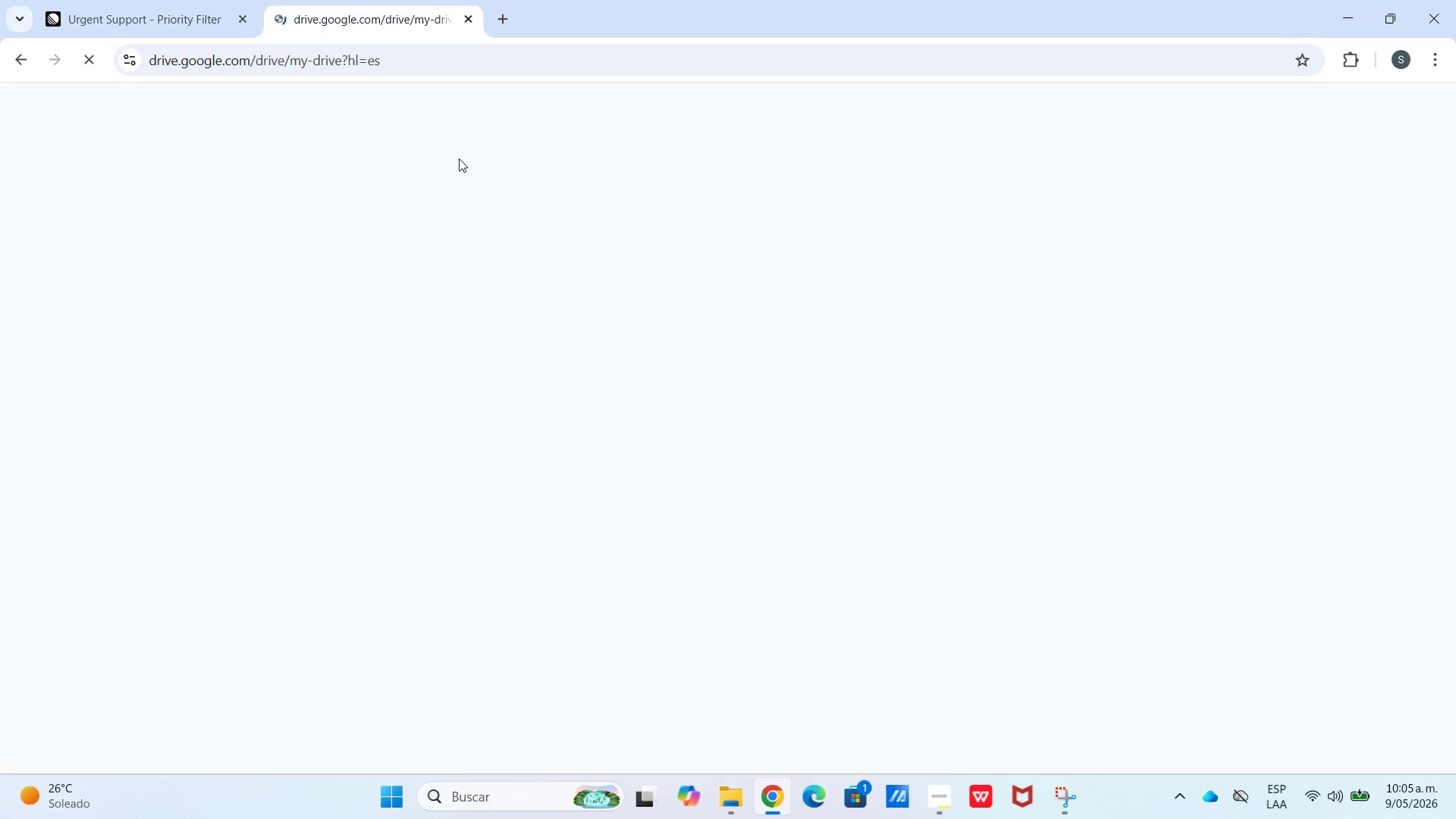 
wait(5.7)
 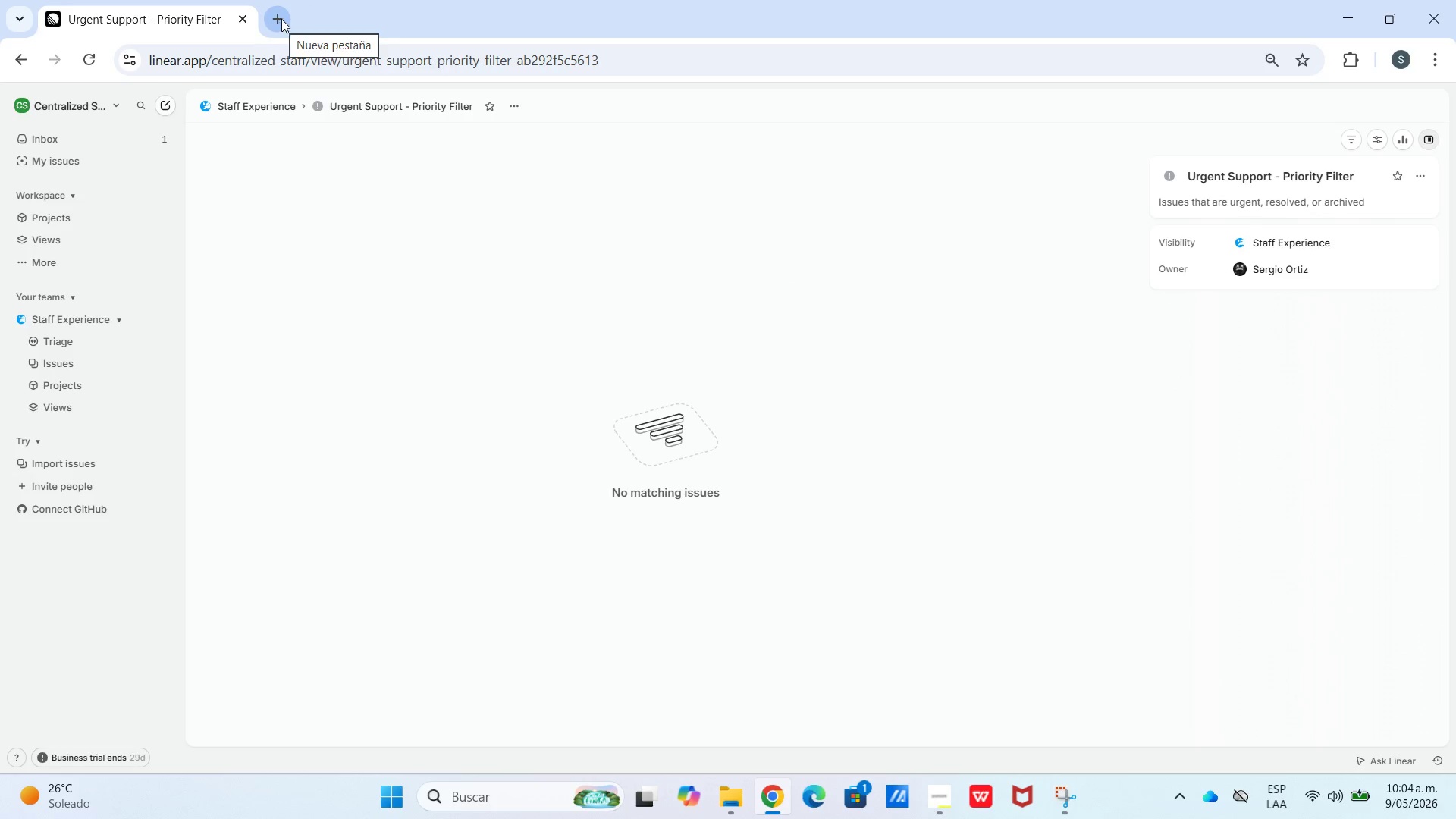 
left_click([383, 300])
 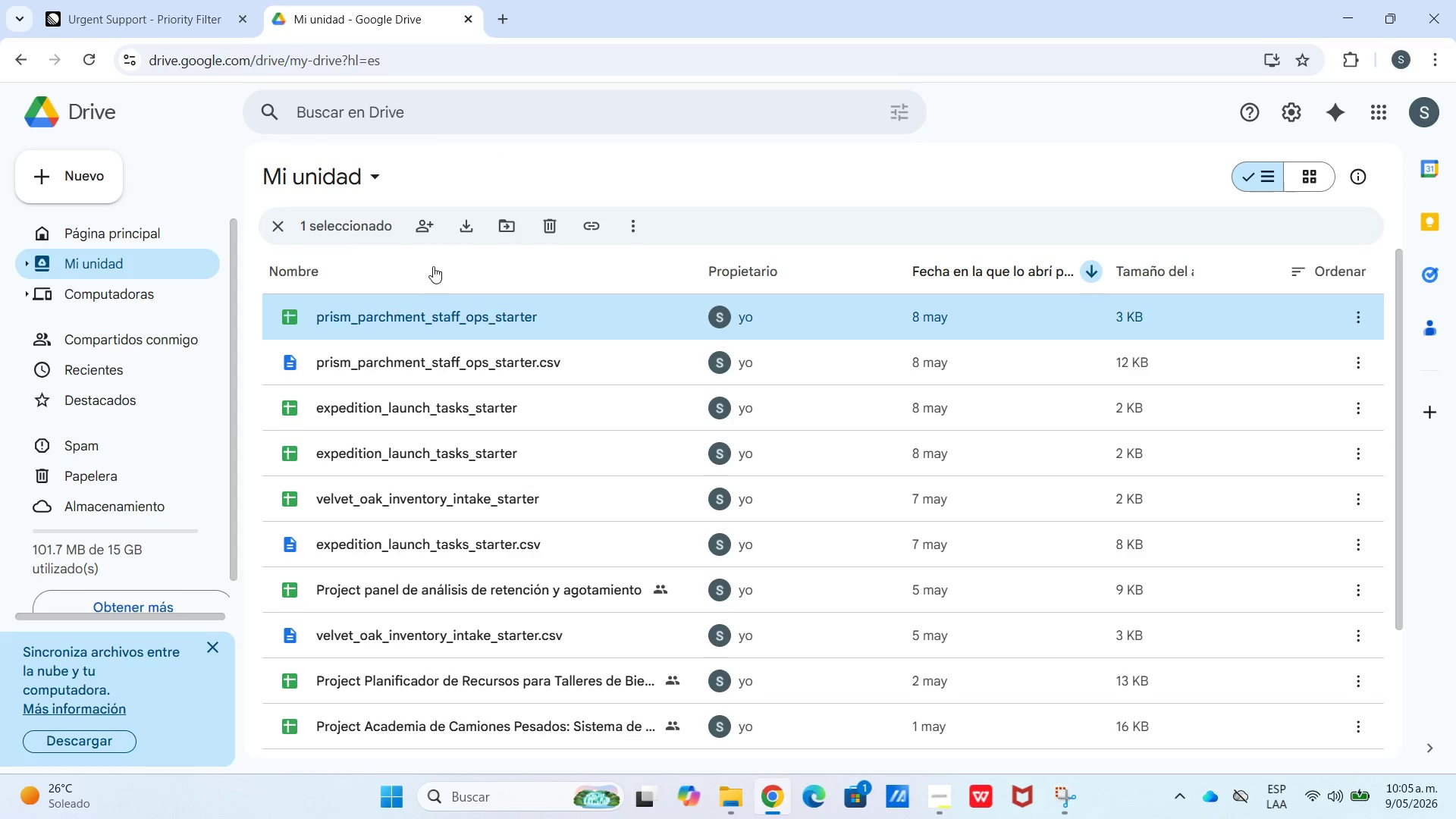 
left_click([422, 311])
 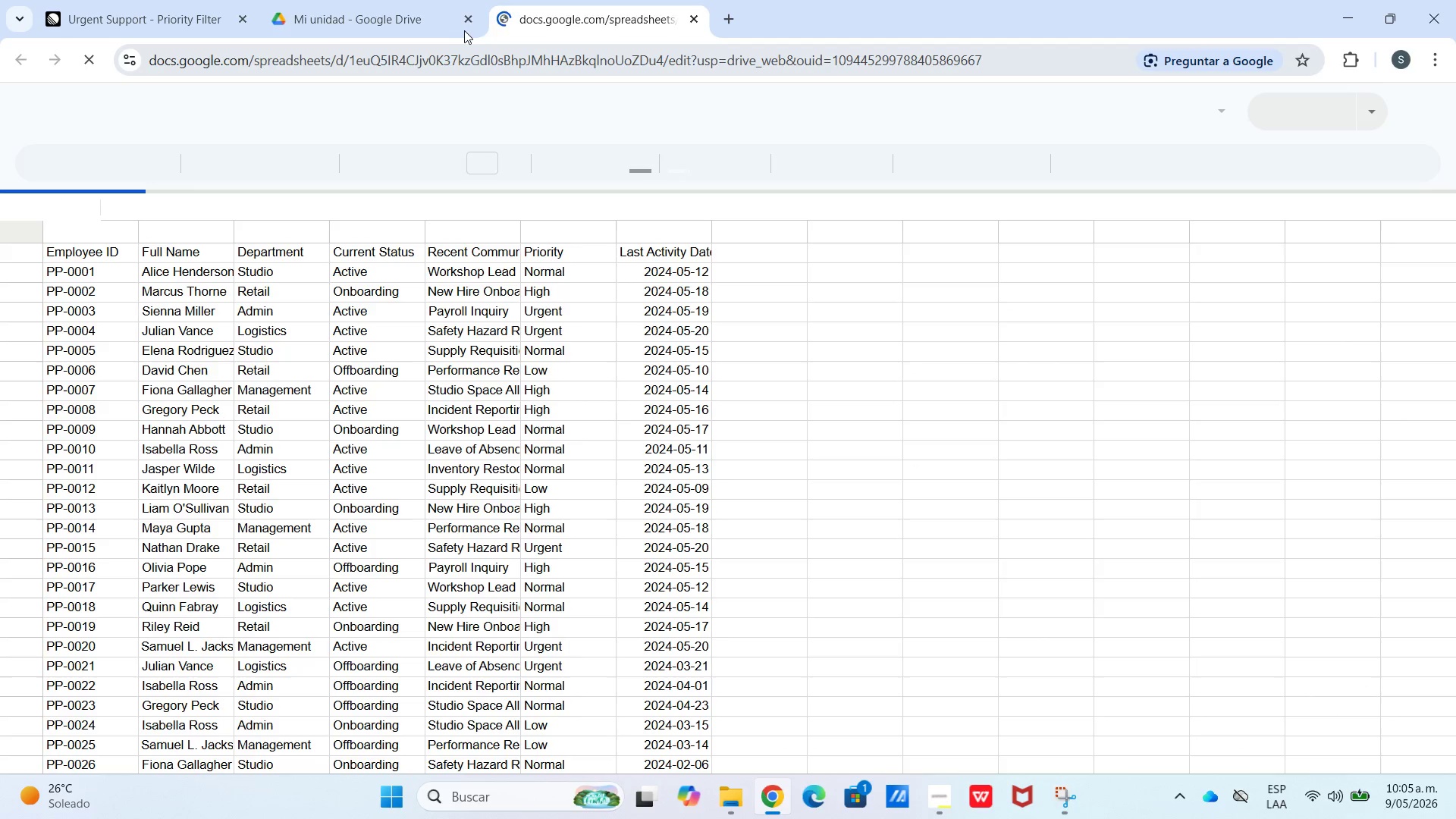 
left_click([466, 26])
 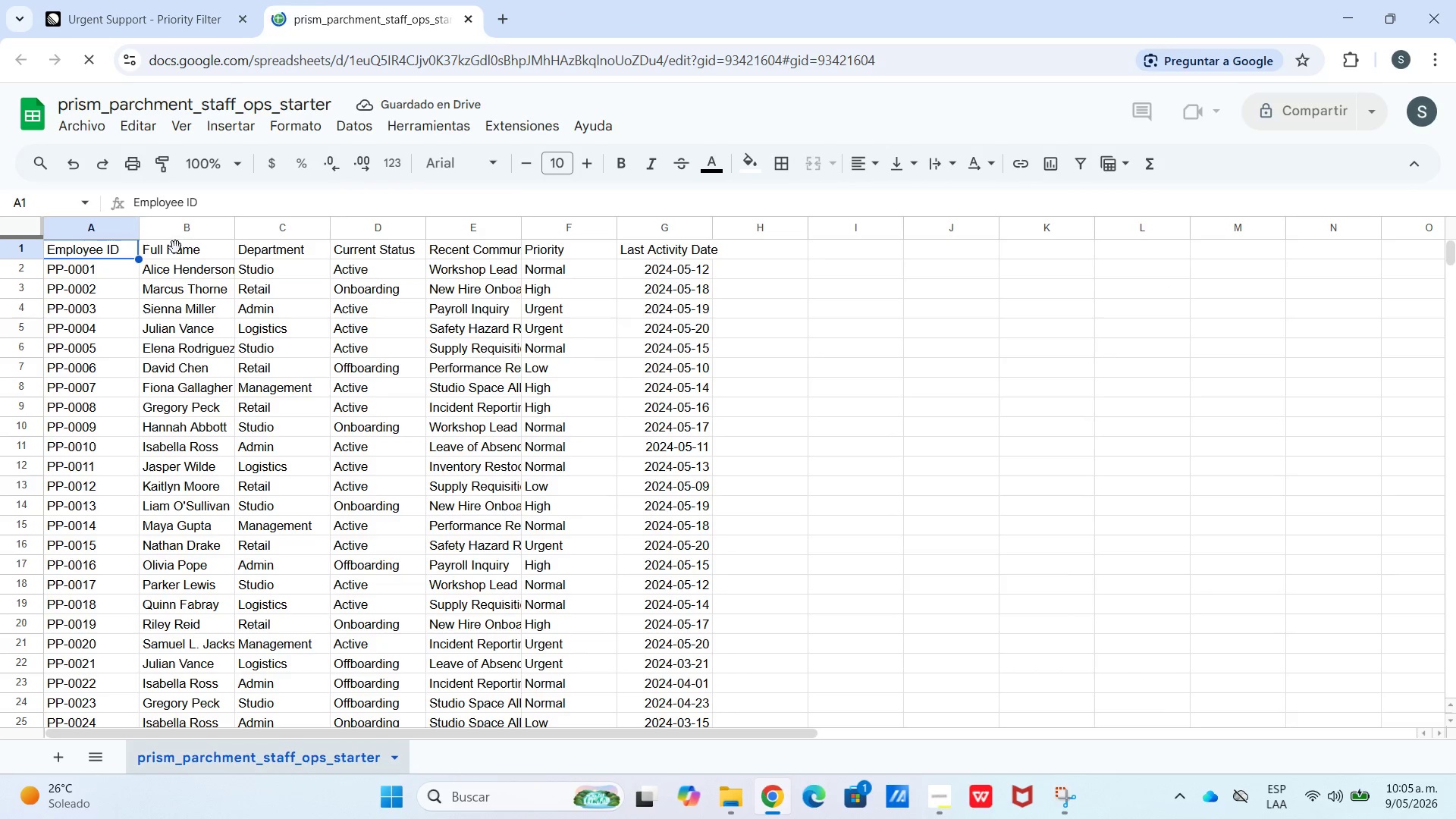 
left_click([175, 250])
 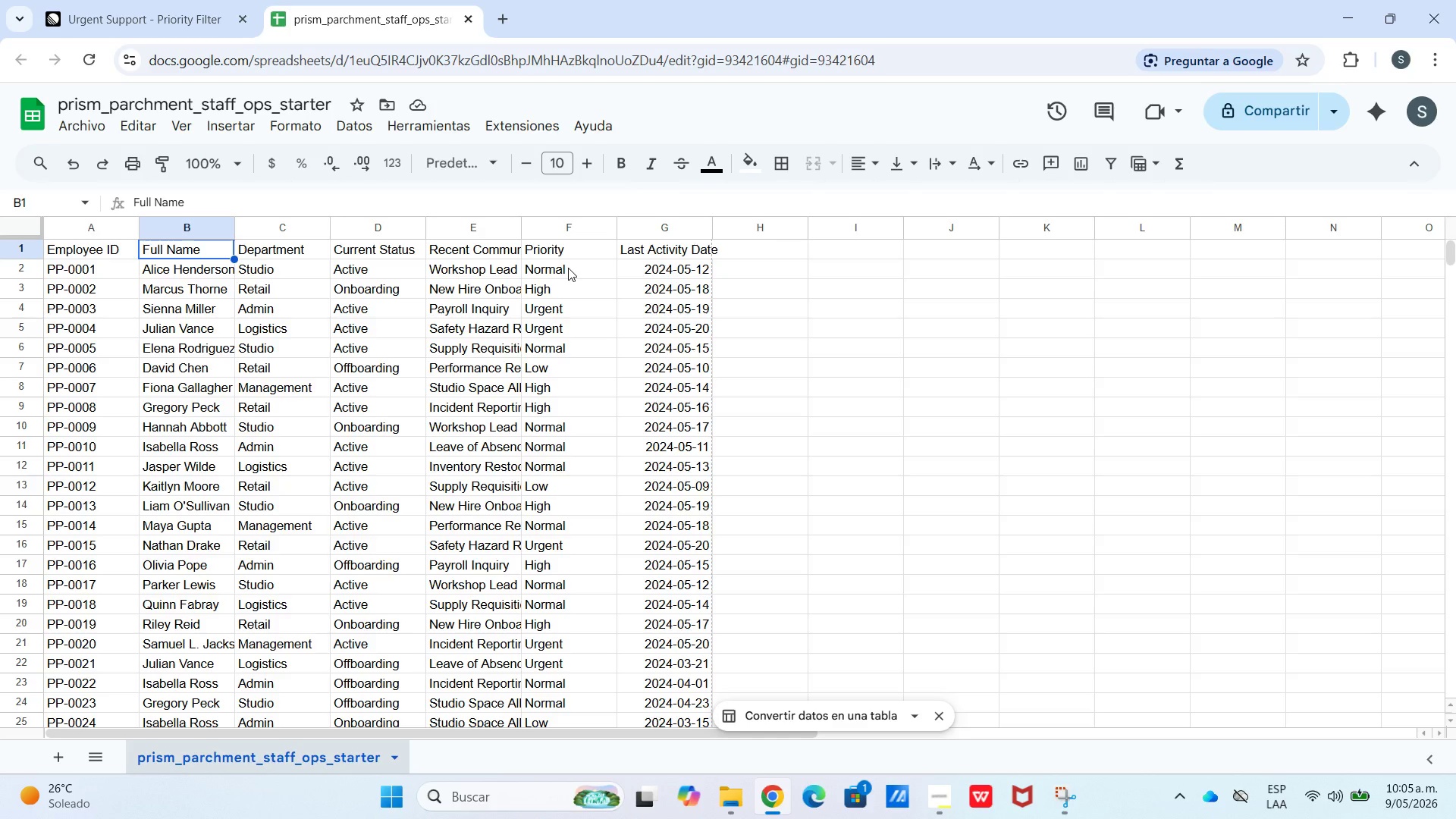 
wait(20.42)
 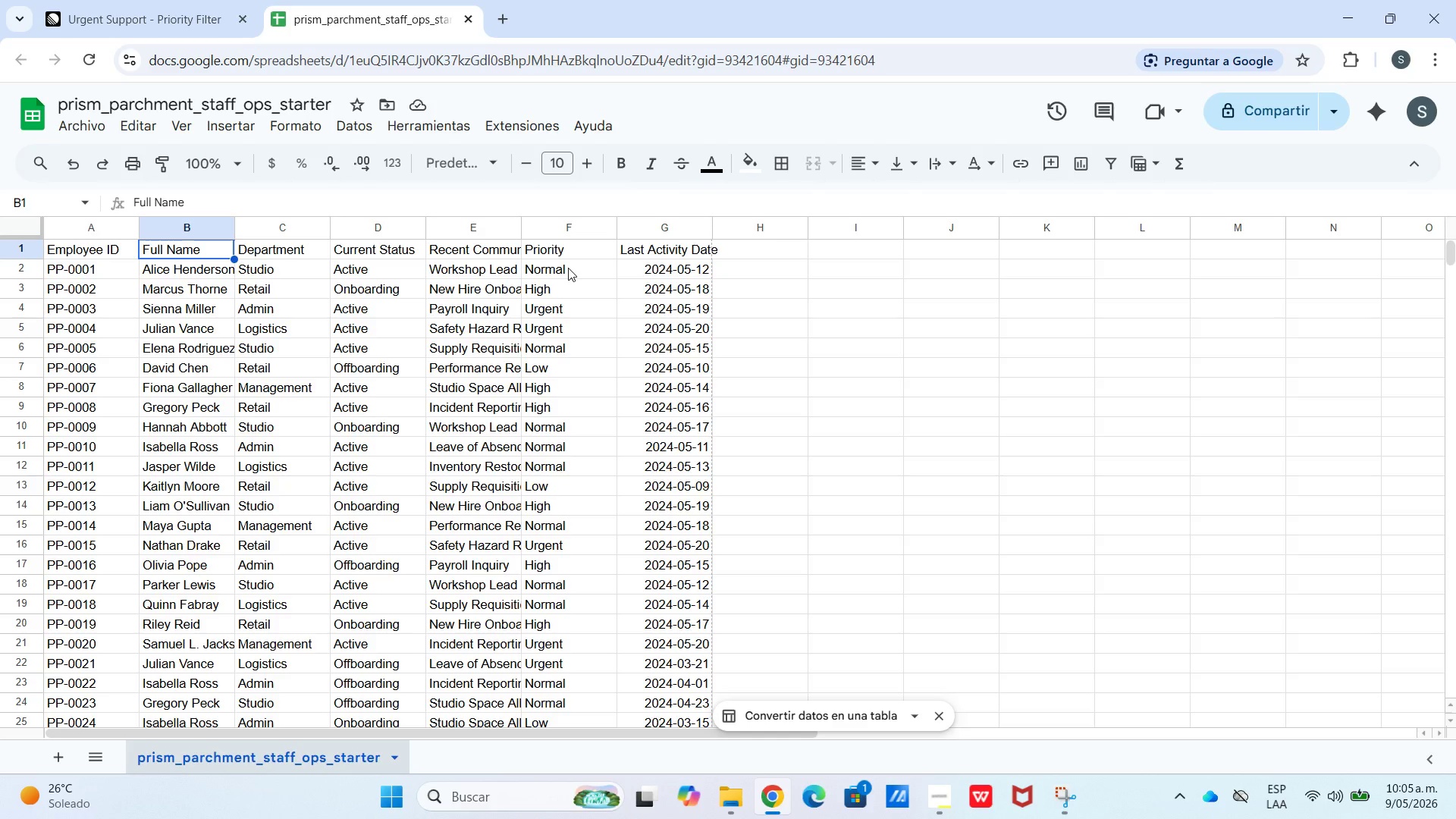 
scroll: coordinate [413, 254], scroll_direction: down, amount: 30.0
 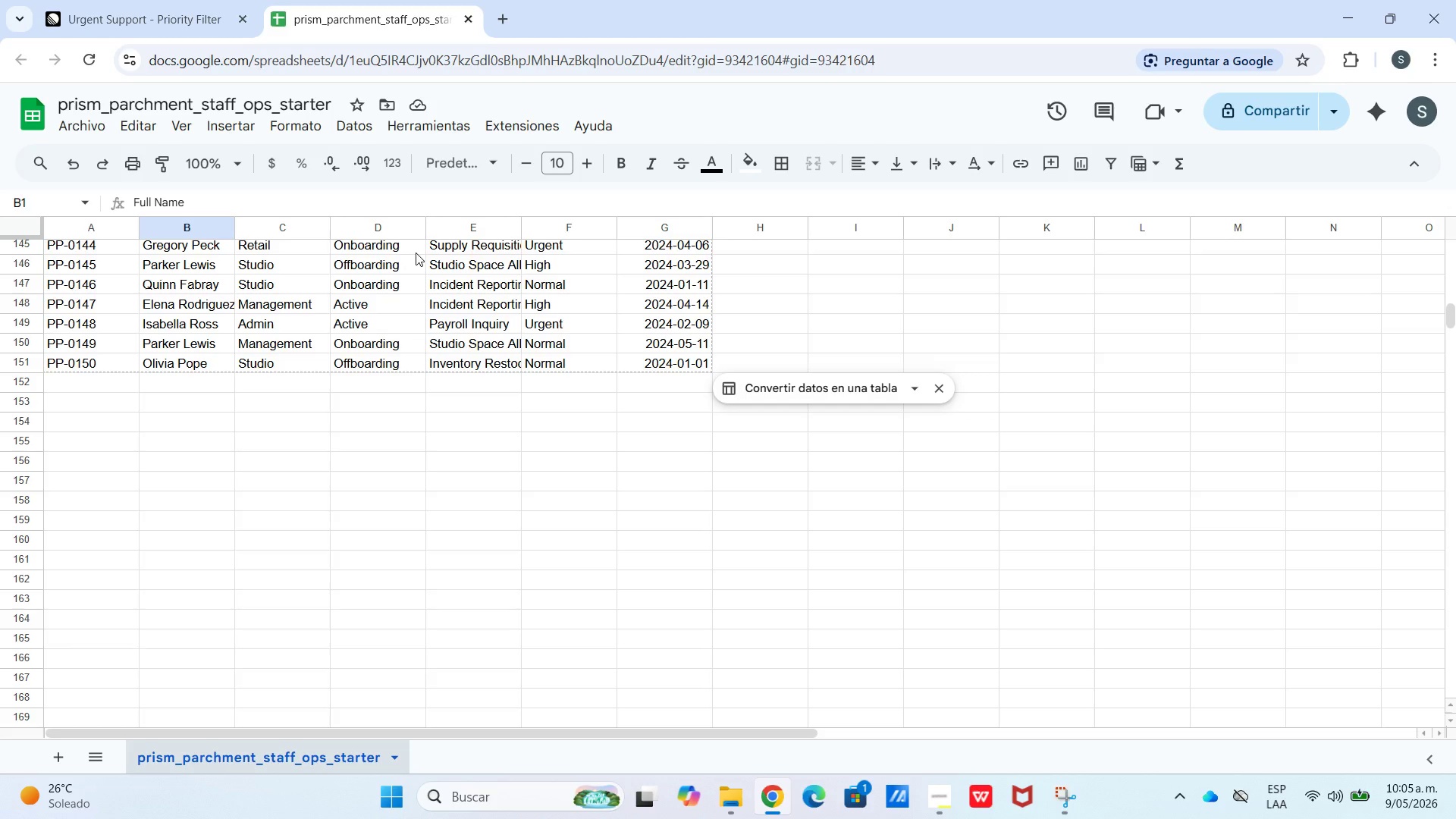 
wait(15.3)
 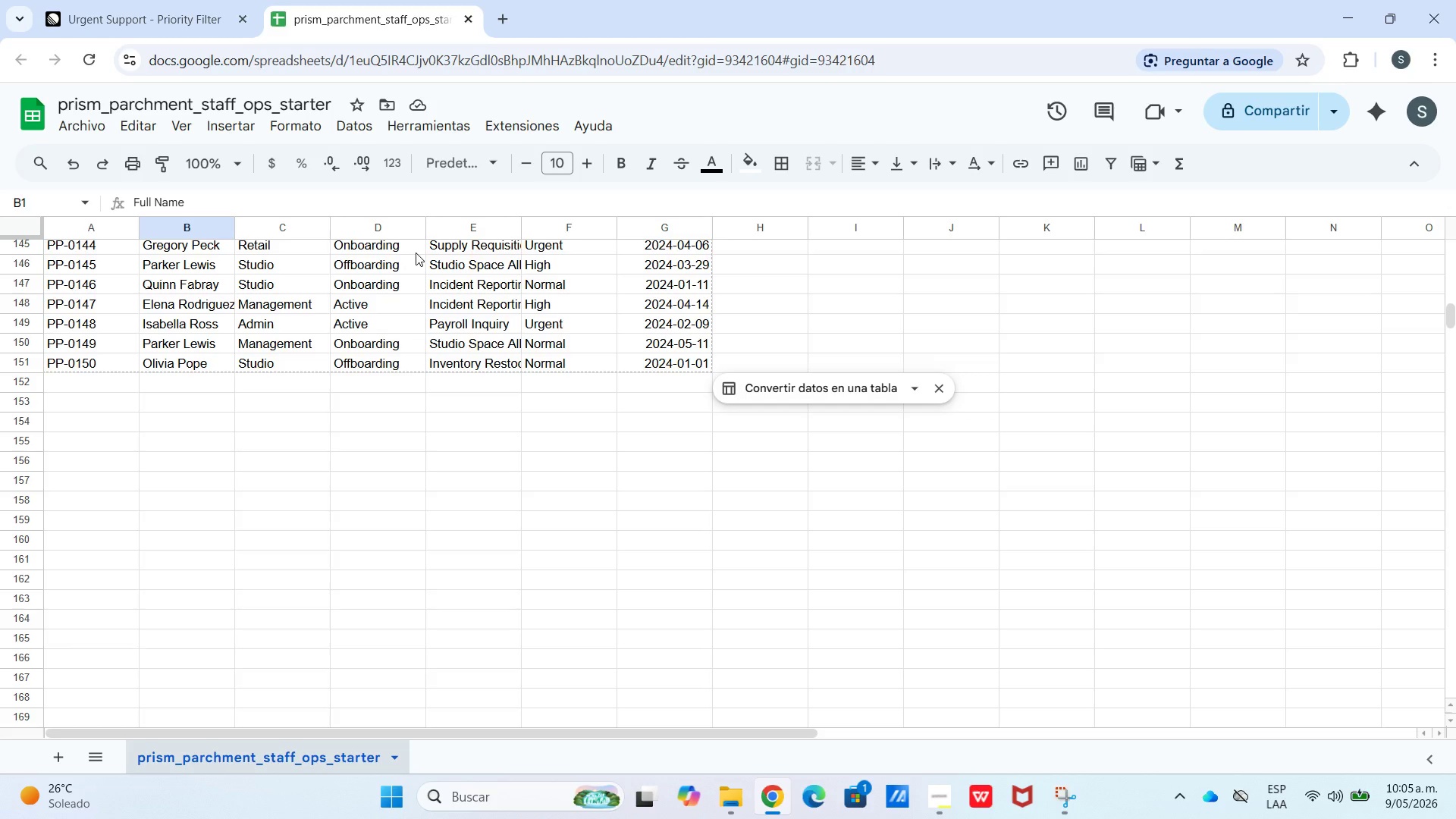 
scroll: coordinate [188, 276], scroll_direction: up, amount: 39.0
 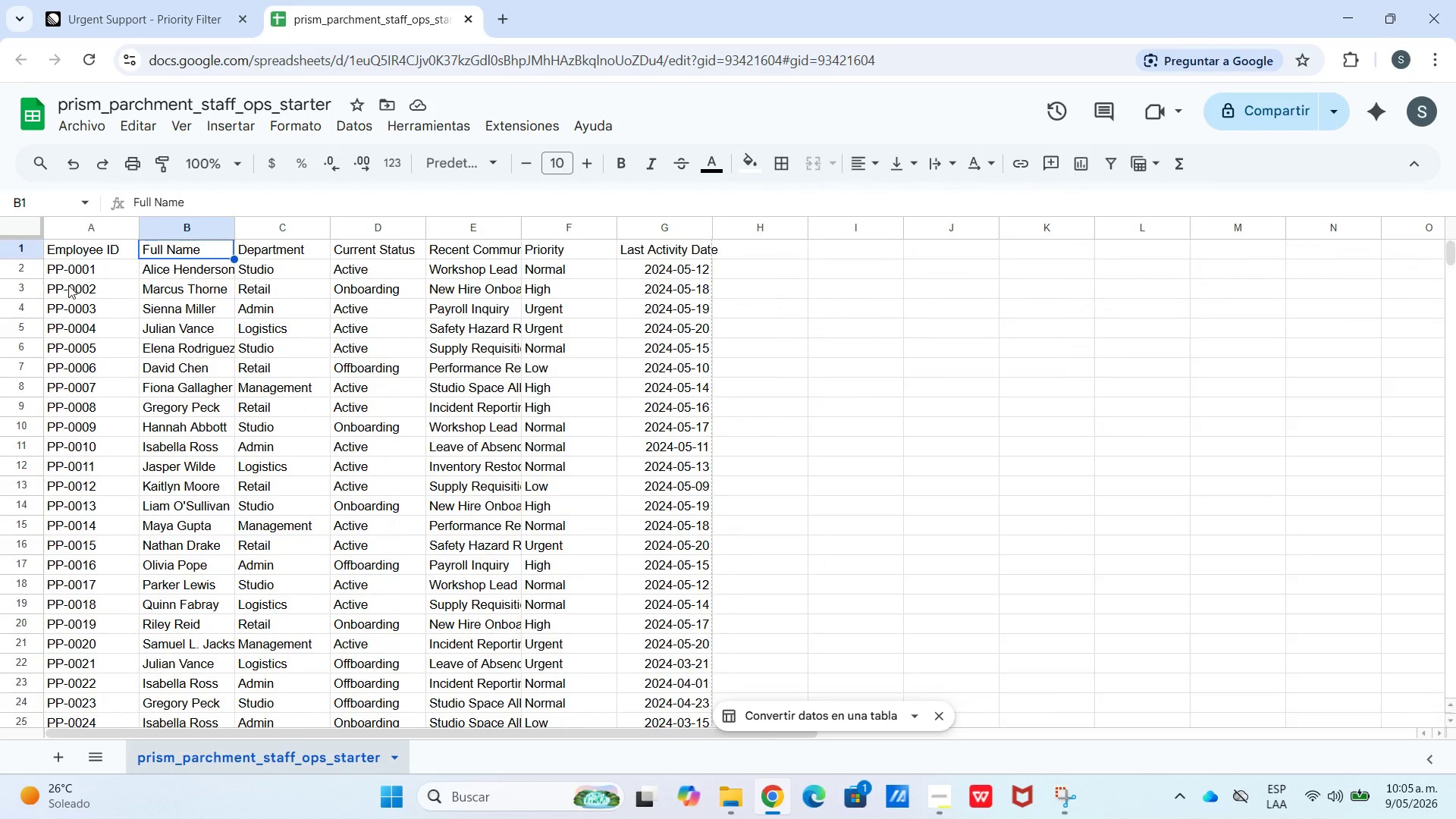 
left_click([106, 269])
 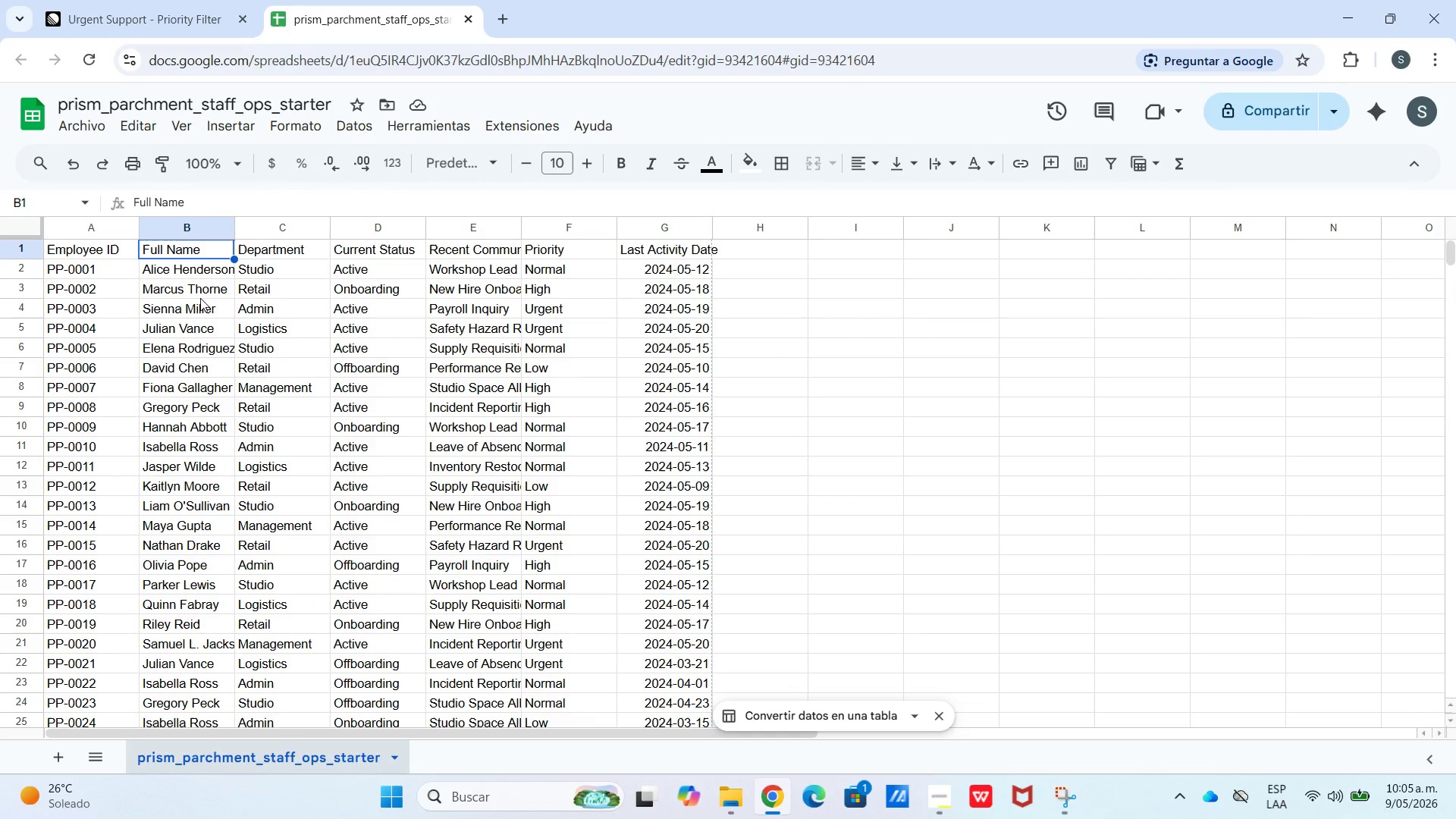 
wait(9.19)
 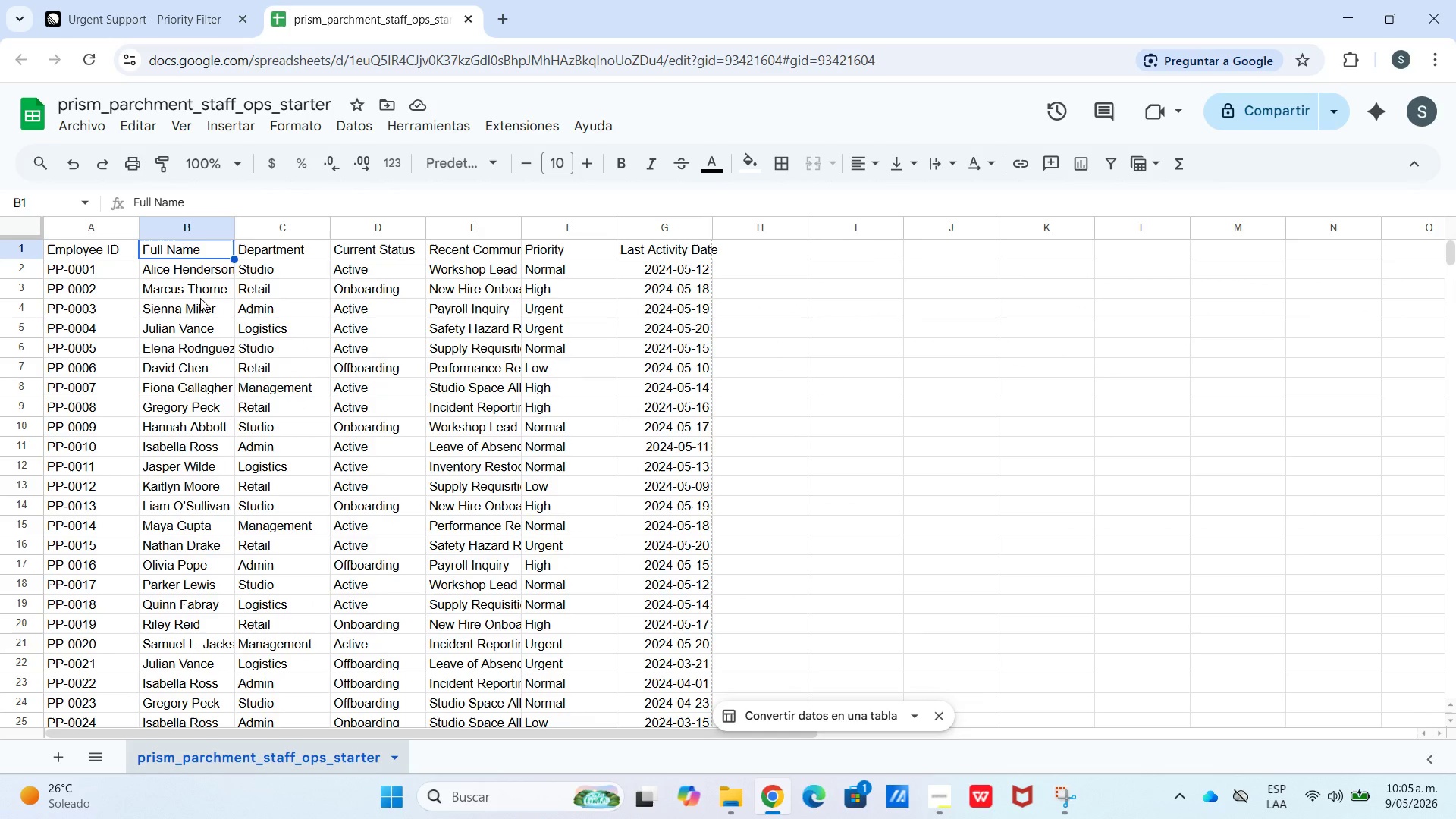 
left_click_drag(start_coordinate=[196, 246], to_coordinate=[238, 253])
 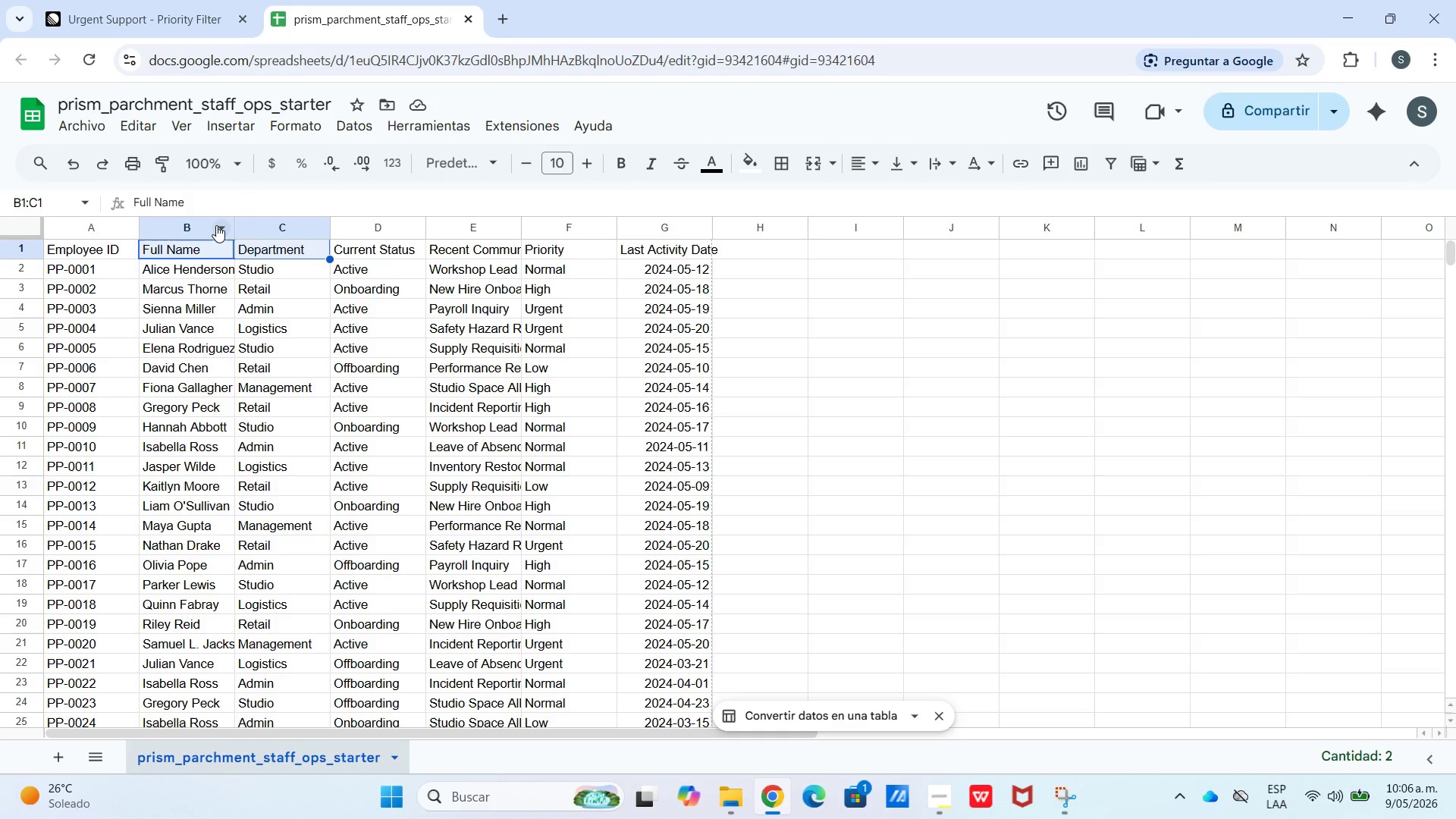 
left_click([215, 224])
 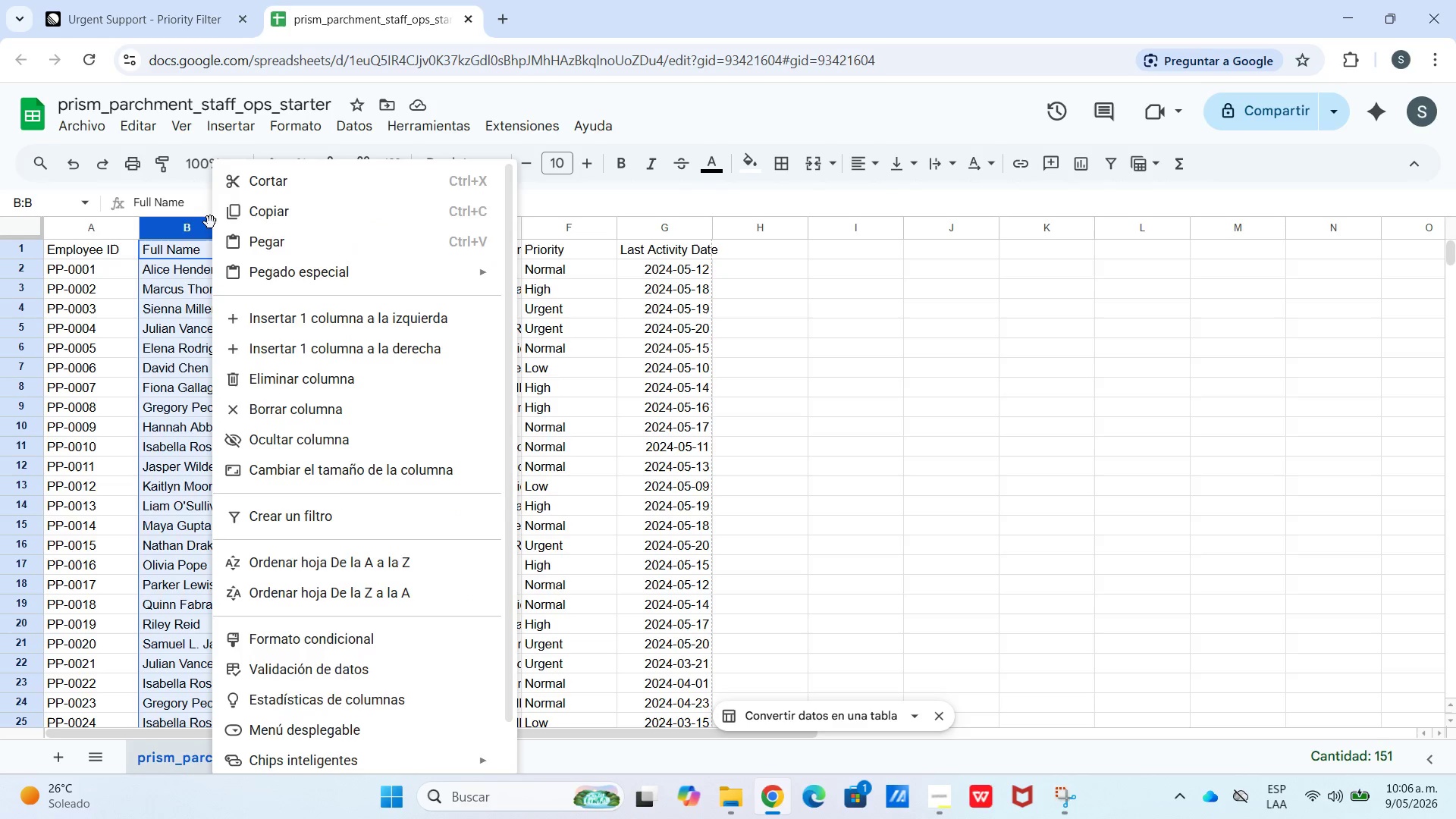 
left_click([199, 223])
 